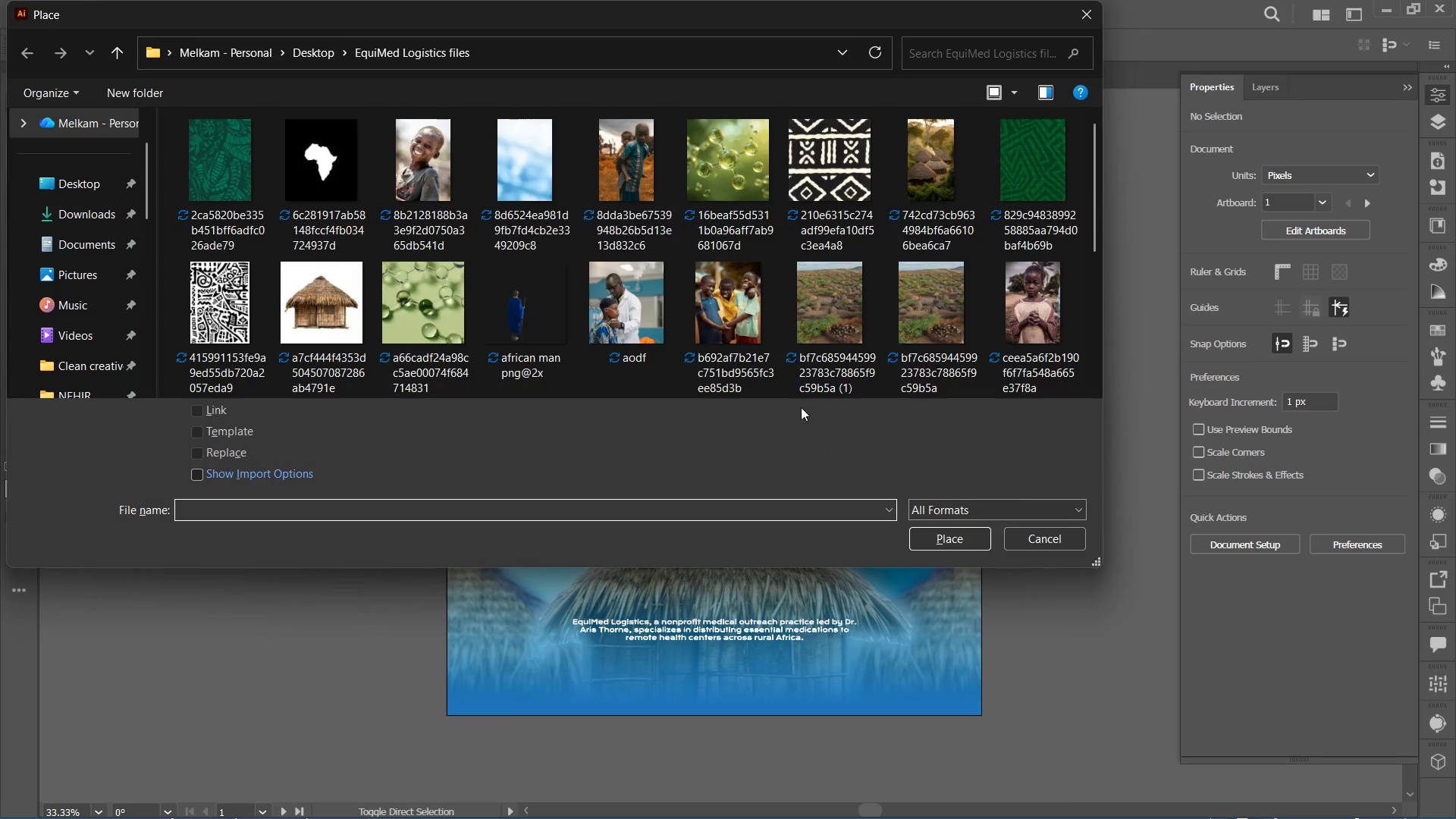 
scroll: coordinate [788, 374], scroll_direction: down, amount: 3.0
 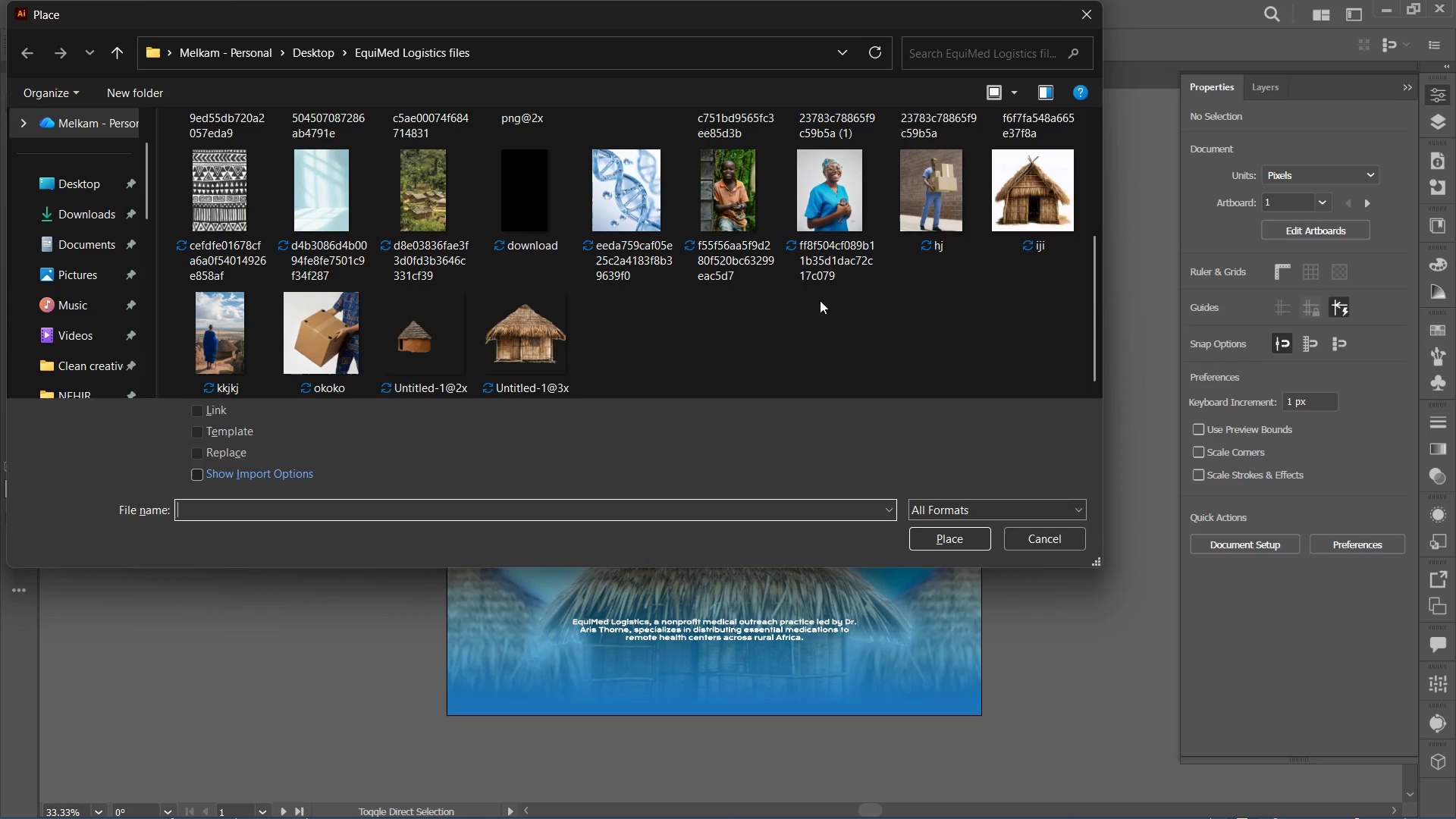 
scroll: coordinate [824, 302], scroll_direction: up, amount: 2.0
 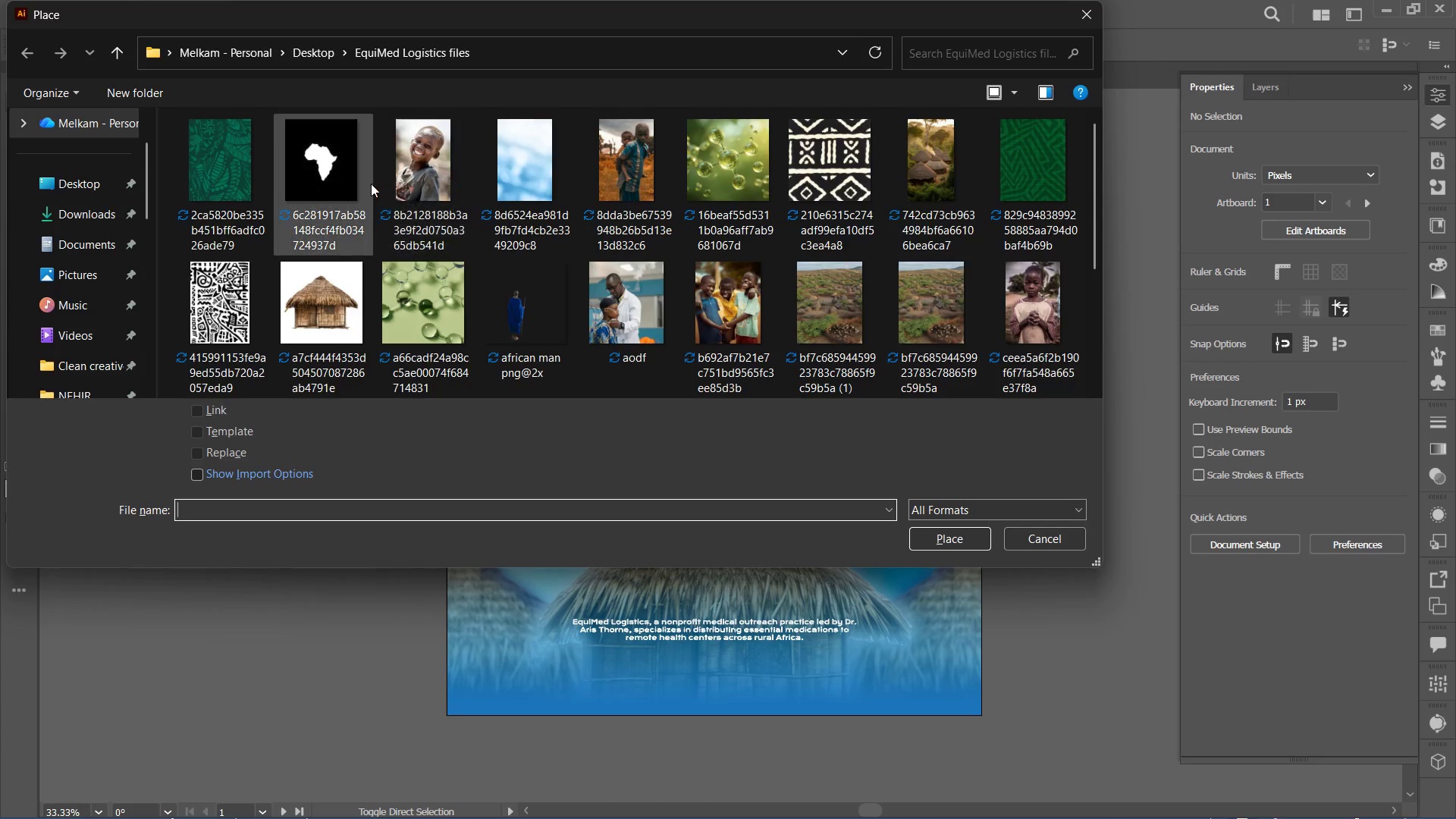 
left_click([357, 181])
 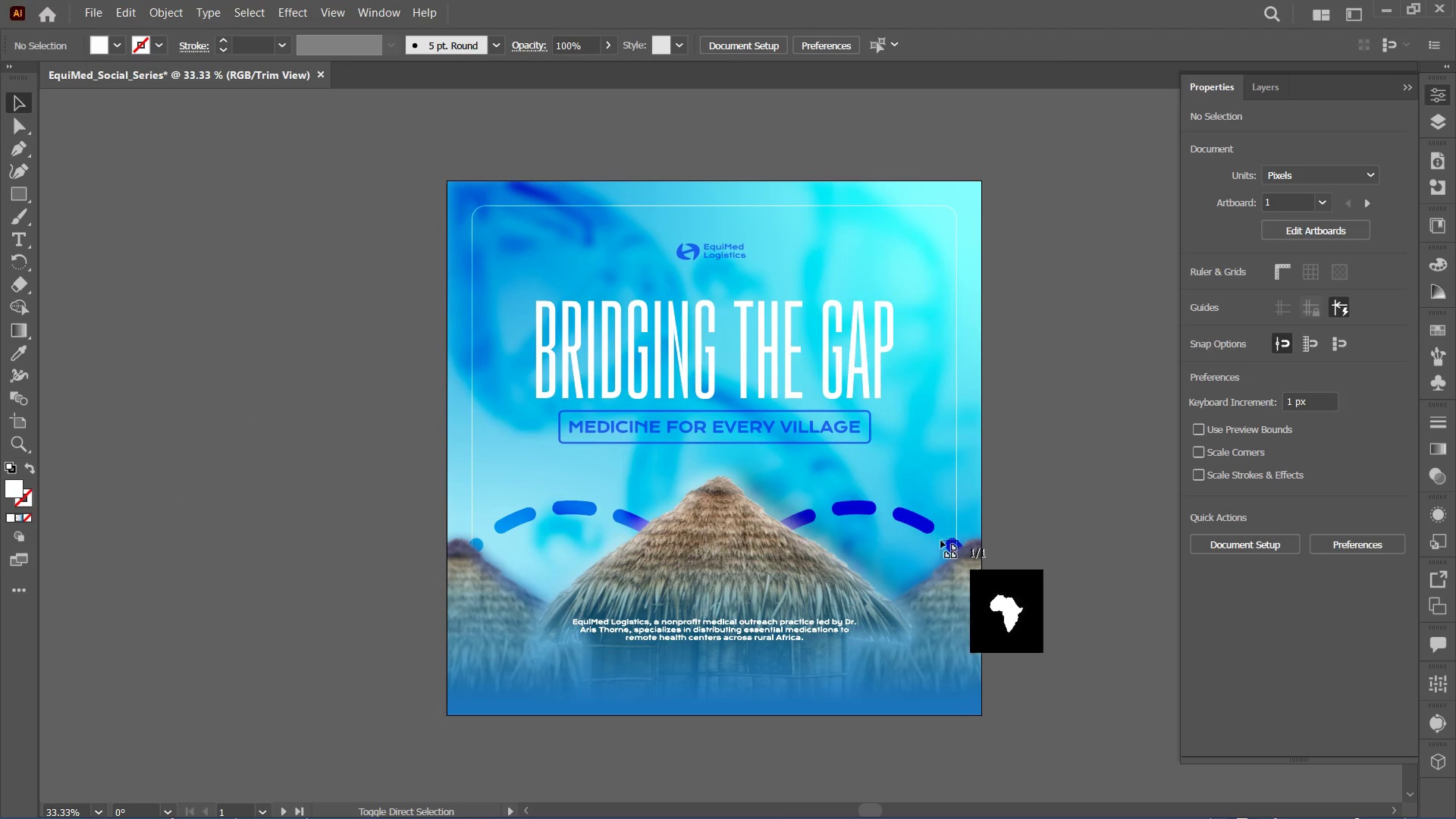 
left_click([893, 470])
 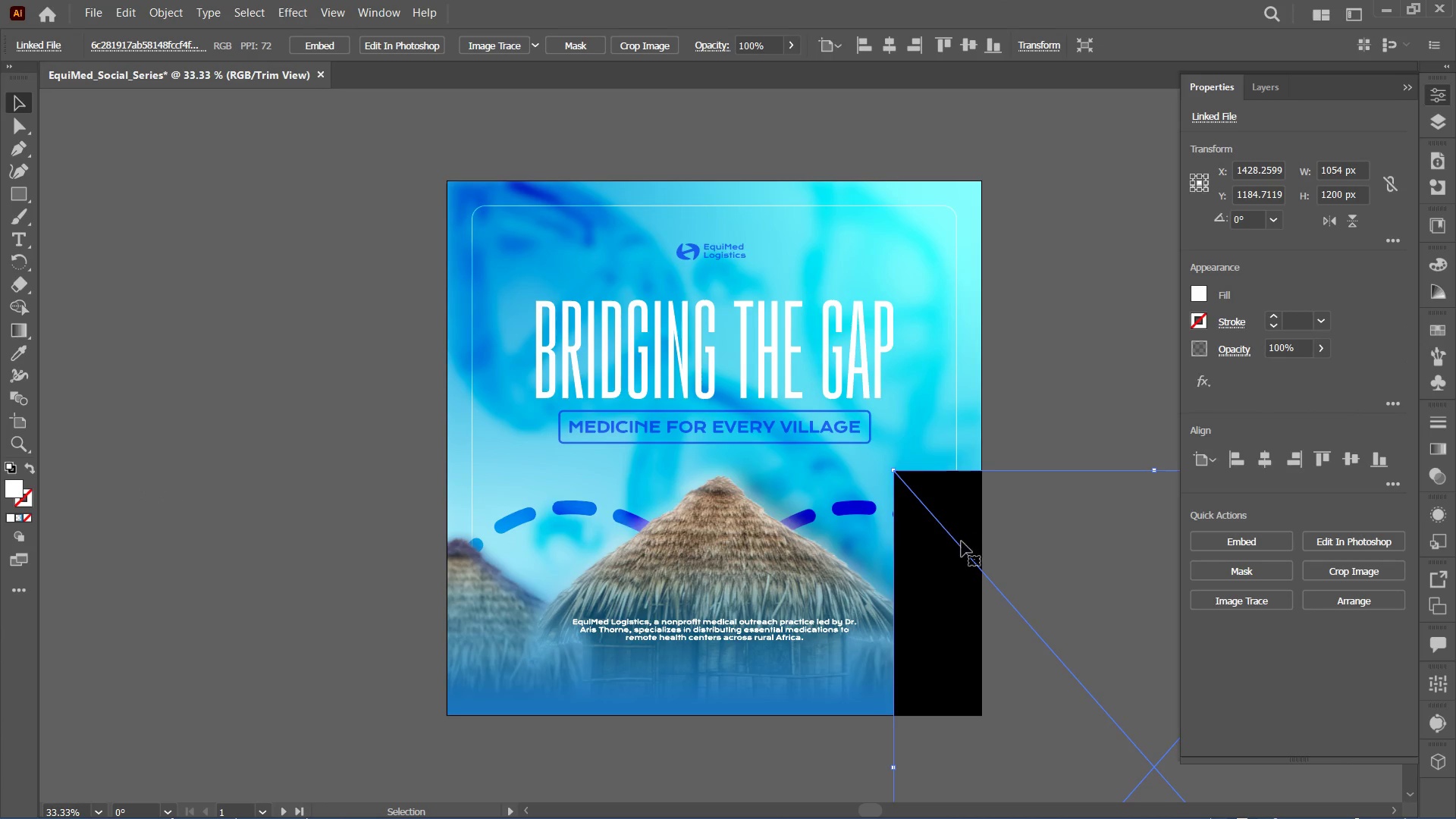 
left_click_drag(start_coordinate=[934, 555], to_coordinate=[445, 223])
 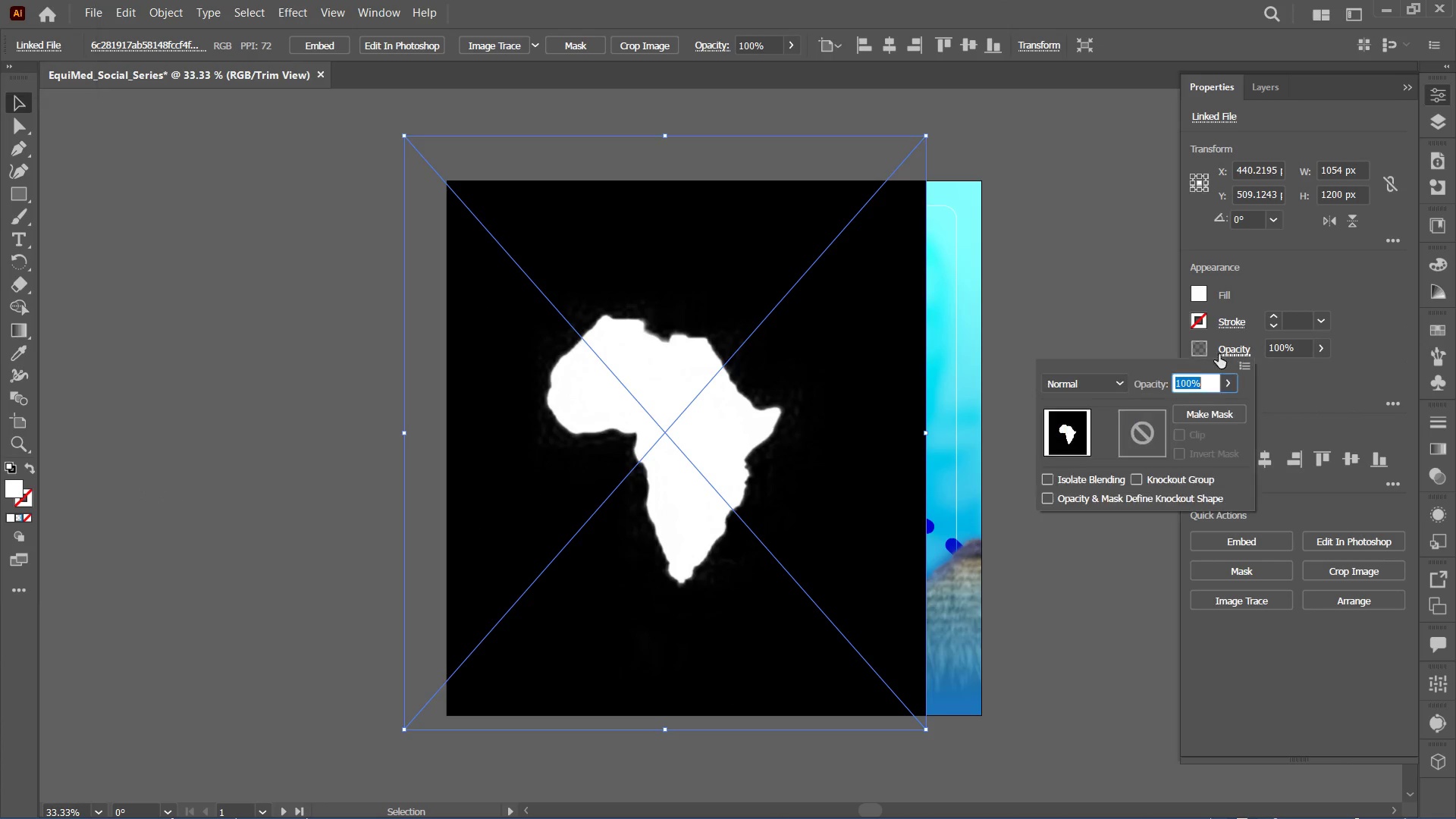 
left_click([1112, 384])
 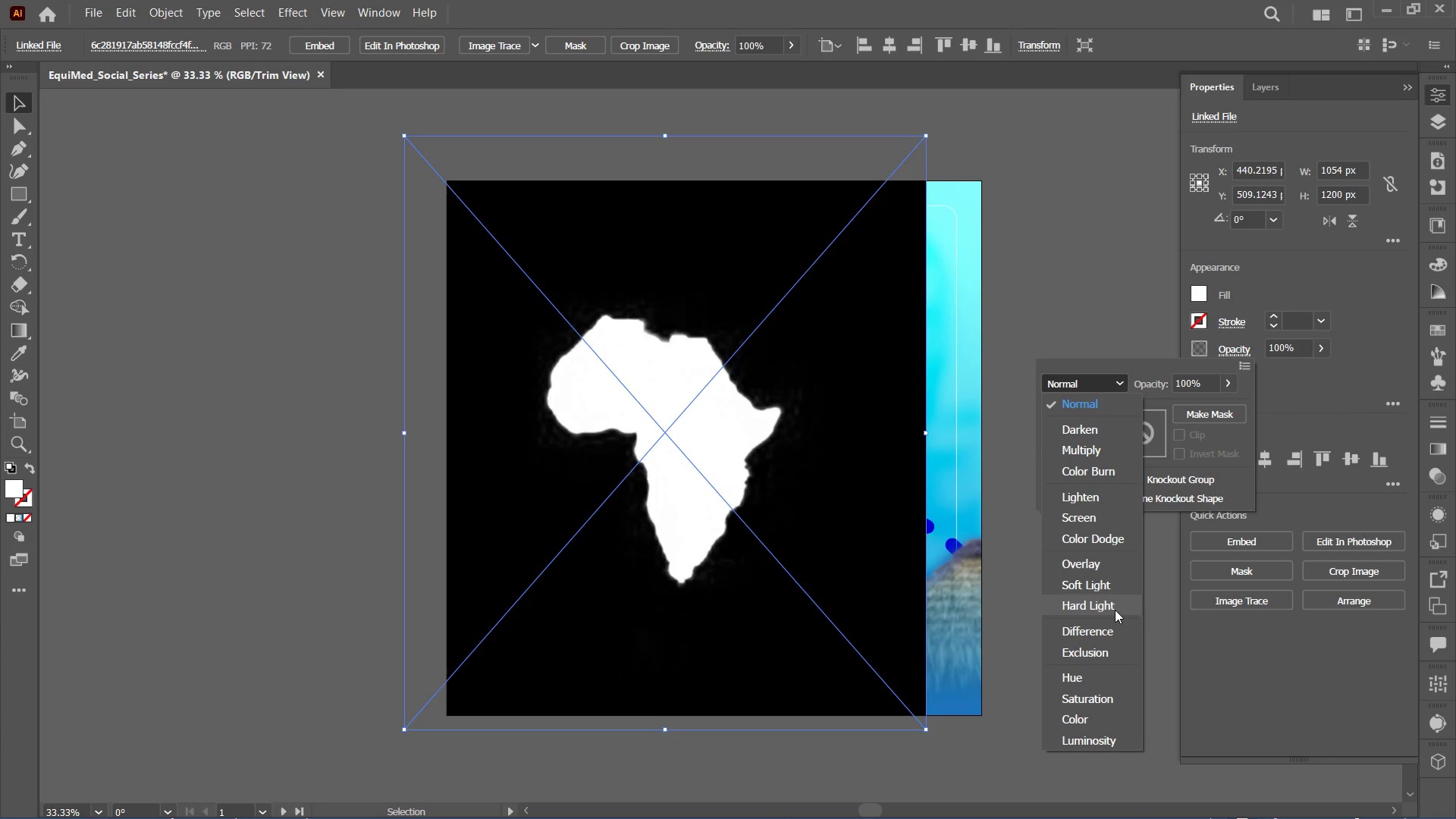 
left_click([1114, 623])
 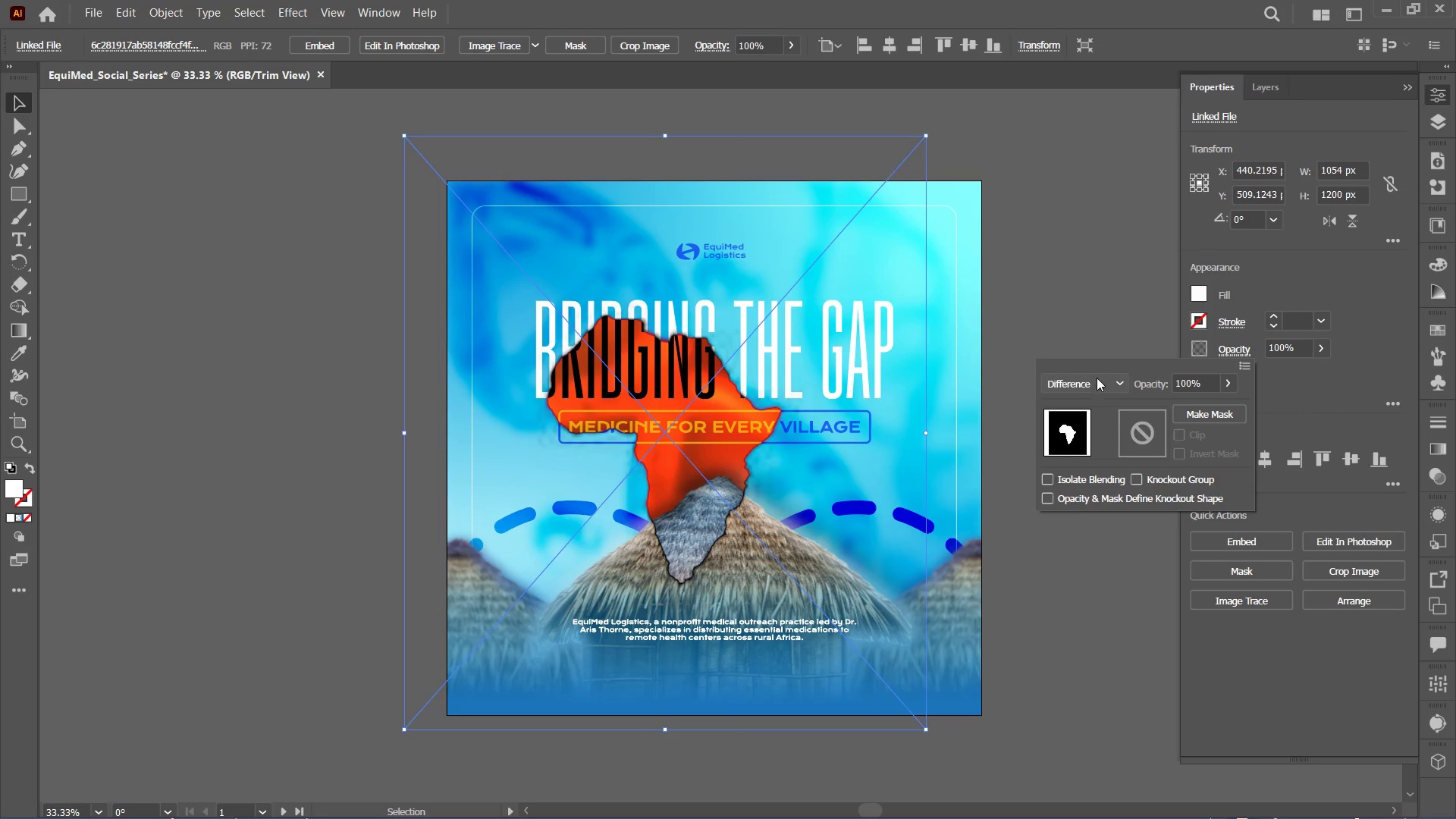 
left_click([1097, 378])
 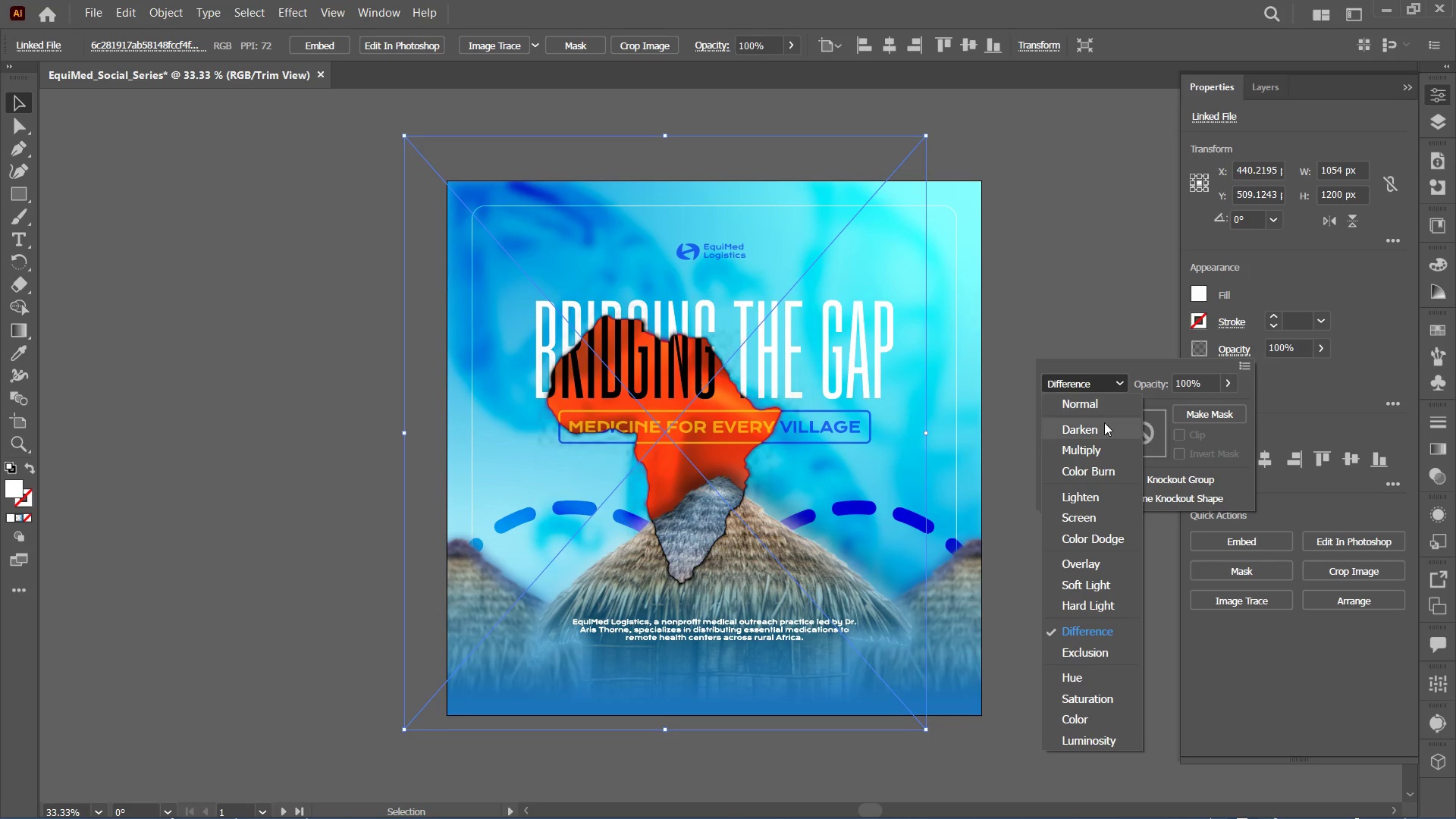 
left_click([1105, 426])
 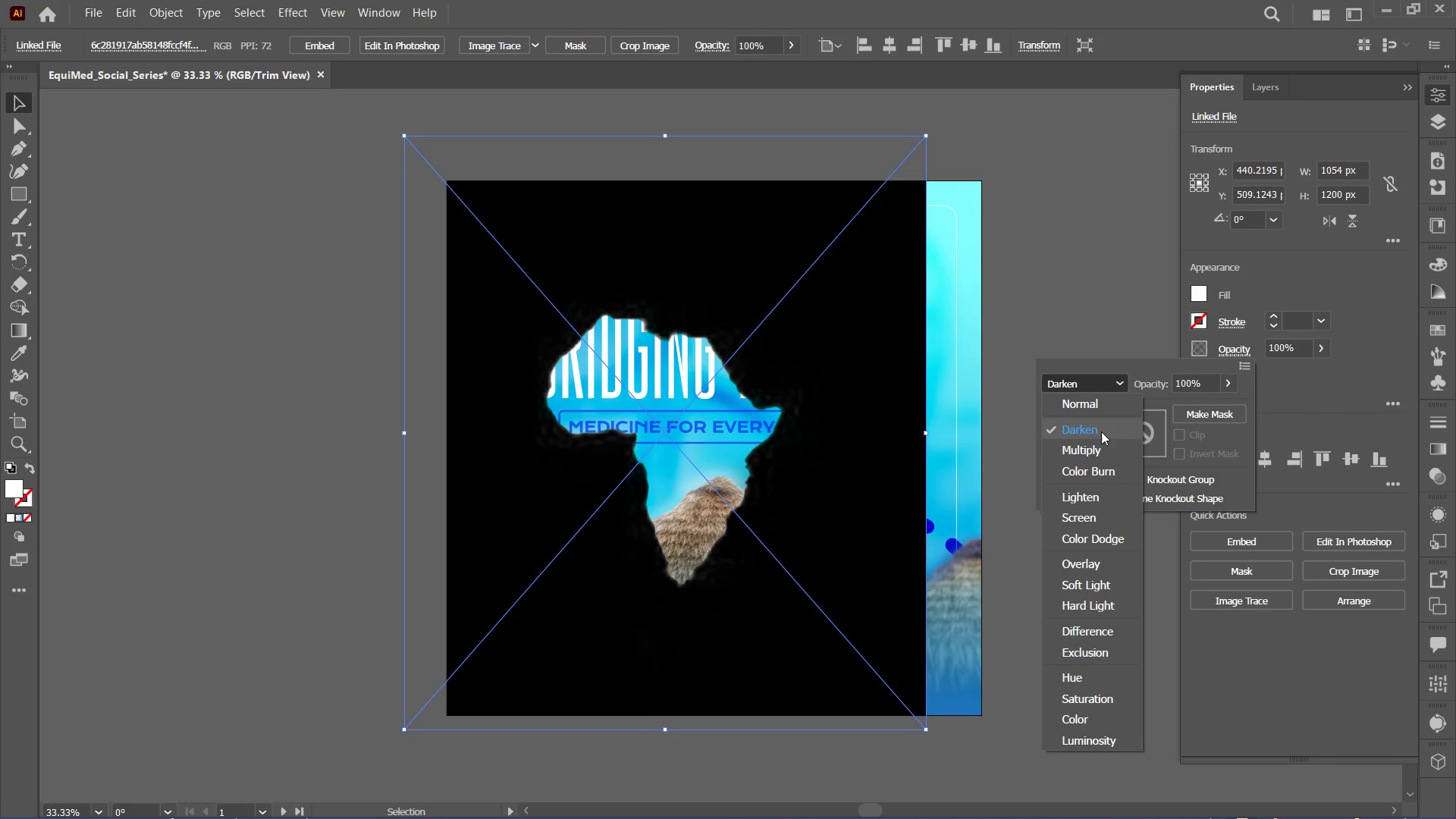 
double_click([1102, 447])
 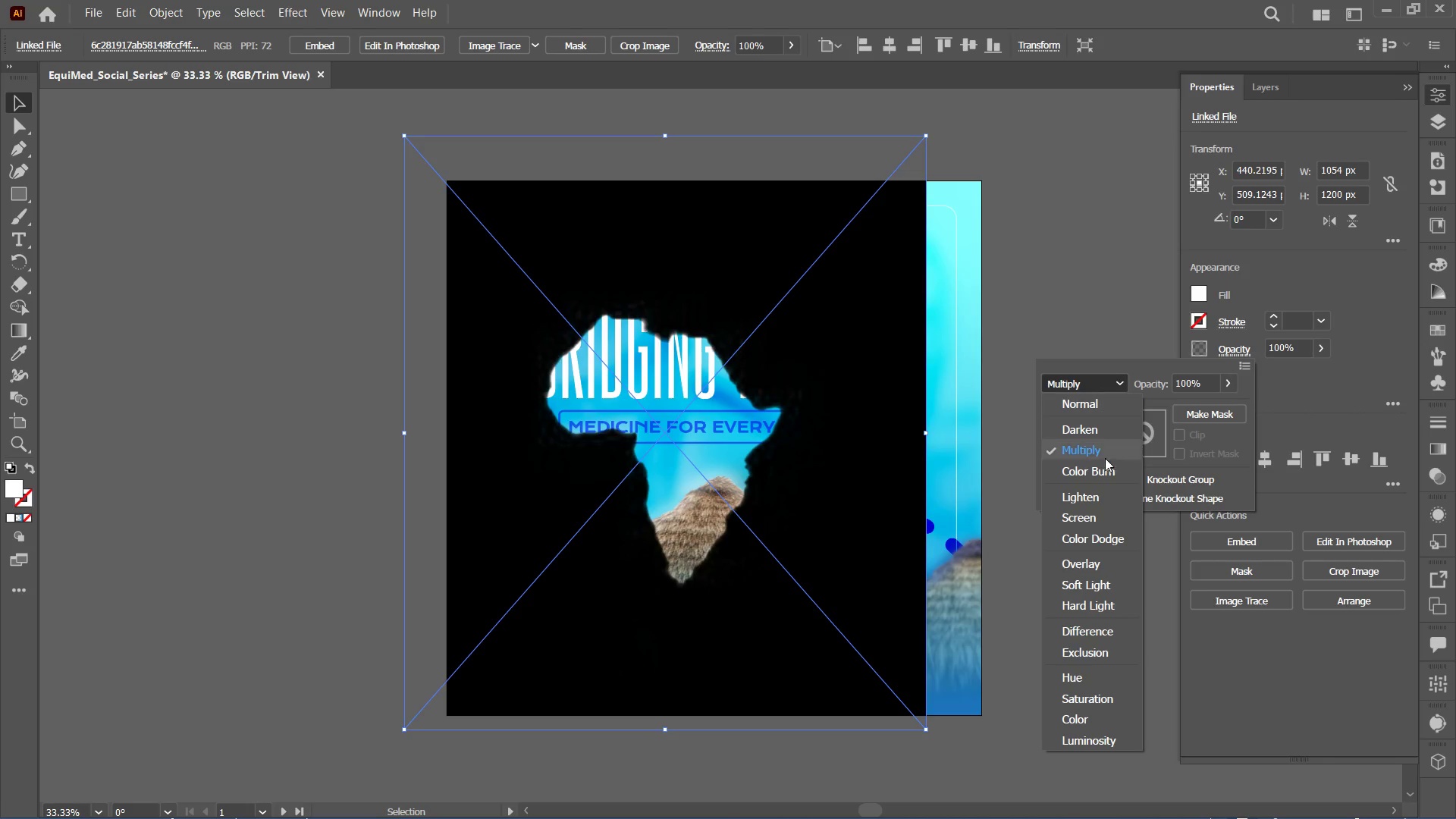 
left_click([1112, 482])
 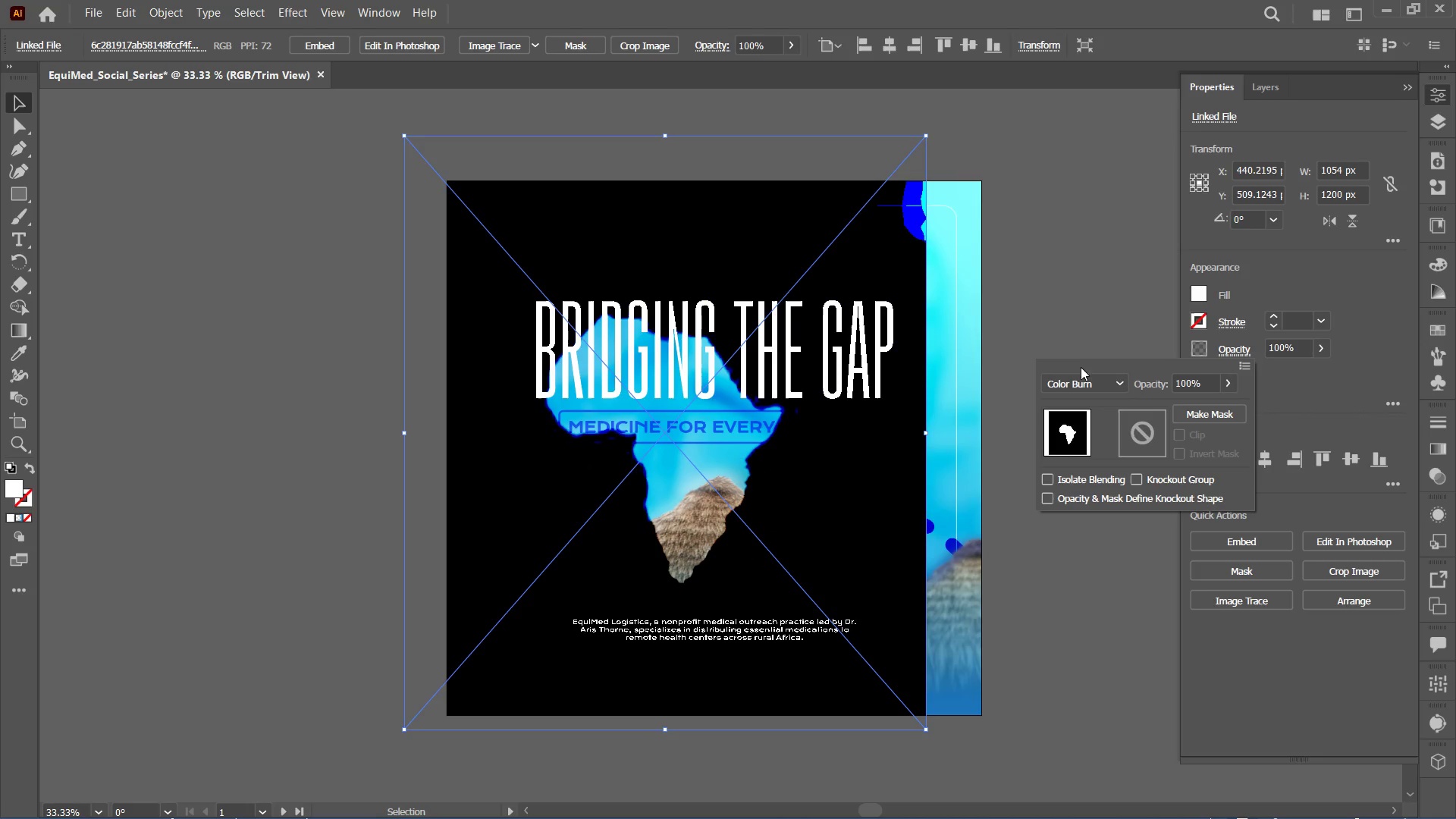 
left_click([1085, 387])
 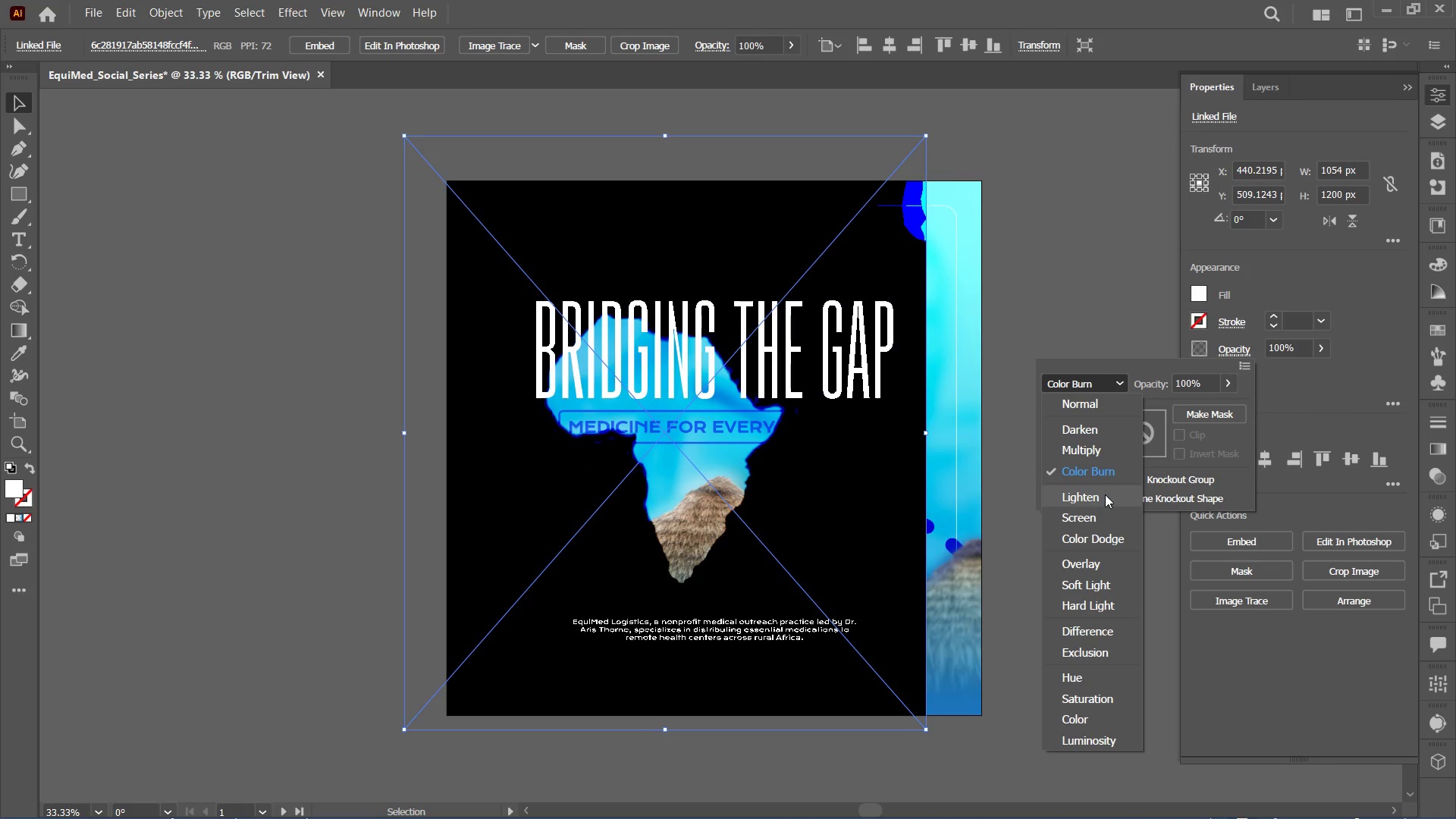 
left_click([1105, 492])
 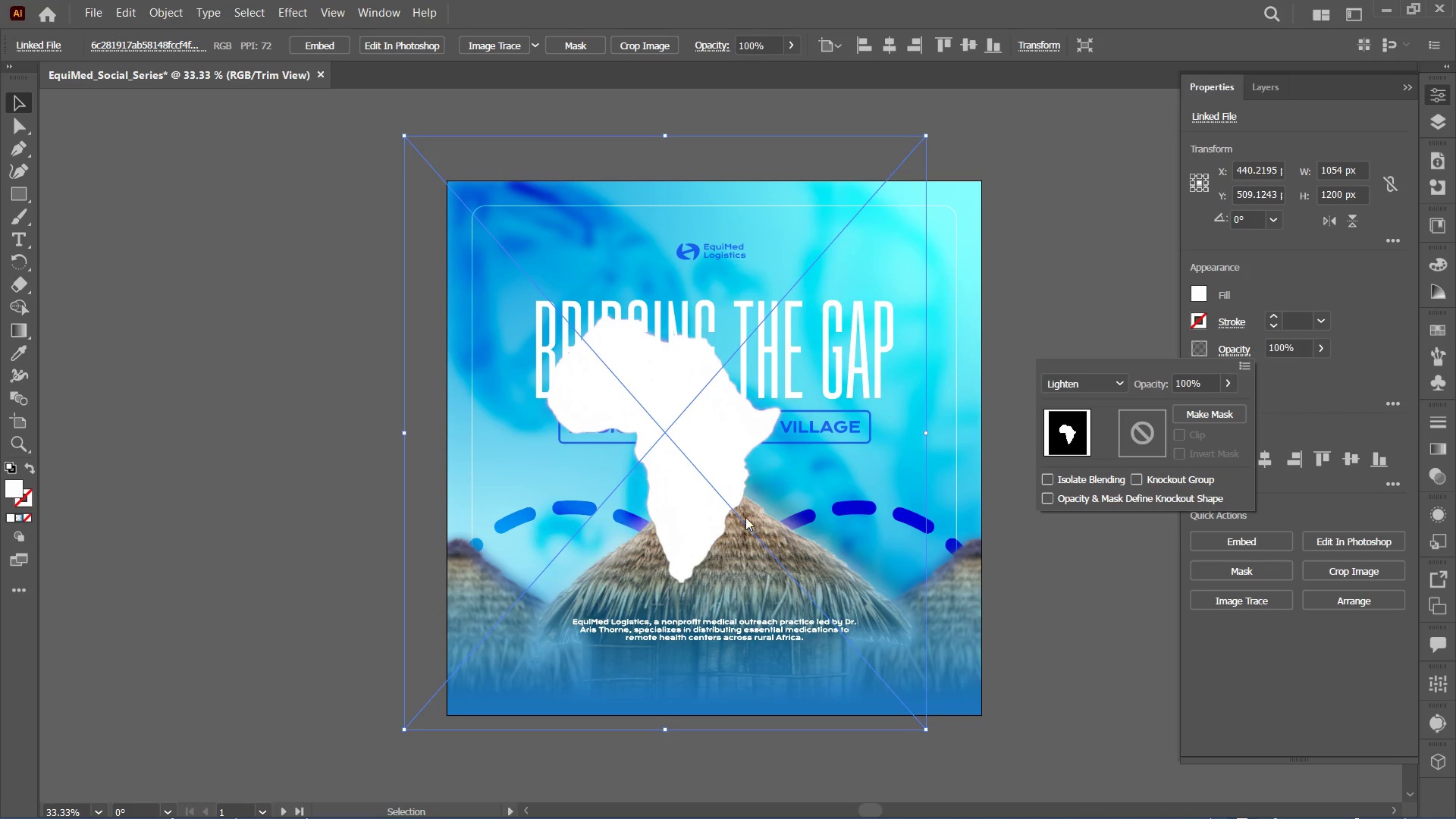 
left_click_drag(start_coordinate=[686, 491], to_coordinate=[749, 519])
 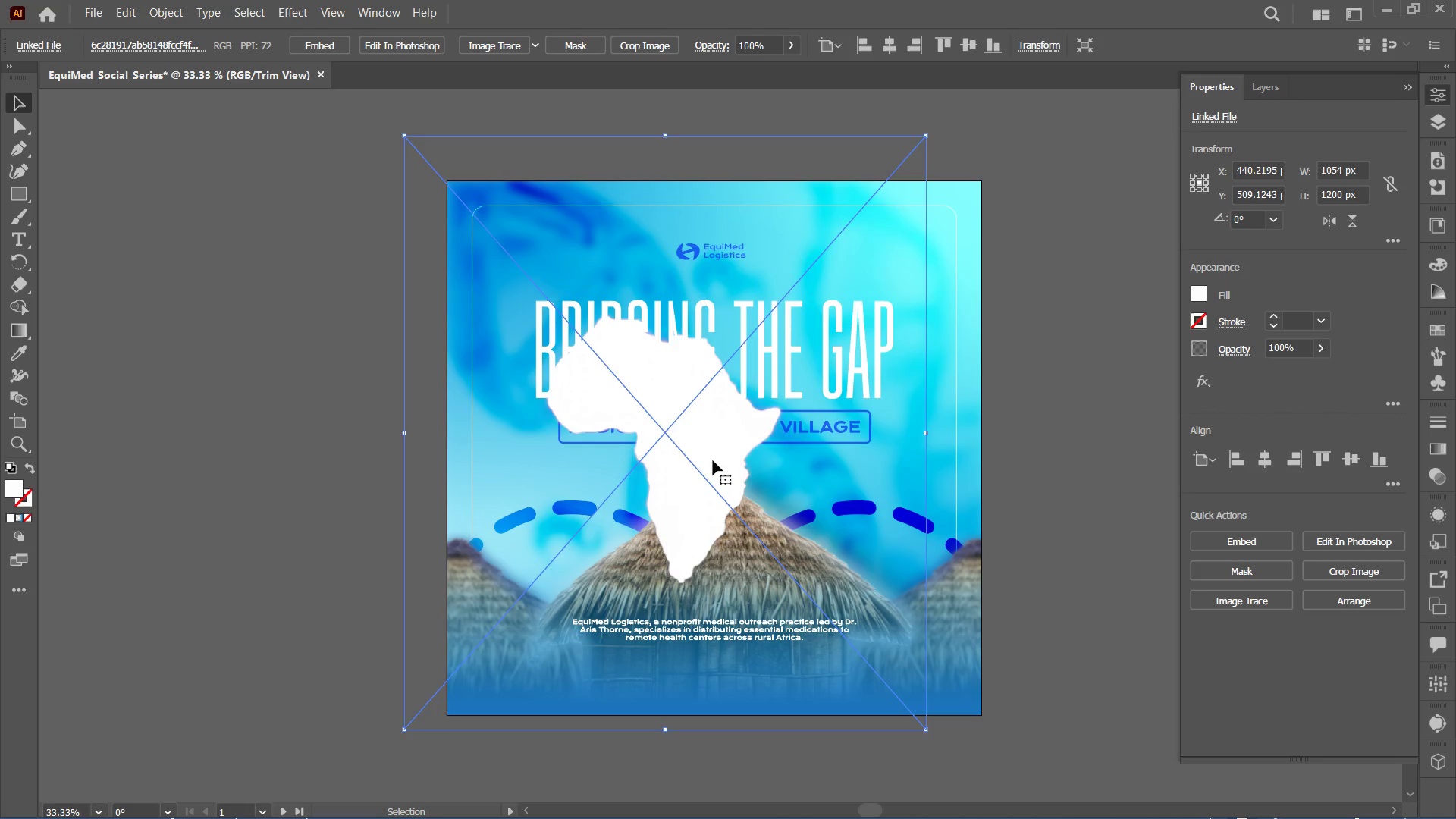 
left_click_drag(start_coordinate=[711, 458], to_coordinate=[915, 491])
 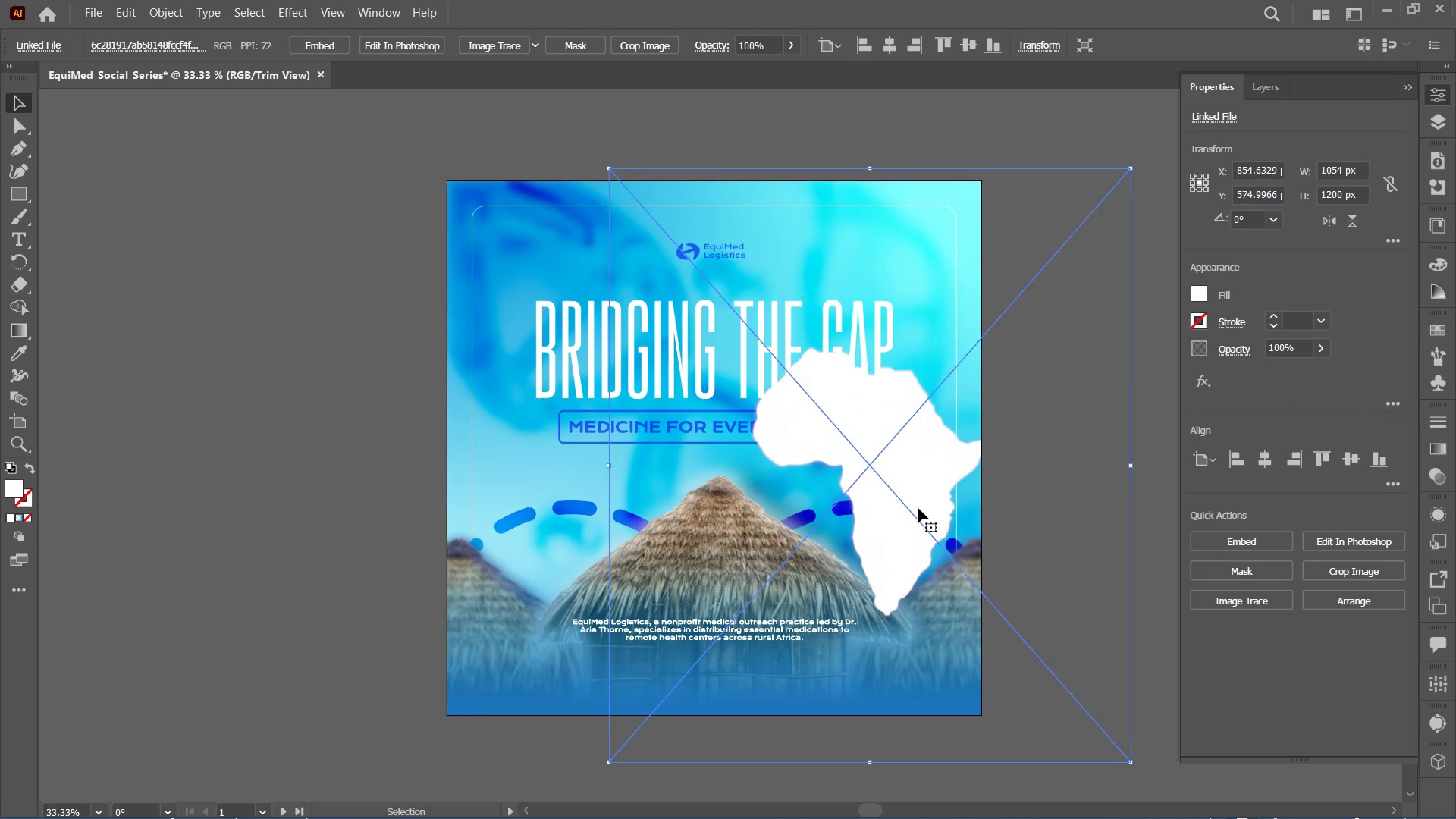 
left_click_drag(start_coordinate=[917, 507], to_coordinate=[919, 378])
 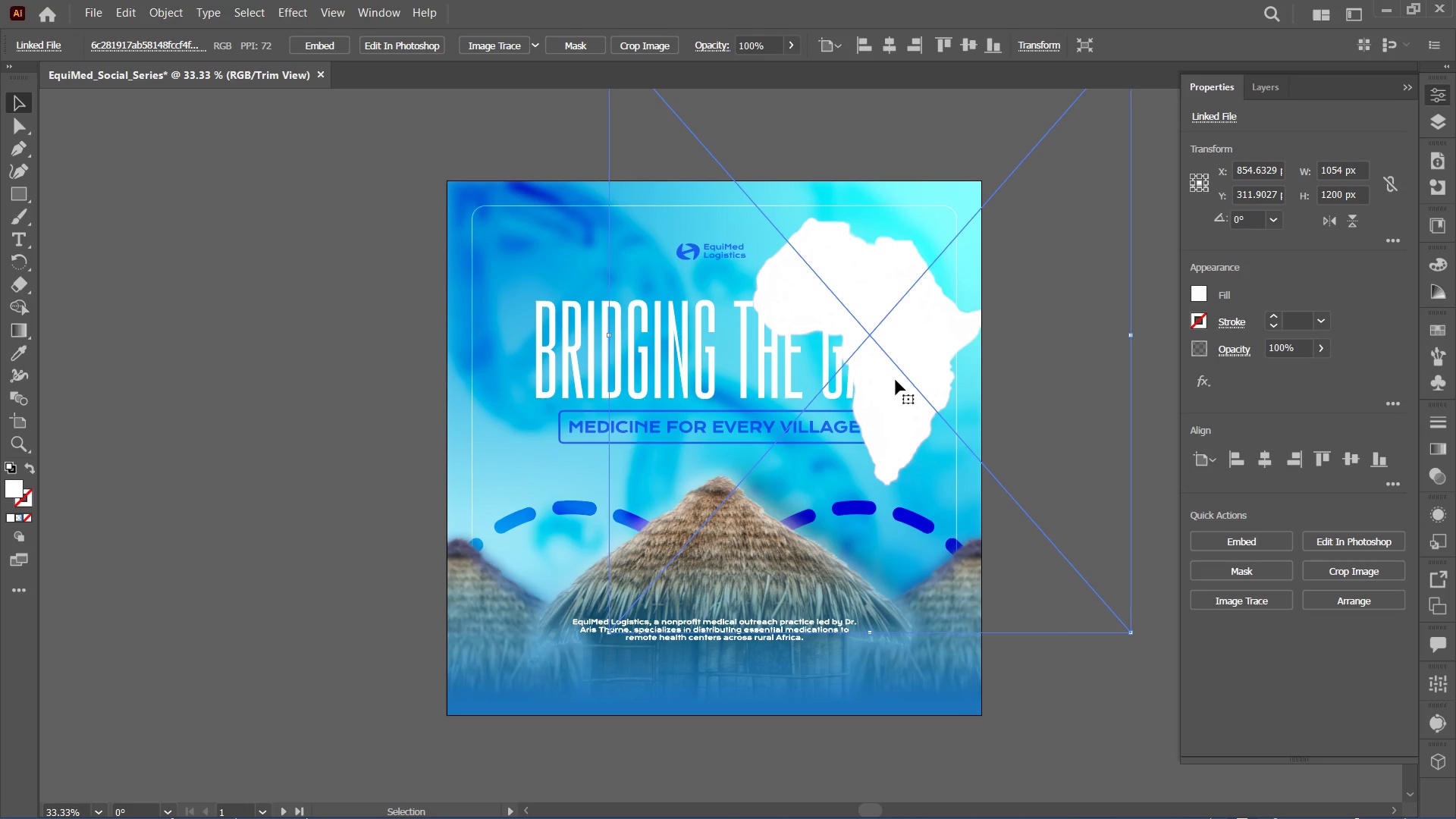 
left_click_drag(start_coordinate=[888, 404], to_coordinate=[711, 471])
 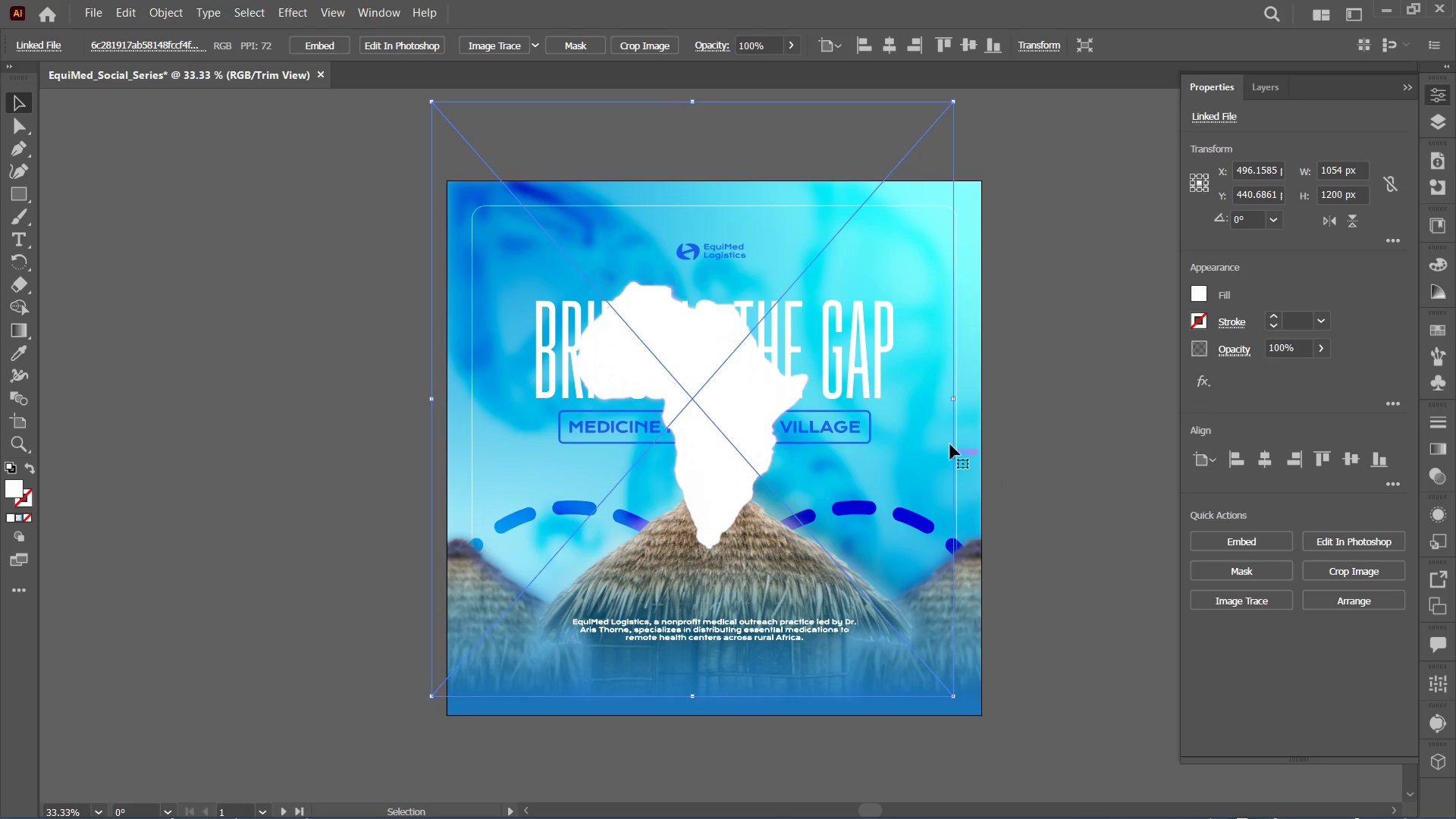 
hold_key(key=AltLeft, duration=2.88)
hold_key(key=ShiftLeft, duration=2.81)
left_click_drag(start_coordinate=[952, 402], to_coordinate=[1254, 409])
 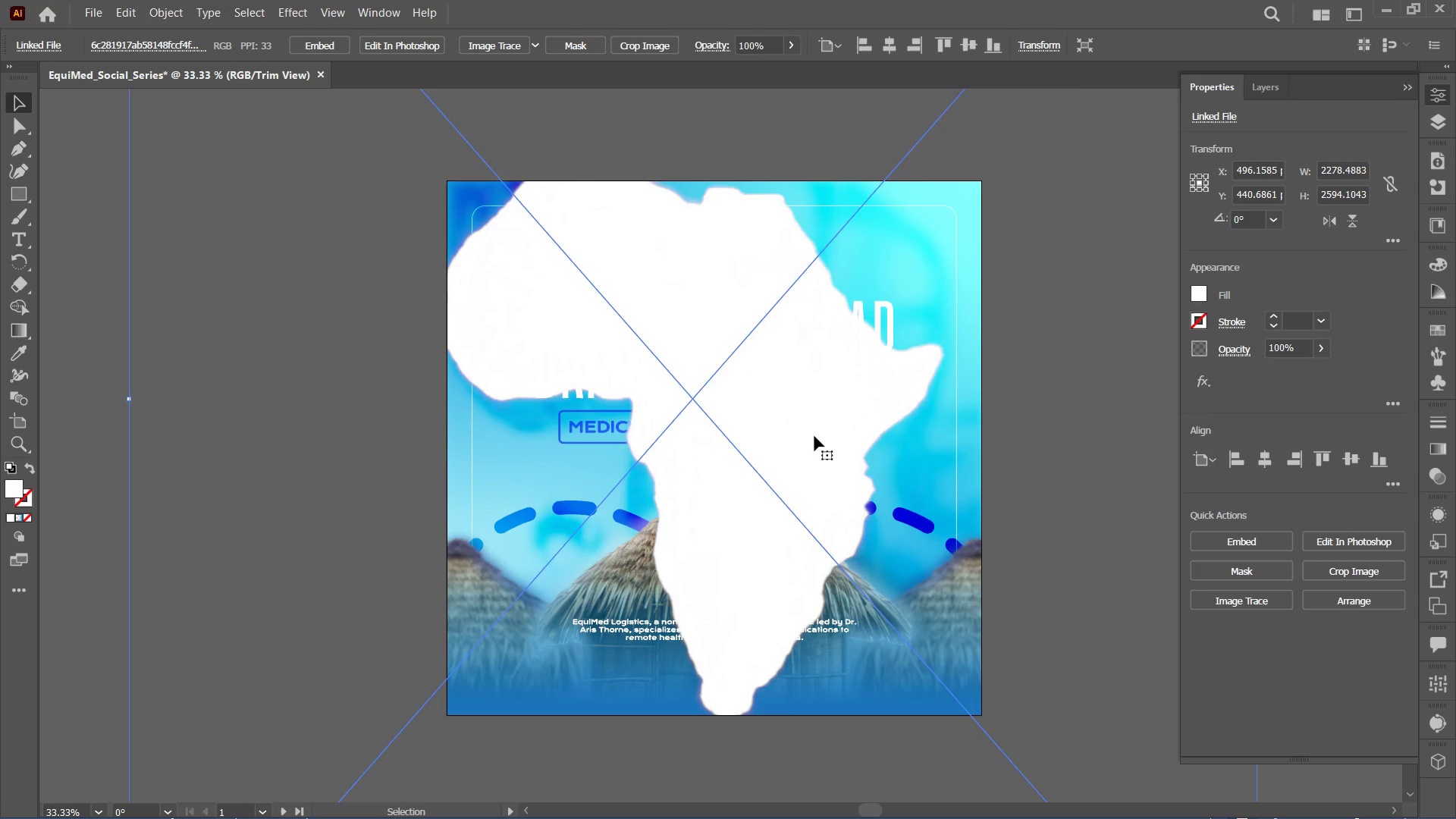 
left_click_drag(start_coordinate=[797, 444], to_coordinate=[830, 463])
 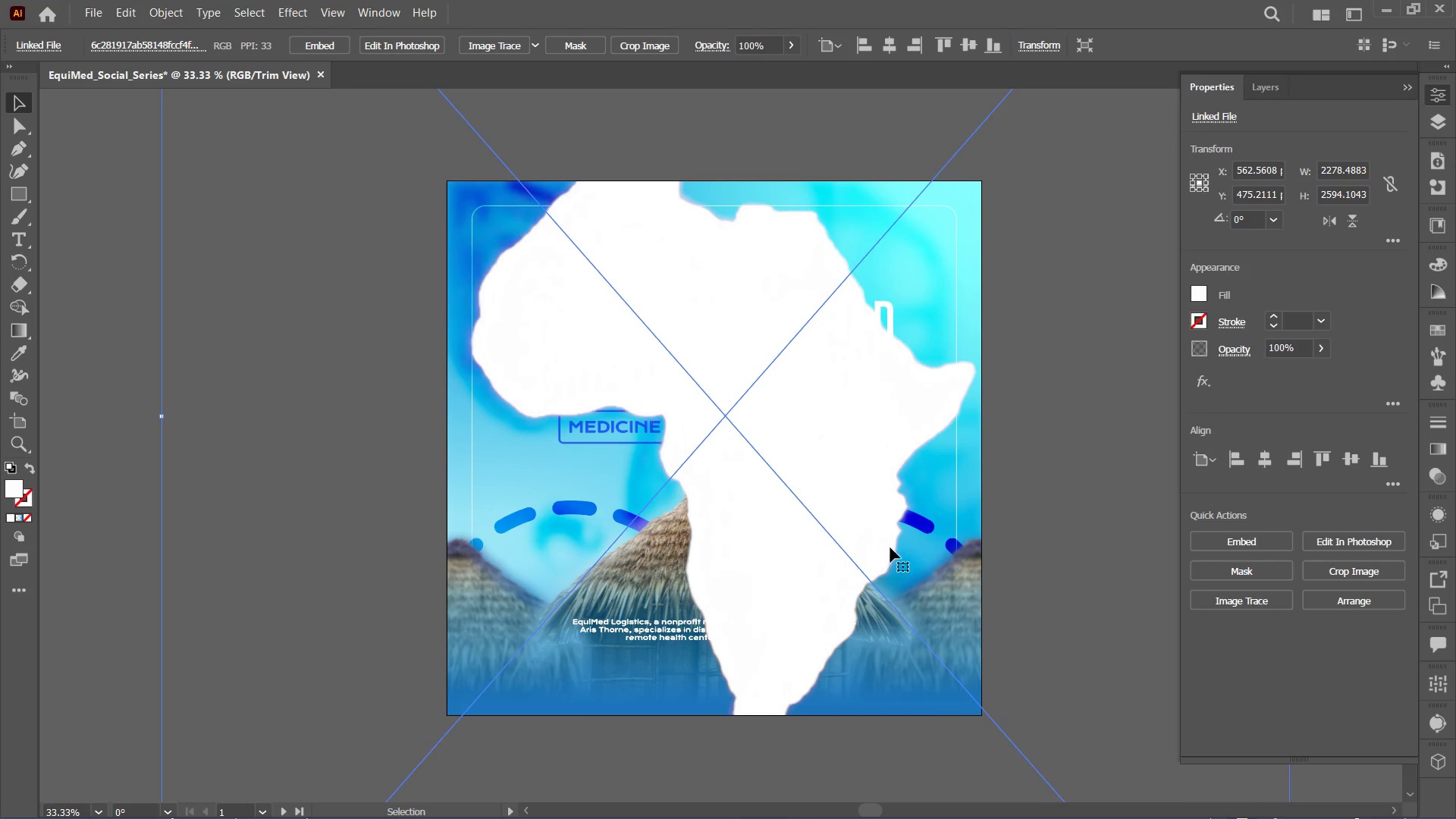 
key(Control+ControlRight)
 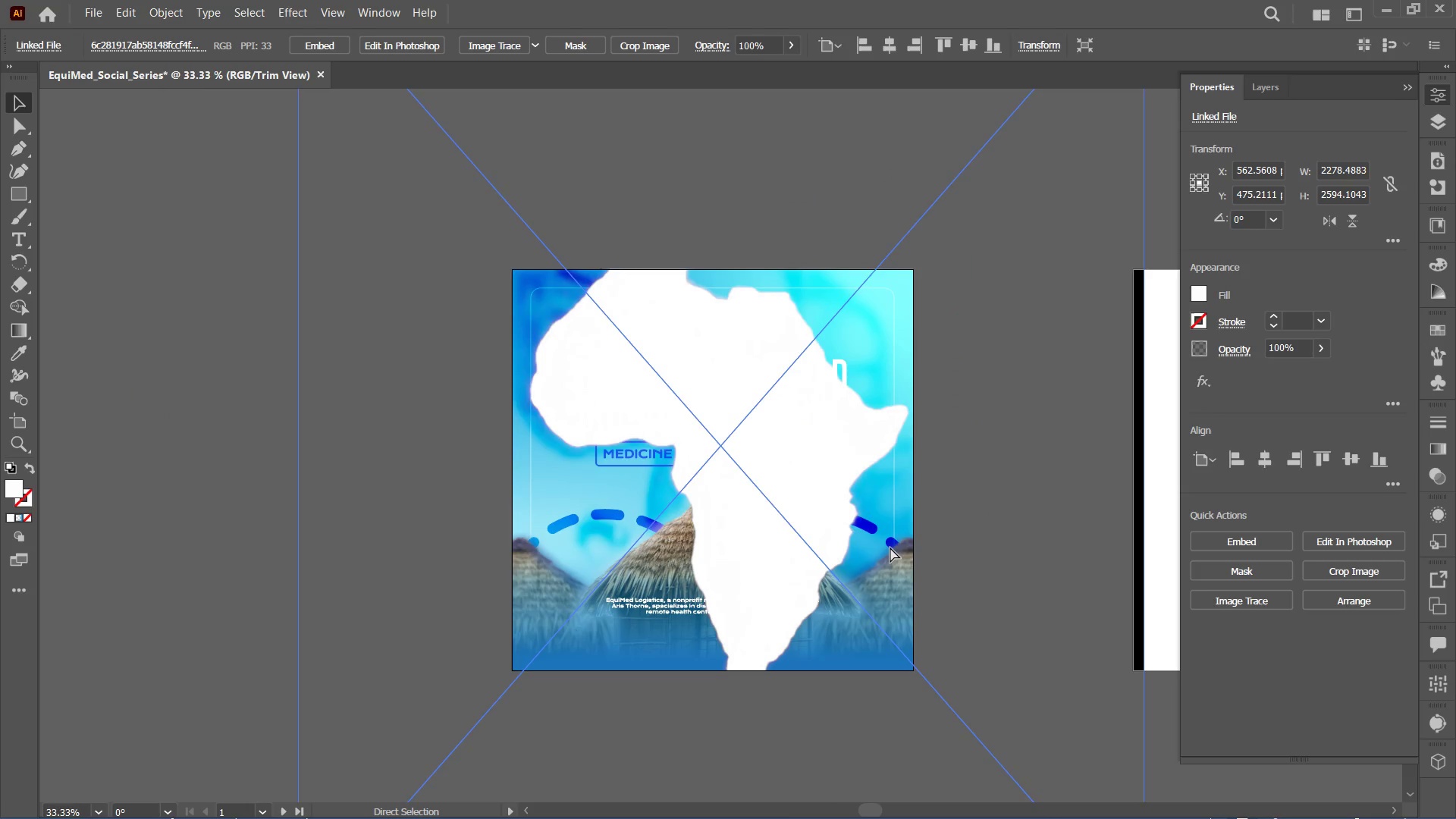 
key(Control+Minus)
 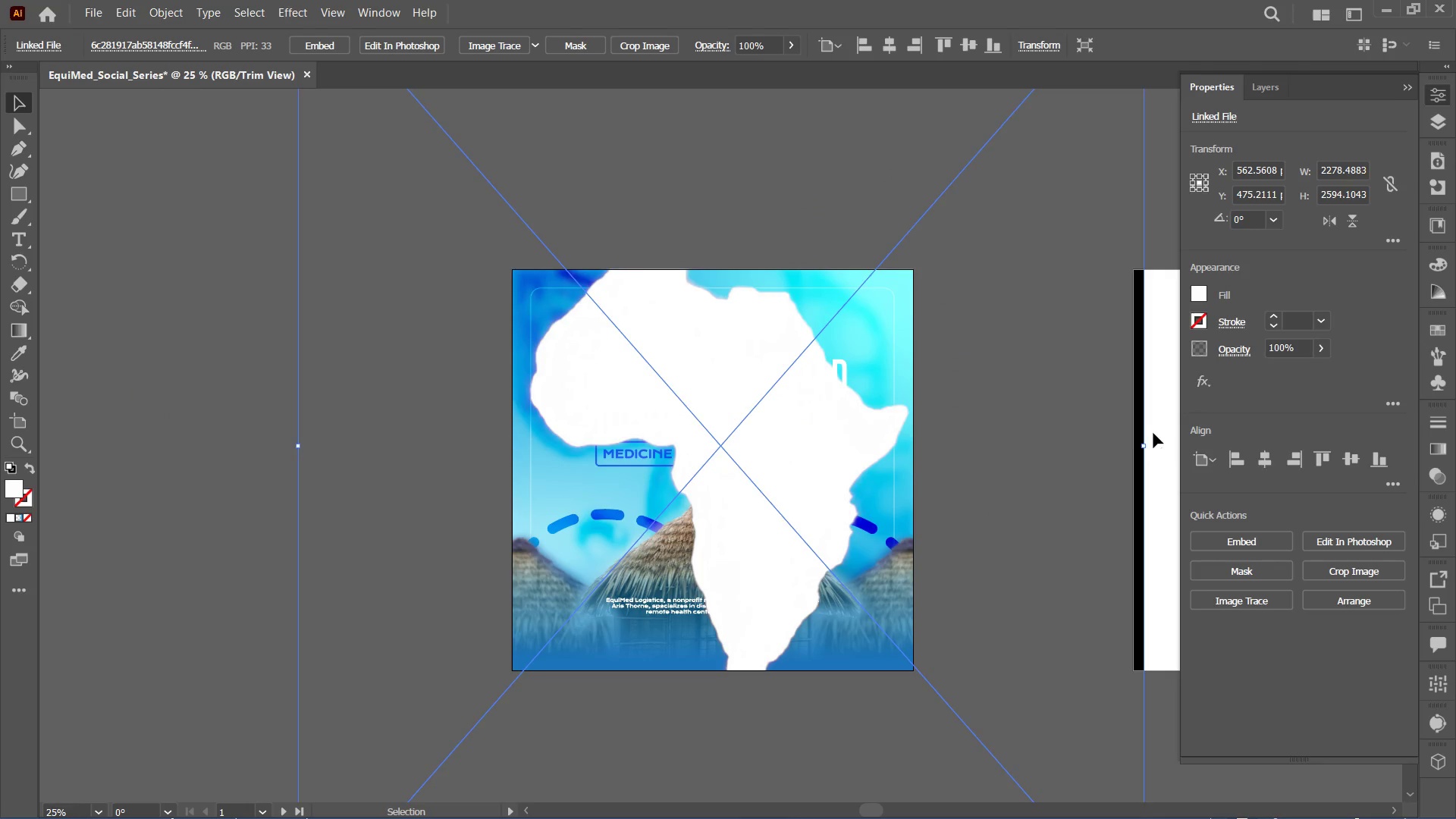 
hold_key(key=AltLeft, duration=1.19)
hold_key(key=ShiftLeft, duration=1.16)
left_click_drag(start_coordinate=[1140, 447], to_coordinate=[984, 454])
 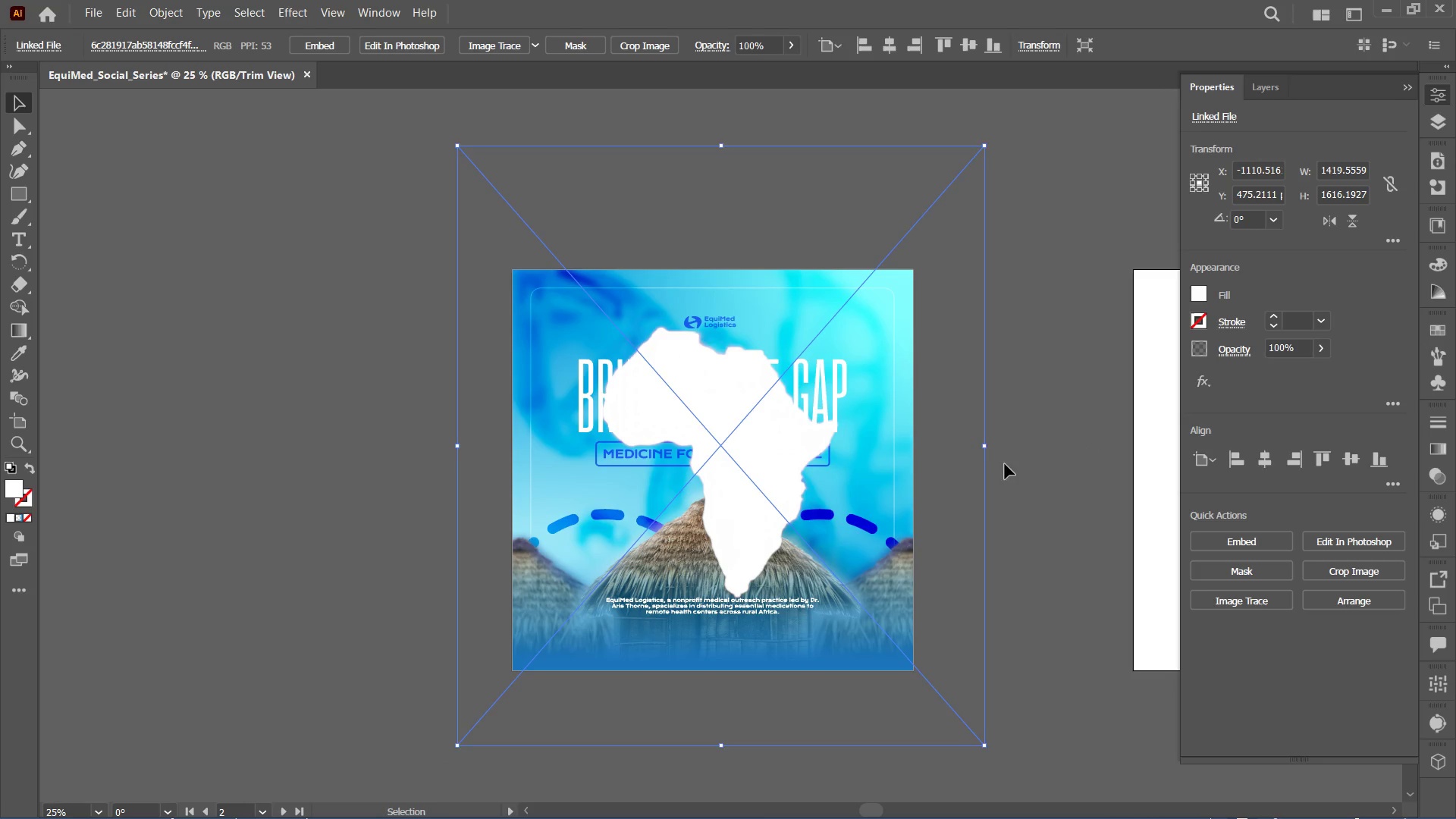 
key(Control+Shift+BracketLeft)
 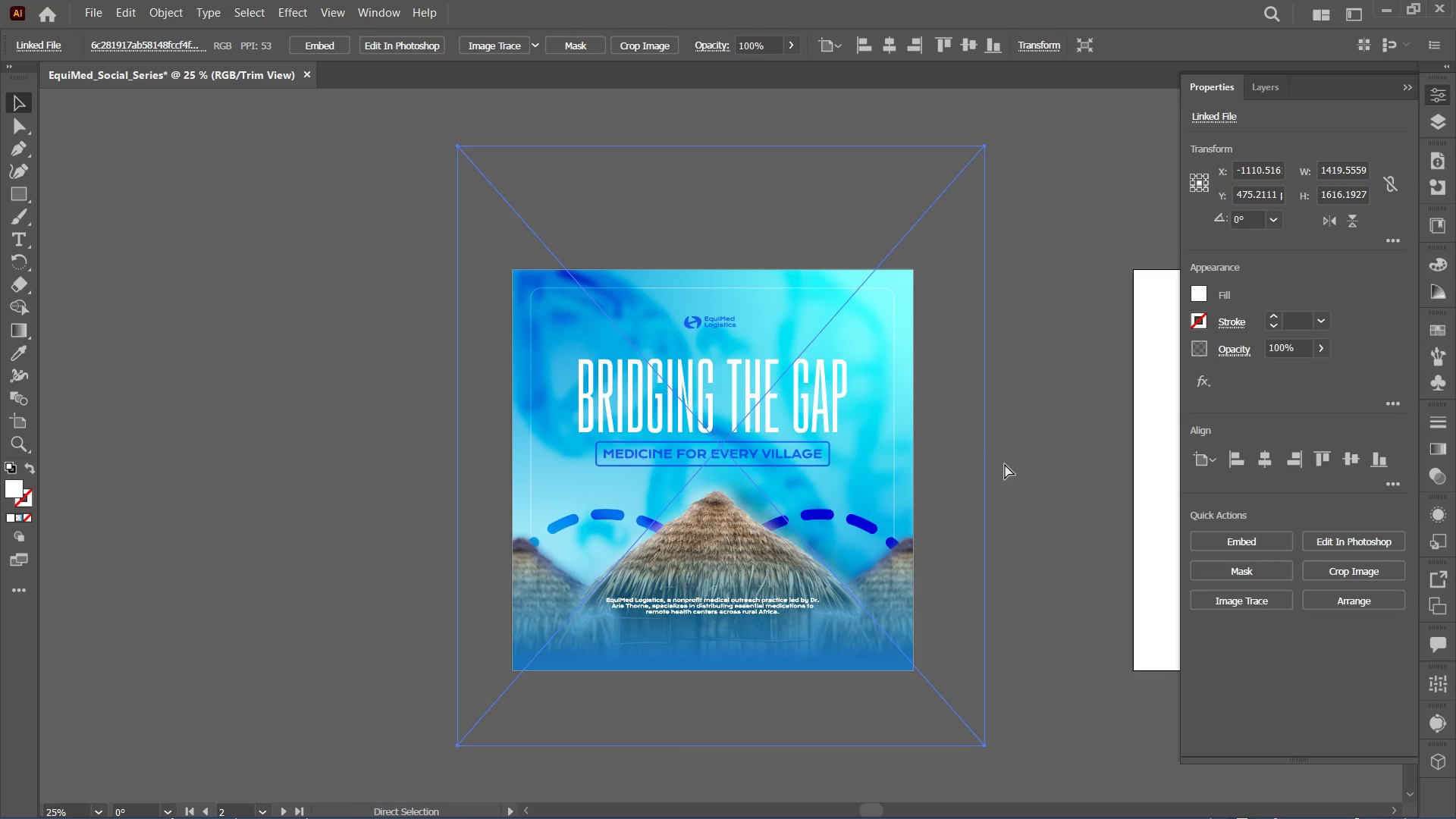 
key(Control+BracketRight)
 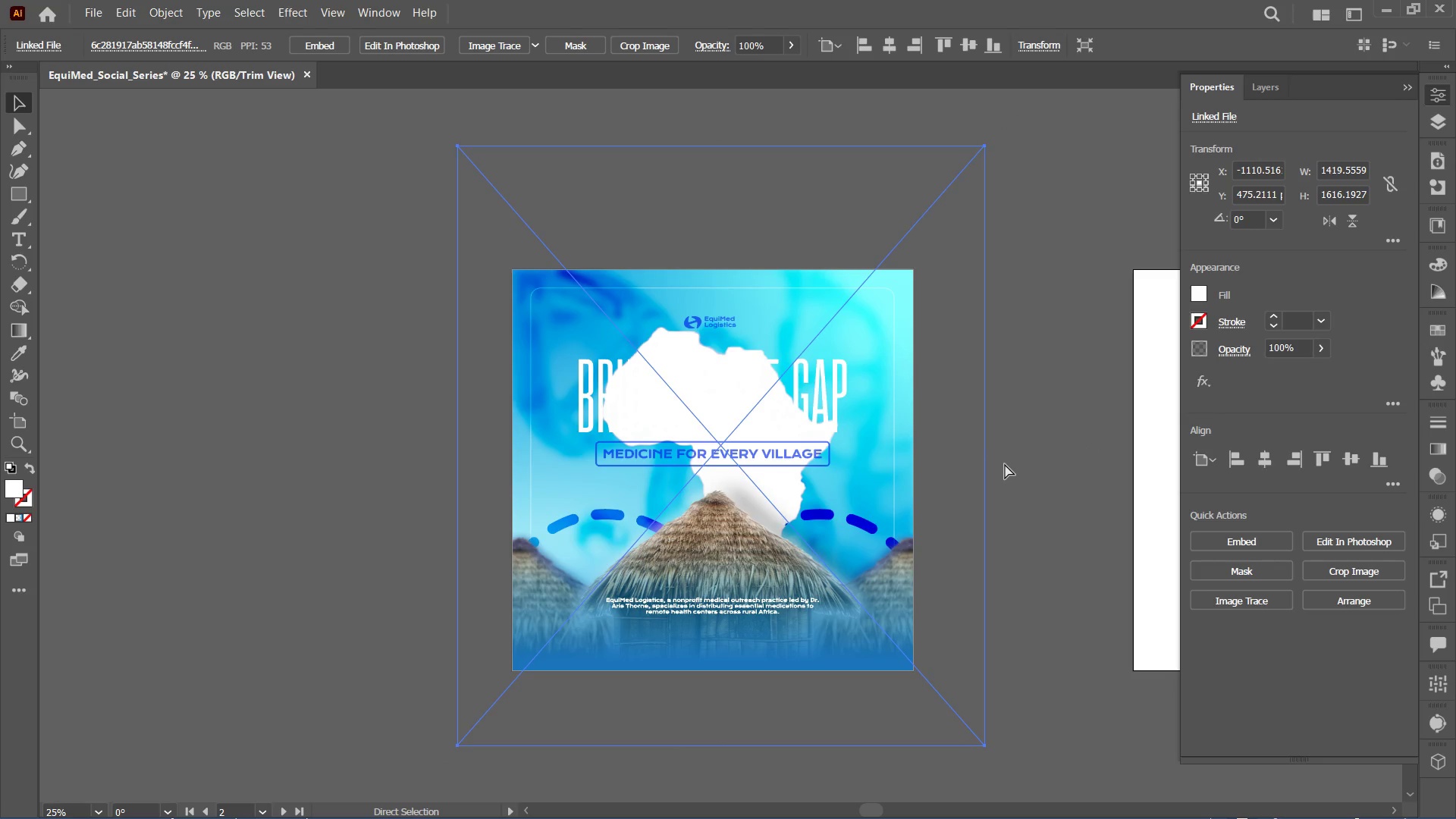 
key(Control+BracketRight)
 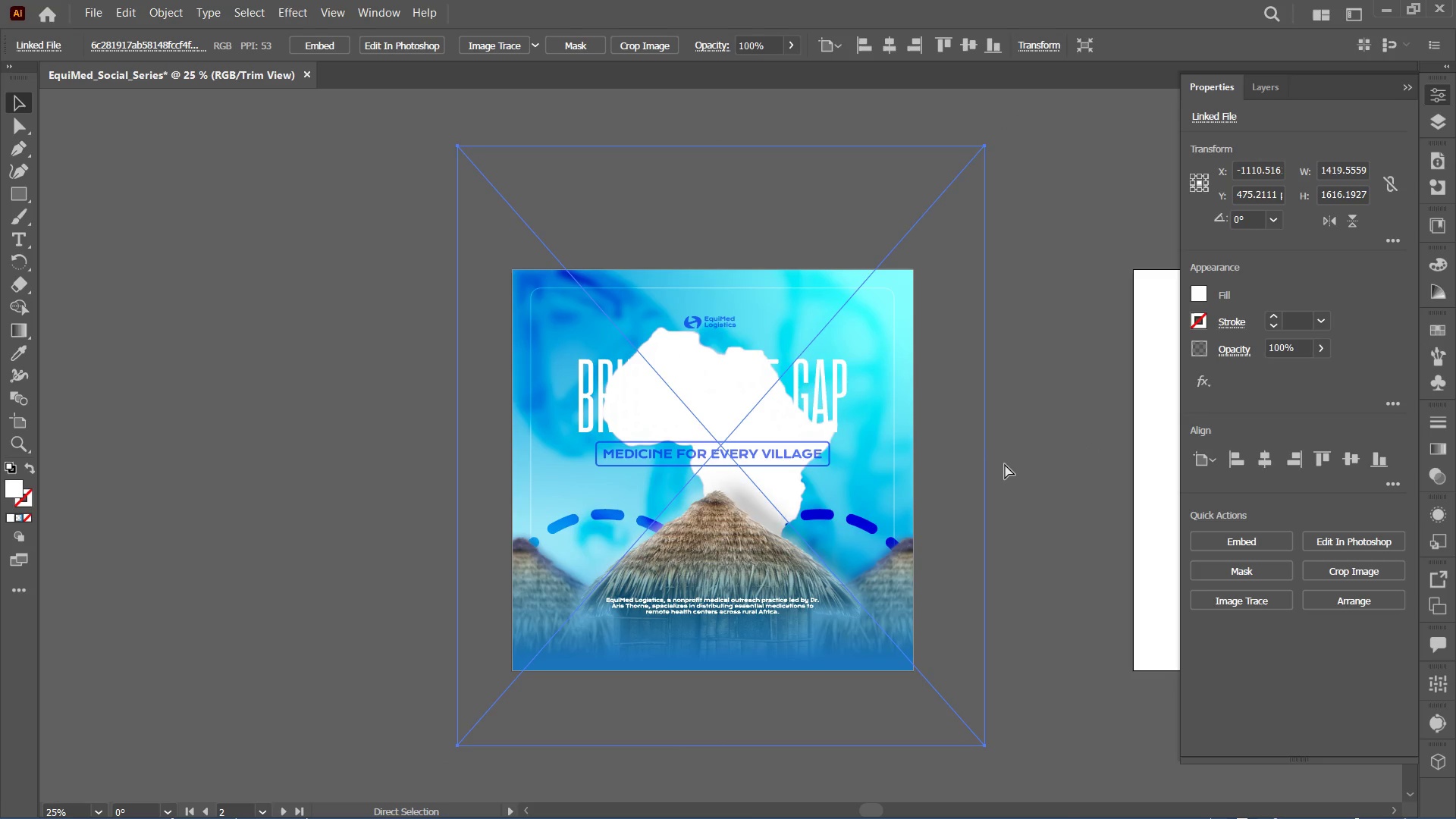 
key(Control+Shift+BracketLeft)
 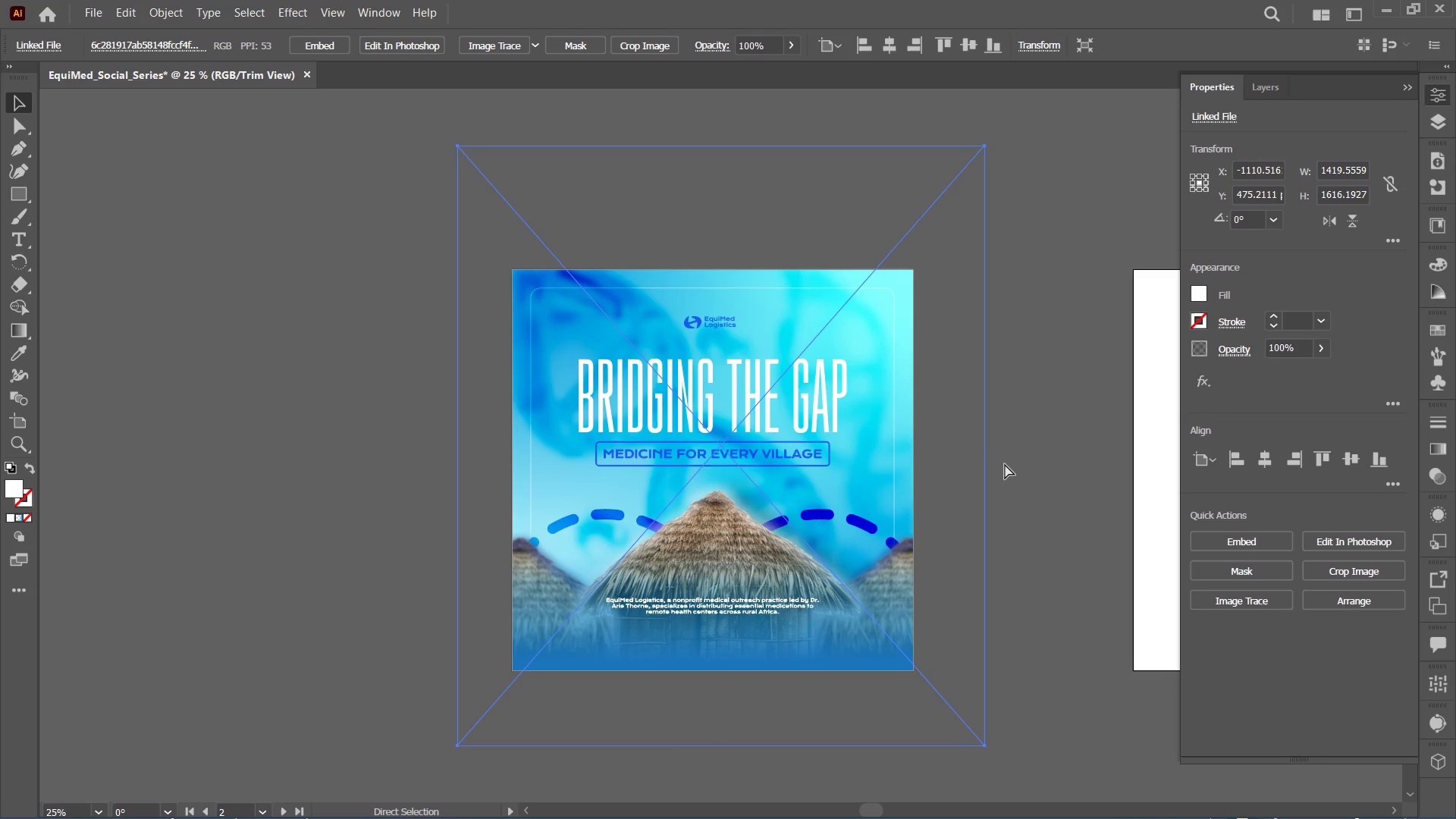 
key(Control+BracketRight)
 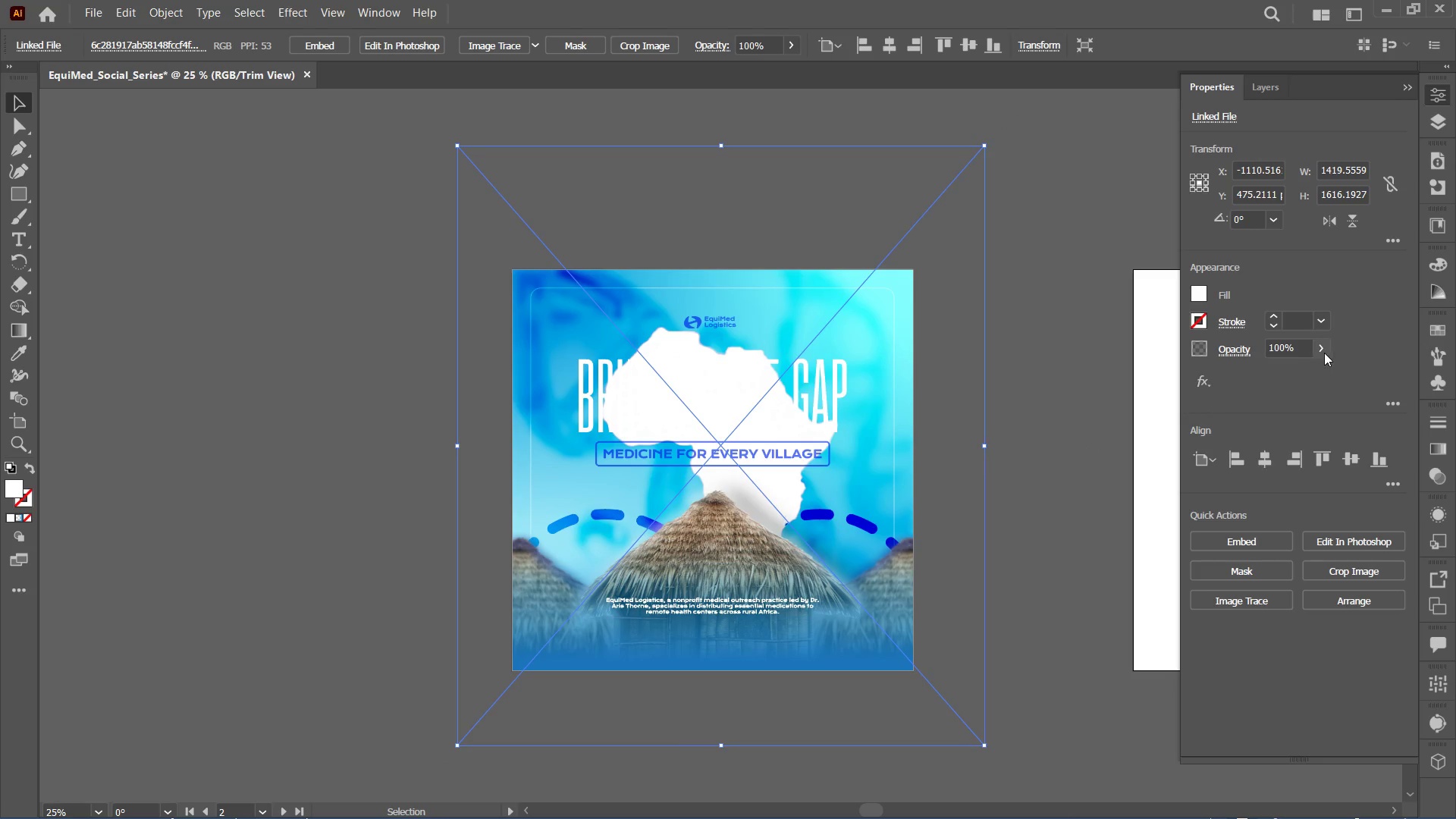 
double_click([1264, 370])
 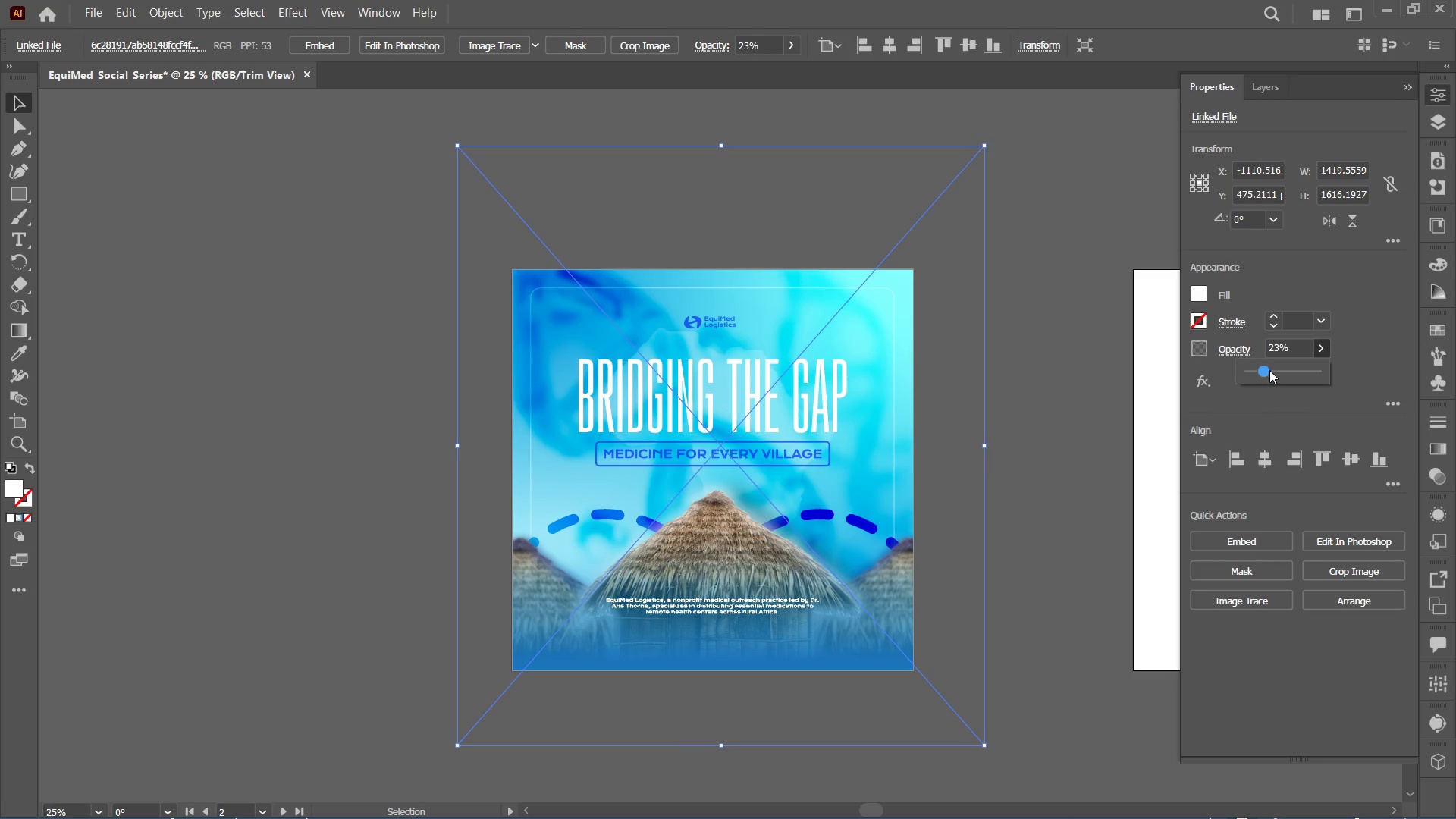 
left_click_drag(start_coordinate=[1273, 370], to_coordinate=[1281, 371])
 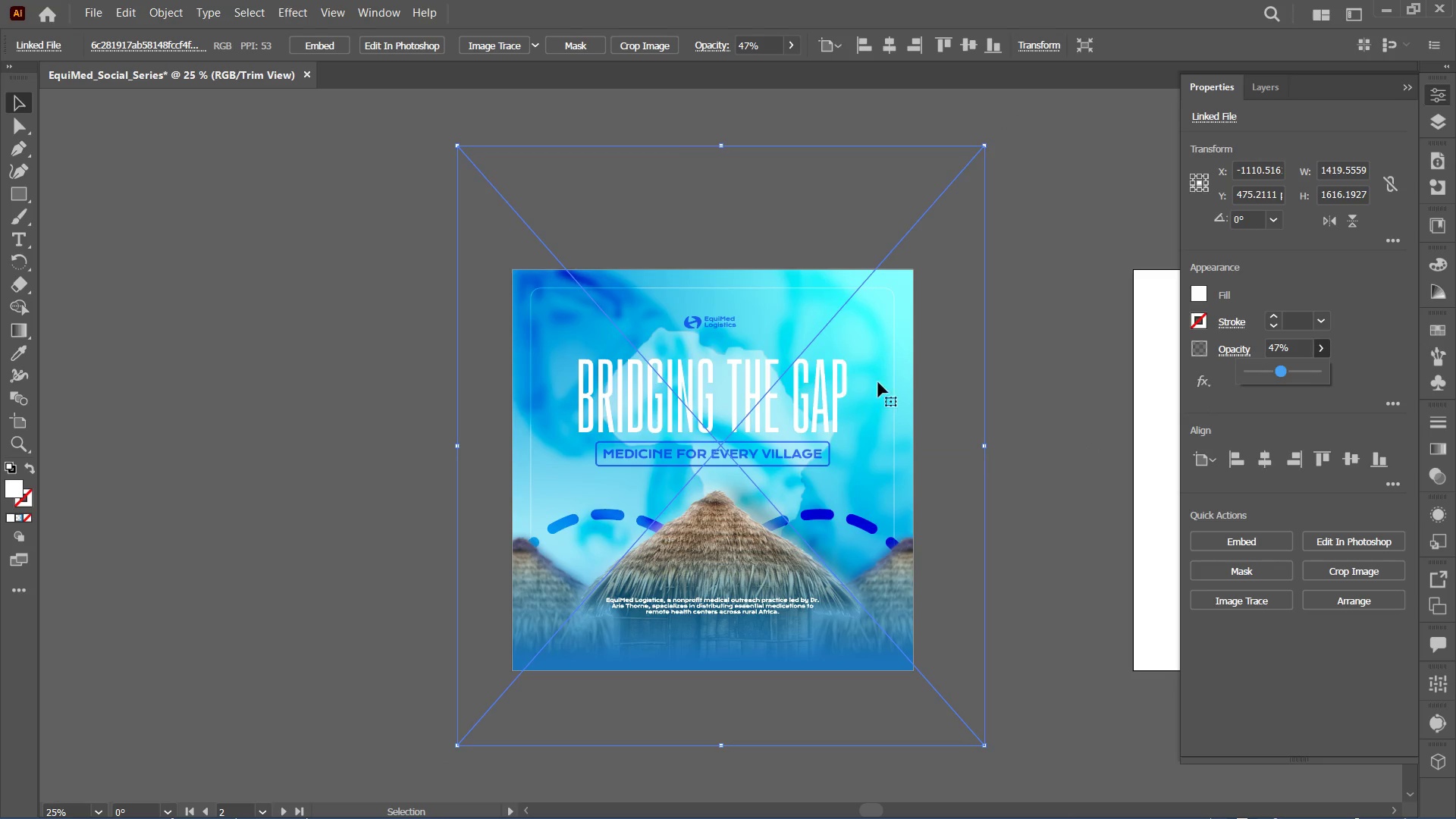 
left_click_drag(start_coordinate=[952, 392], to_coordinate=[915, 486])
 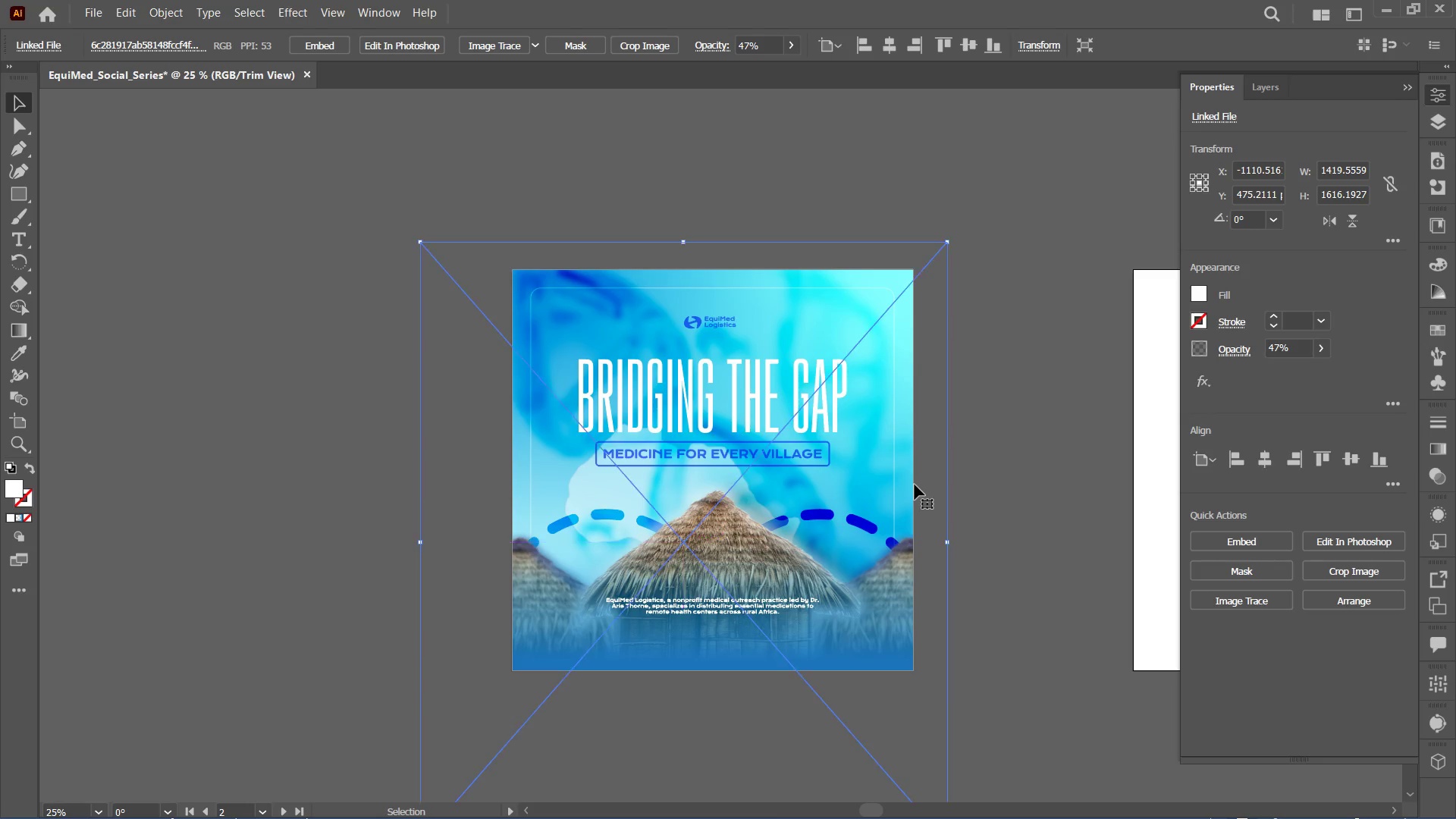 
key(Control+Z)
 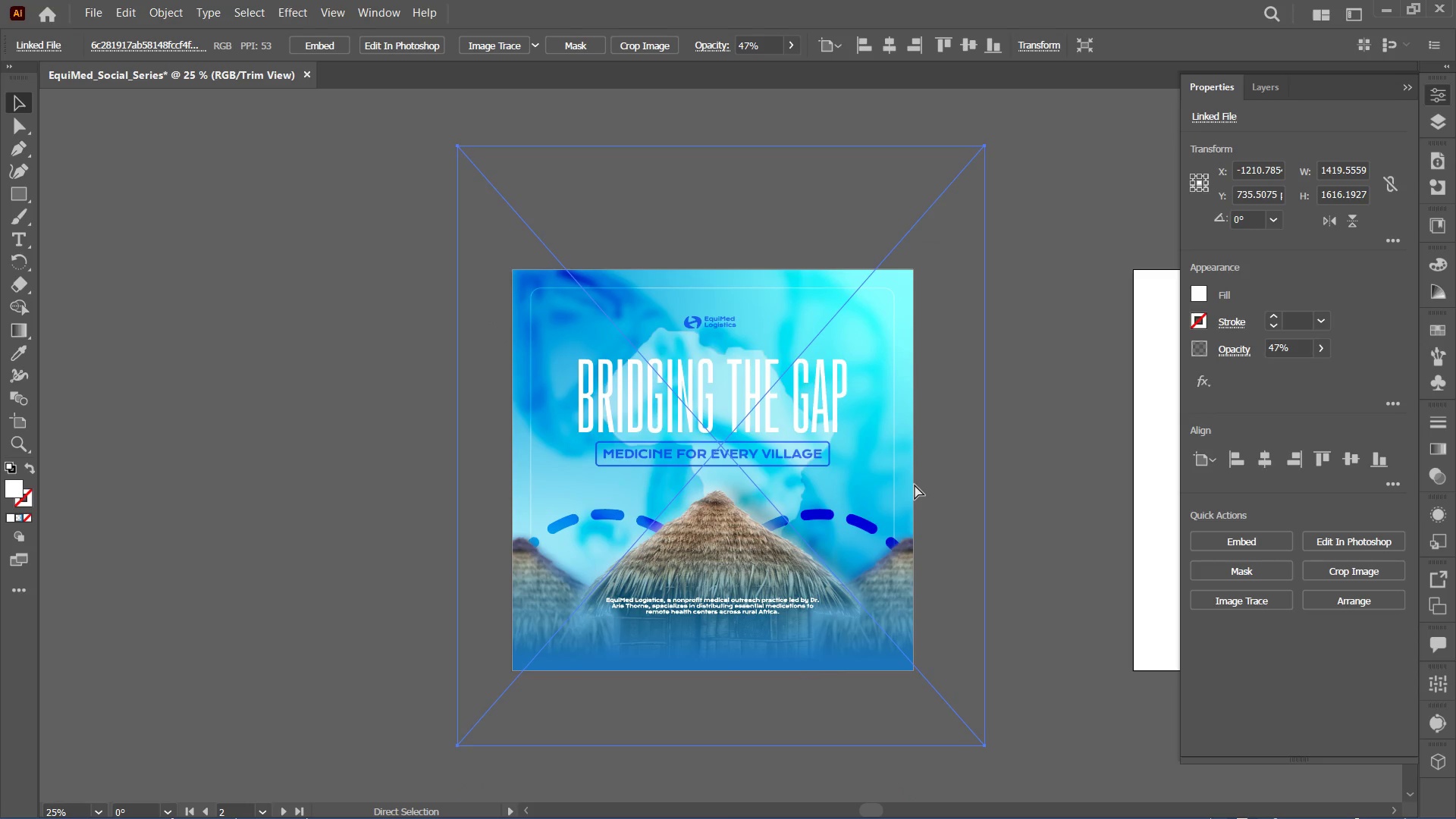 
key(Control+Z)
 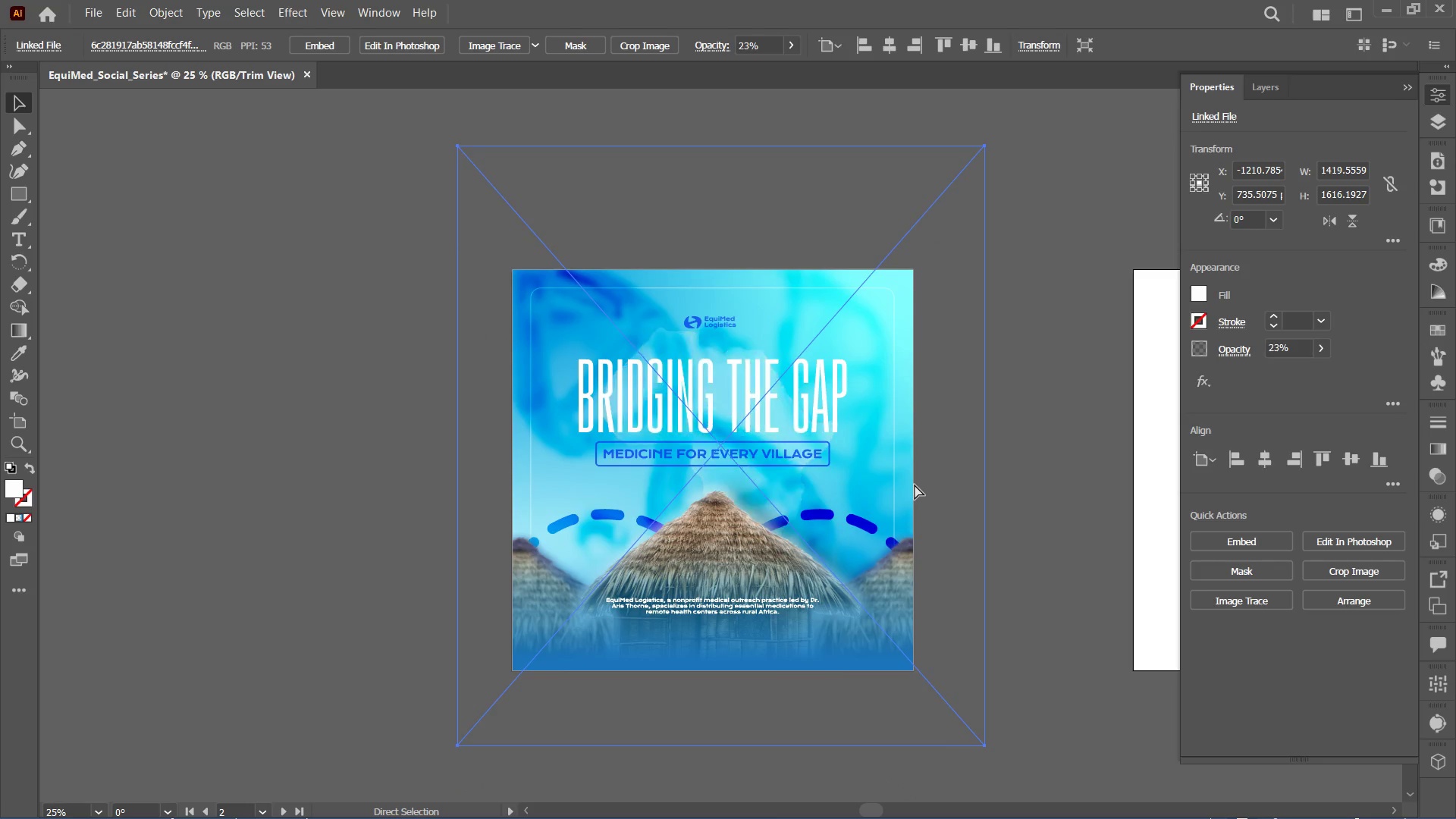 
key(Control+Z)
 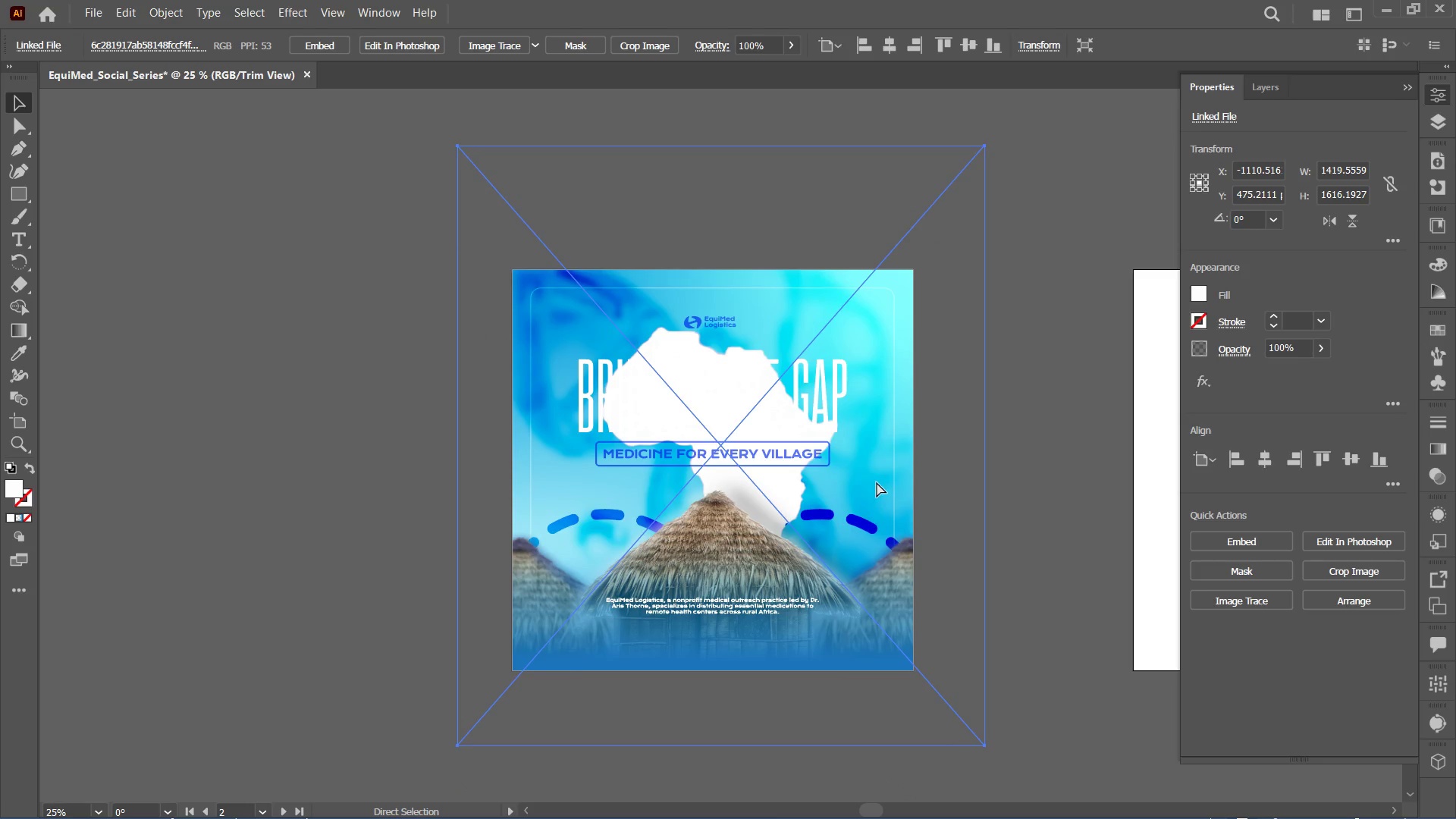 
key(Control+Shift+Z)
 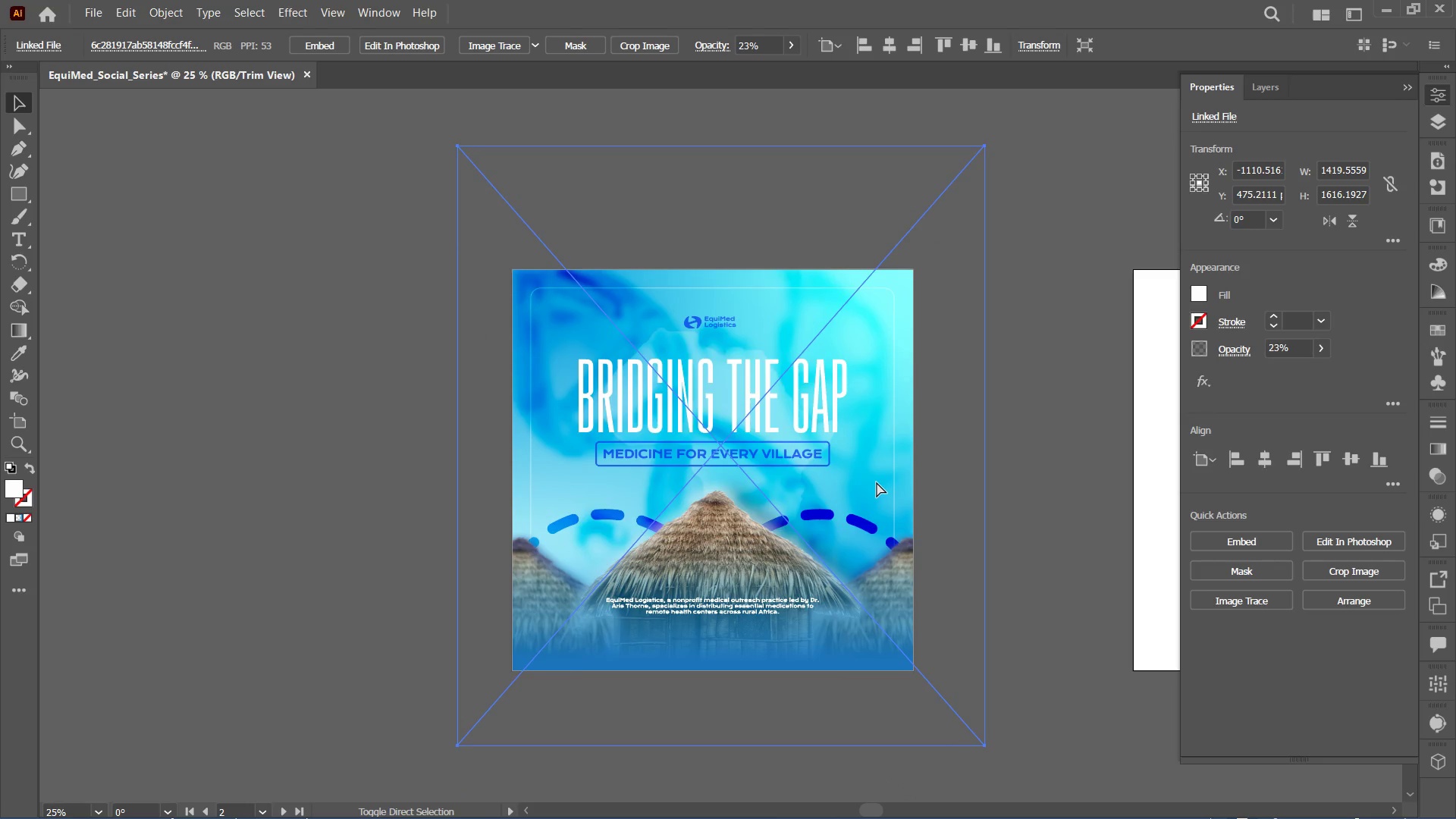 
key(Control+Shift+Z)
 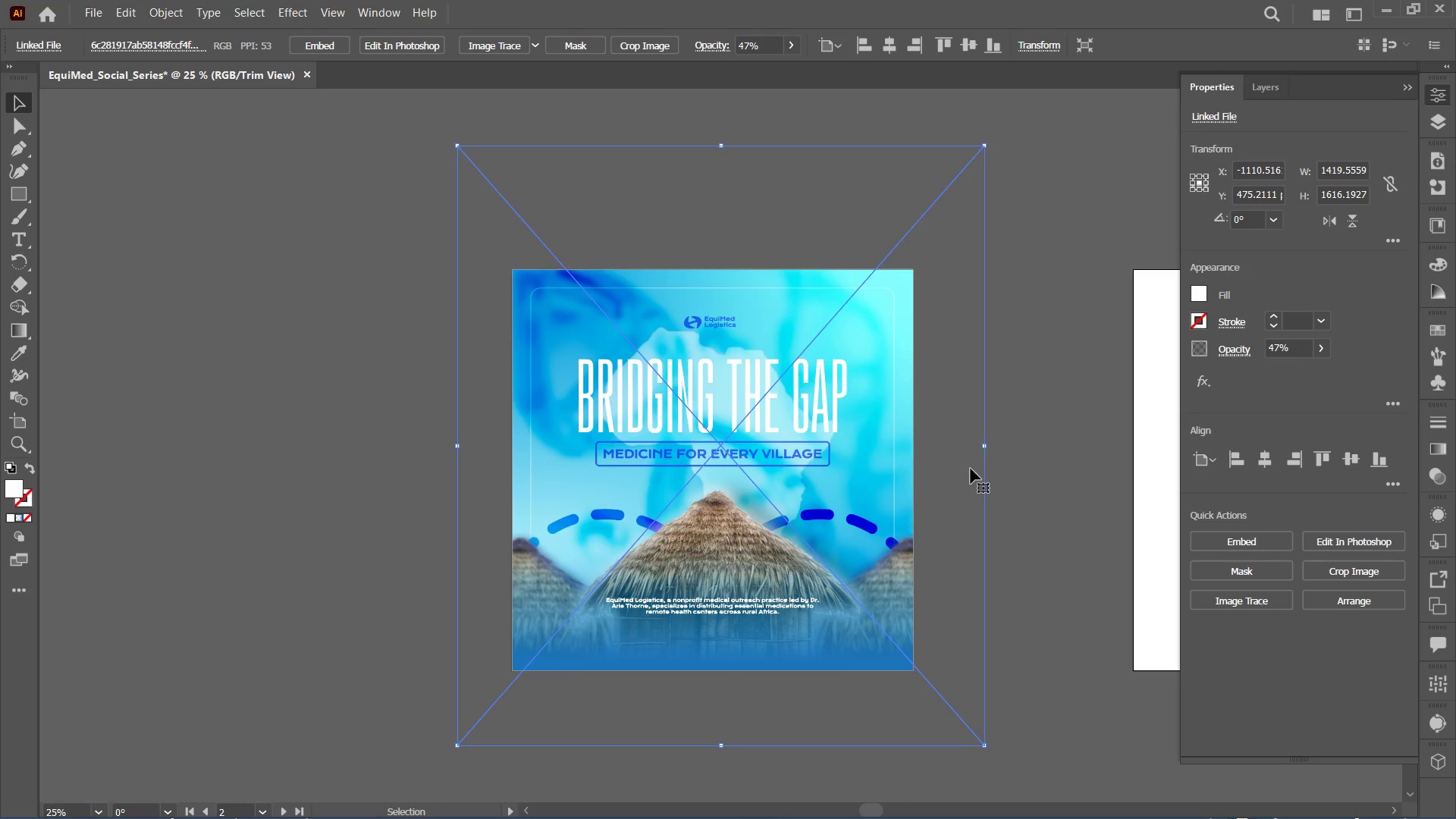 
left_click_drag(start_coordinate=[952, 435], to_coordinate=[816, 426])
 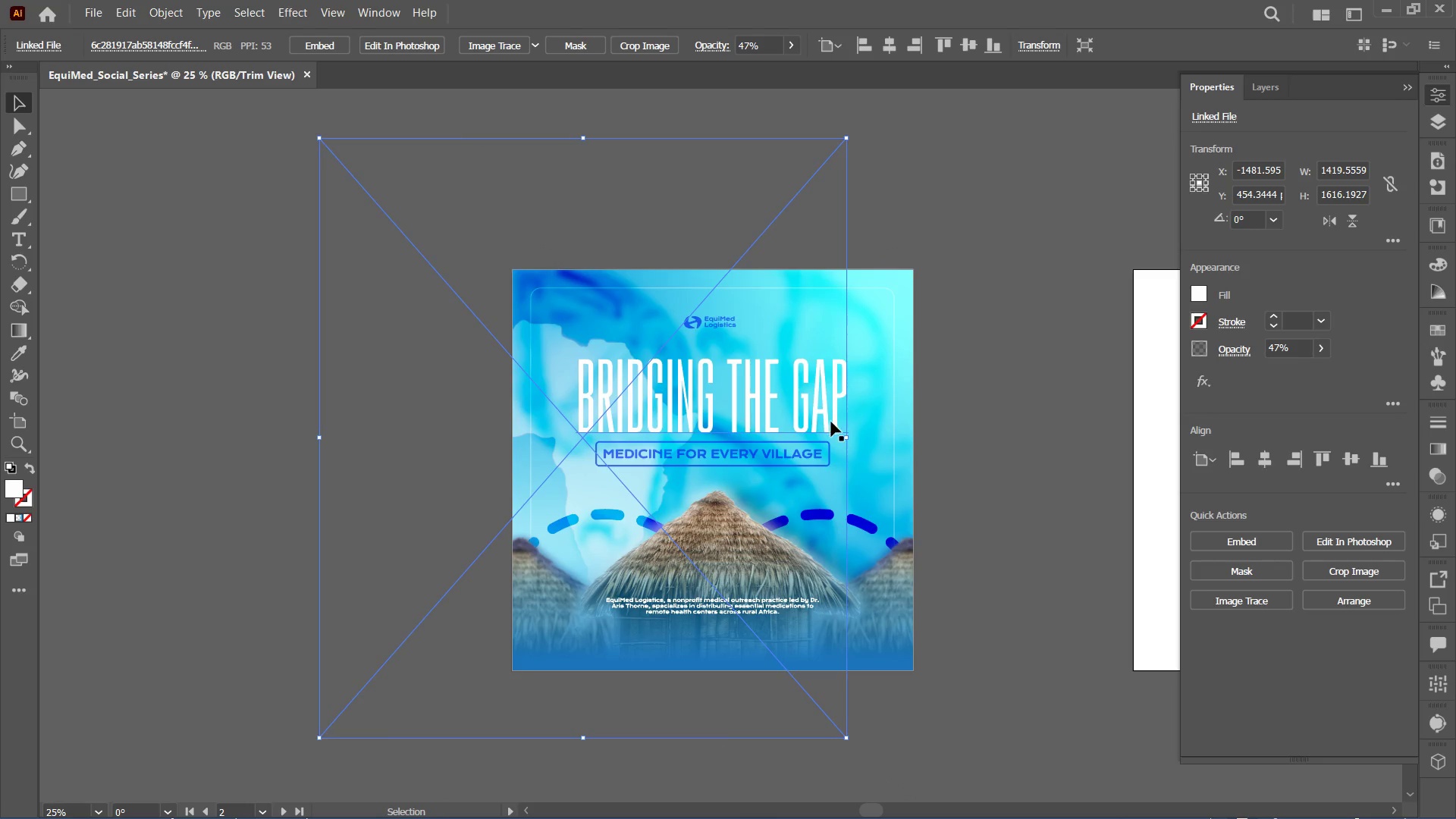 
hold_key(key=AltLeft, duration=1.86)
hold_key(key=ShiftLeft, duration=1.78)
left_click_drag(start_coordinate=[843, 434], to_coordinate=[722, 427])
 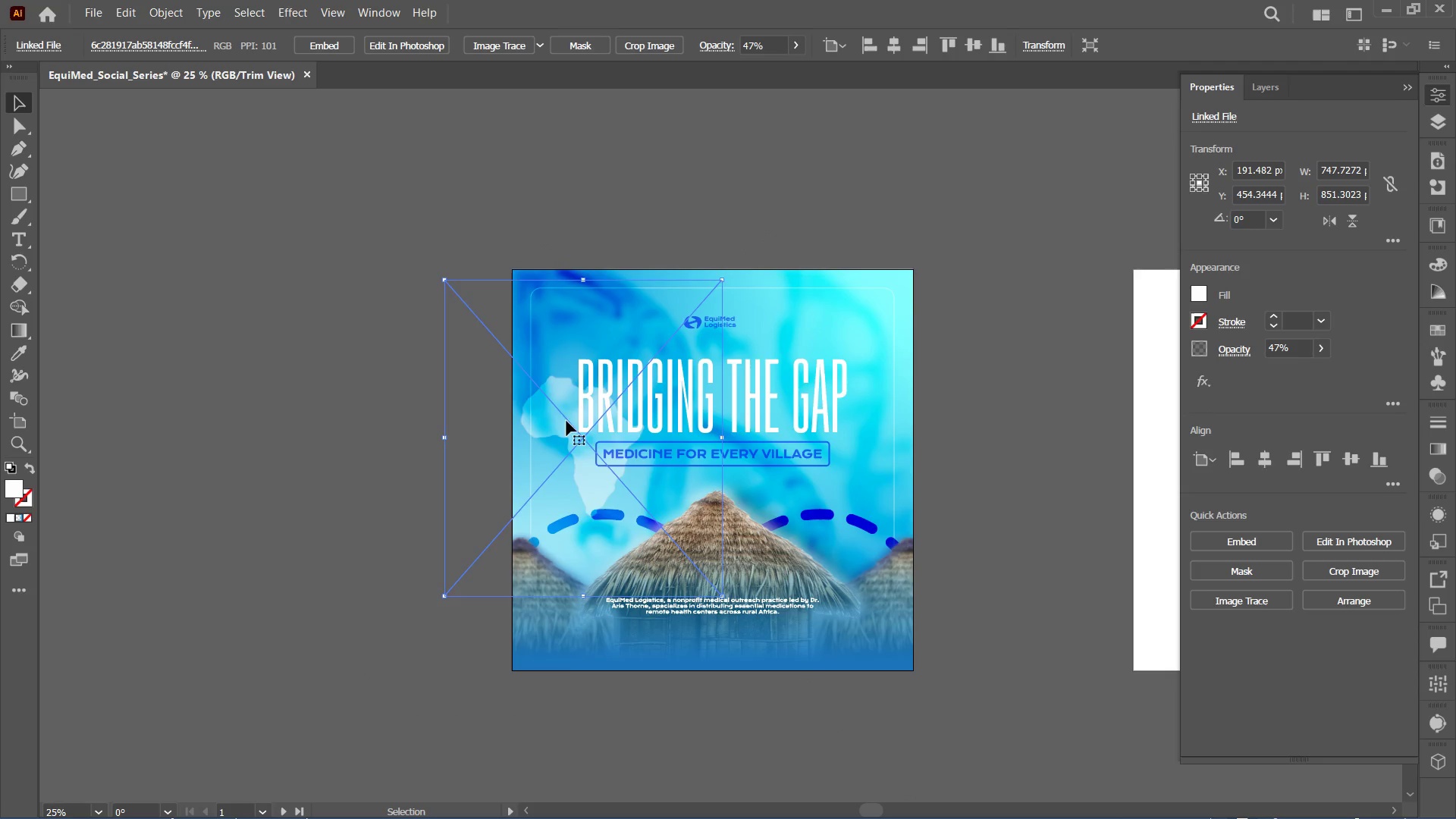 
left_click_drag(start_coordinate=[557, 418], to_coordinate=[827, 311])
 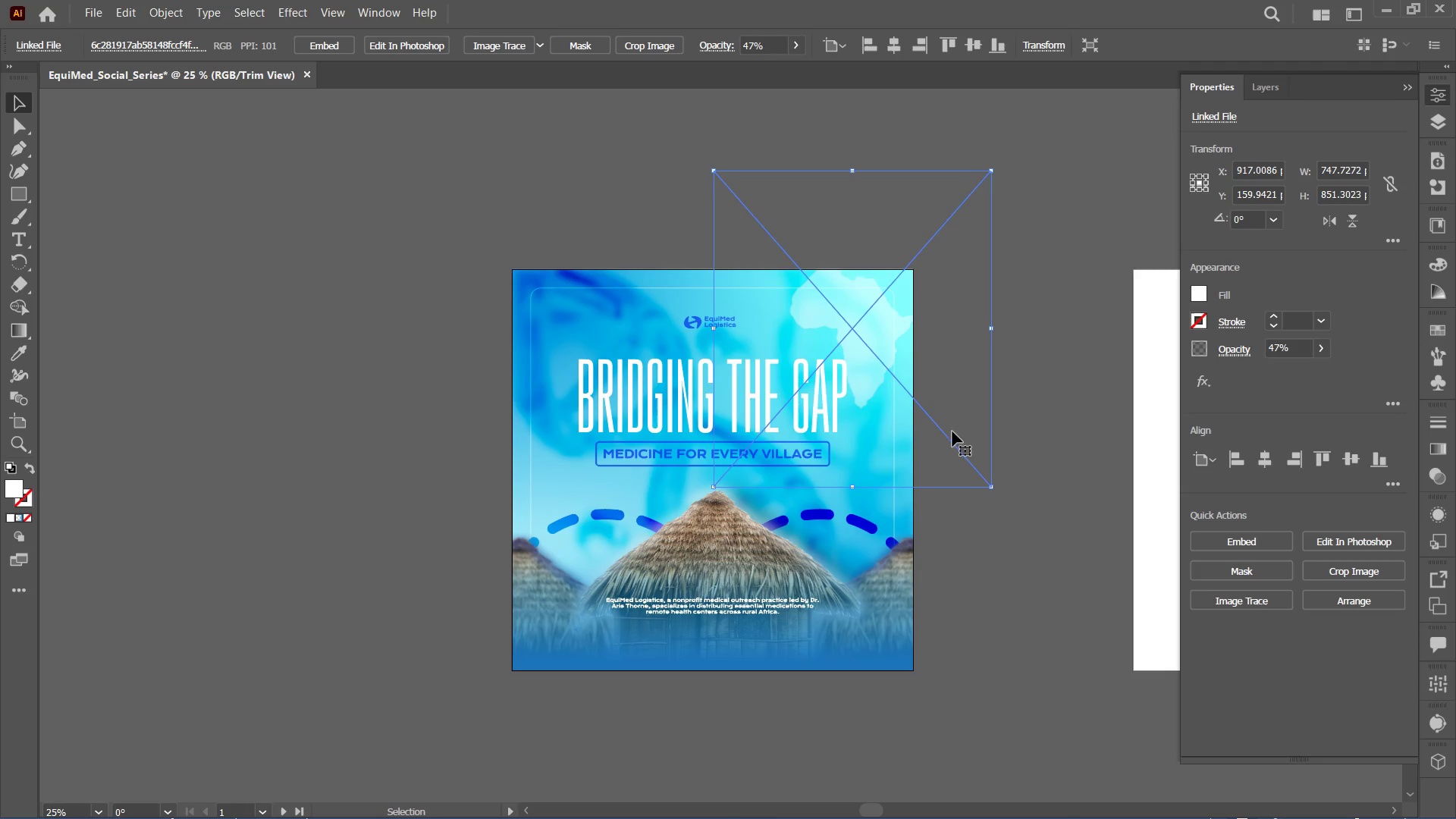 
hold_key(key=AltLeft, duration=1.62)
hold_key(key=ShiftLeft, duration=1.58)
left_click_drag(start_coordinate=[992, 485], to_coordinate=[936, 428])
 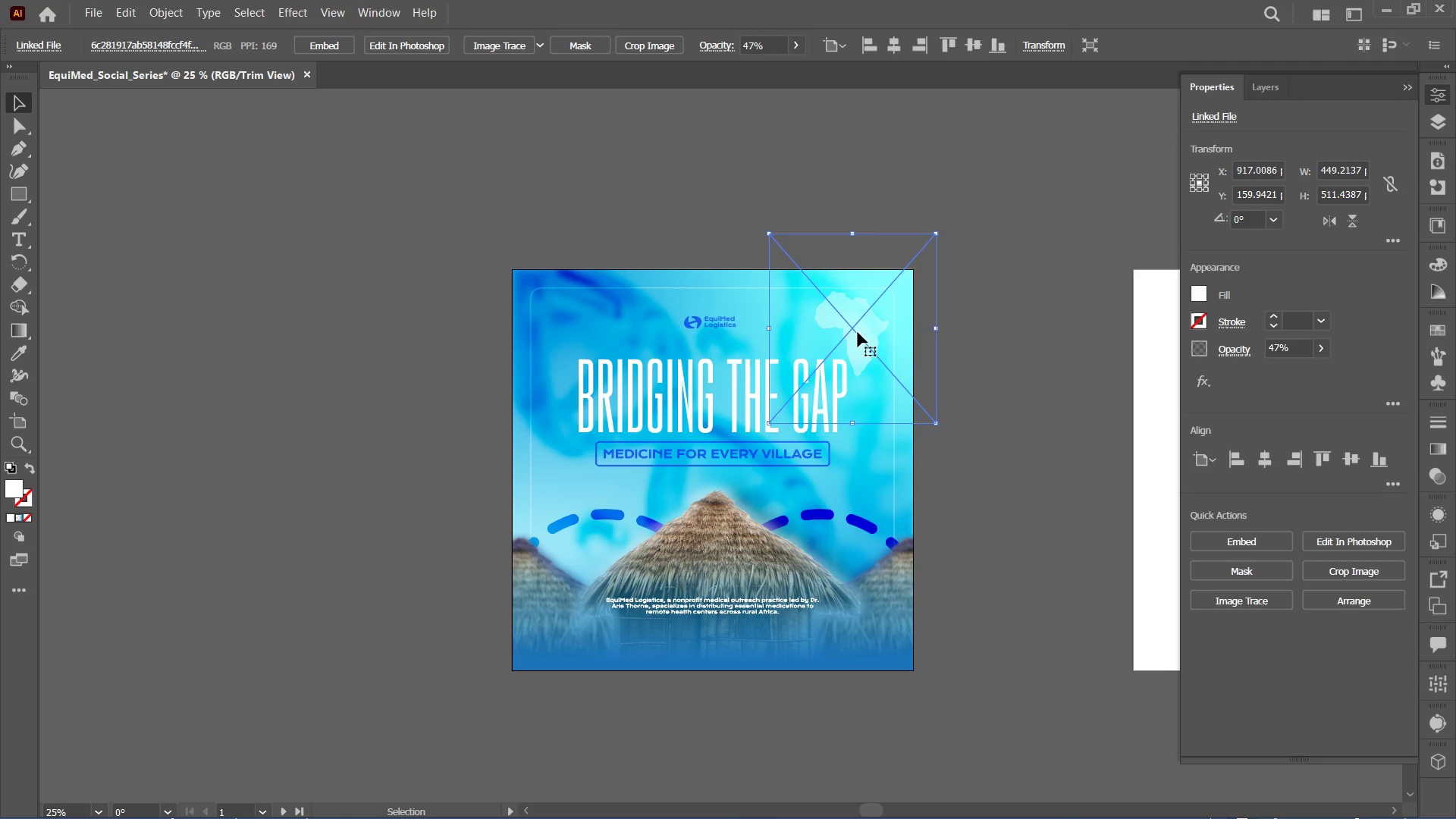 
left_click_drag(start_coordinate=[852, 328], to_coordinate=[670, 582])
 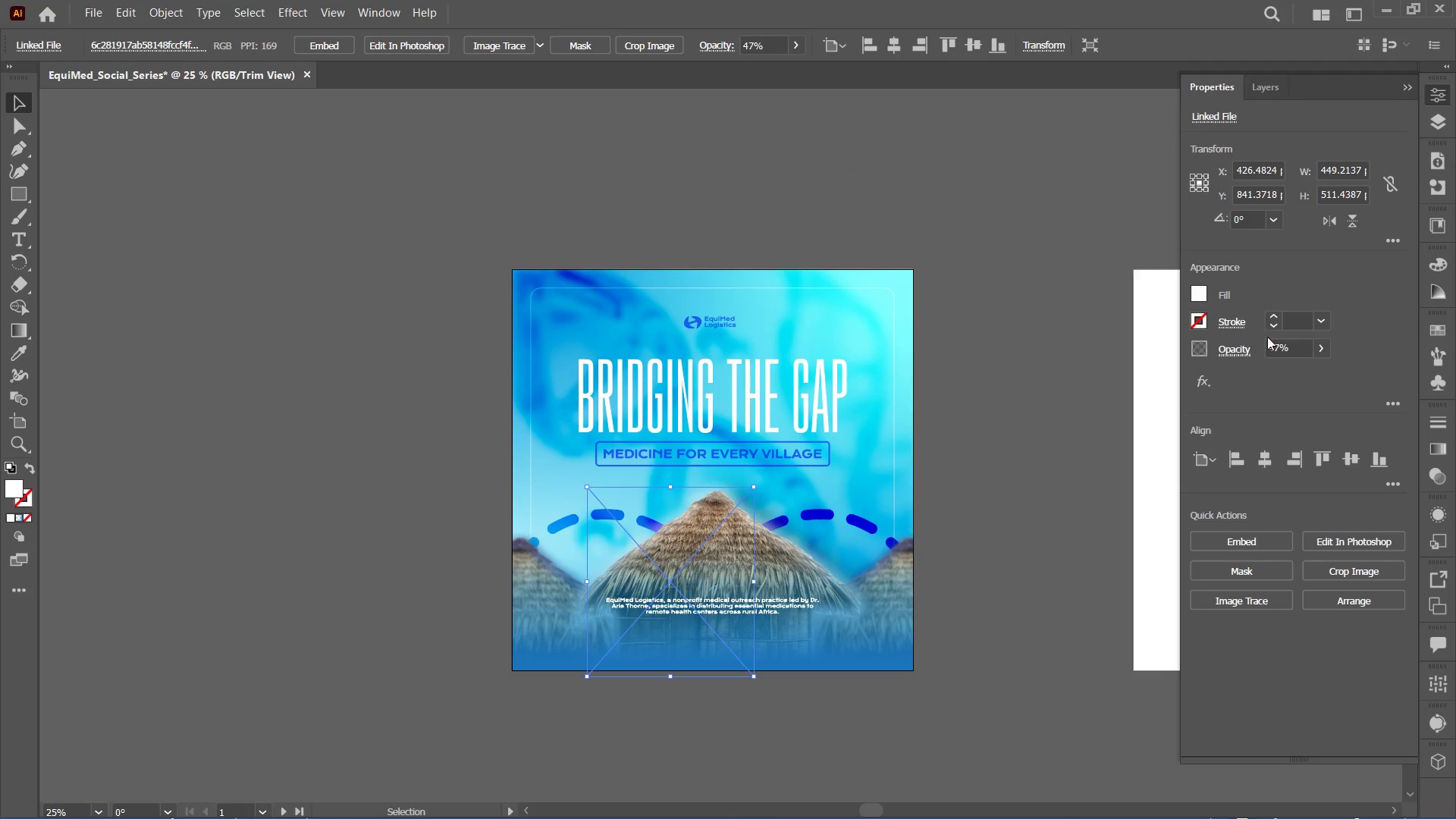 
left_click([1316, 345])
 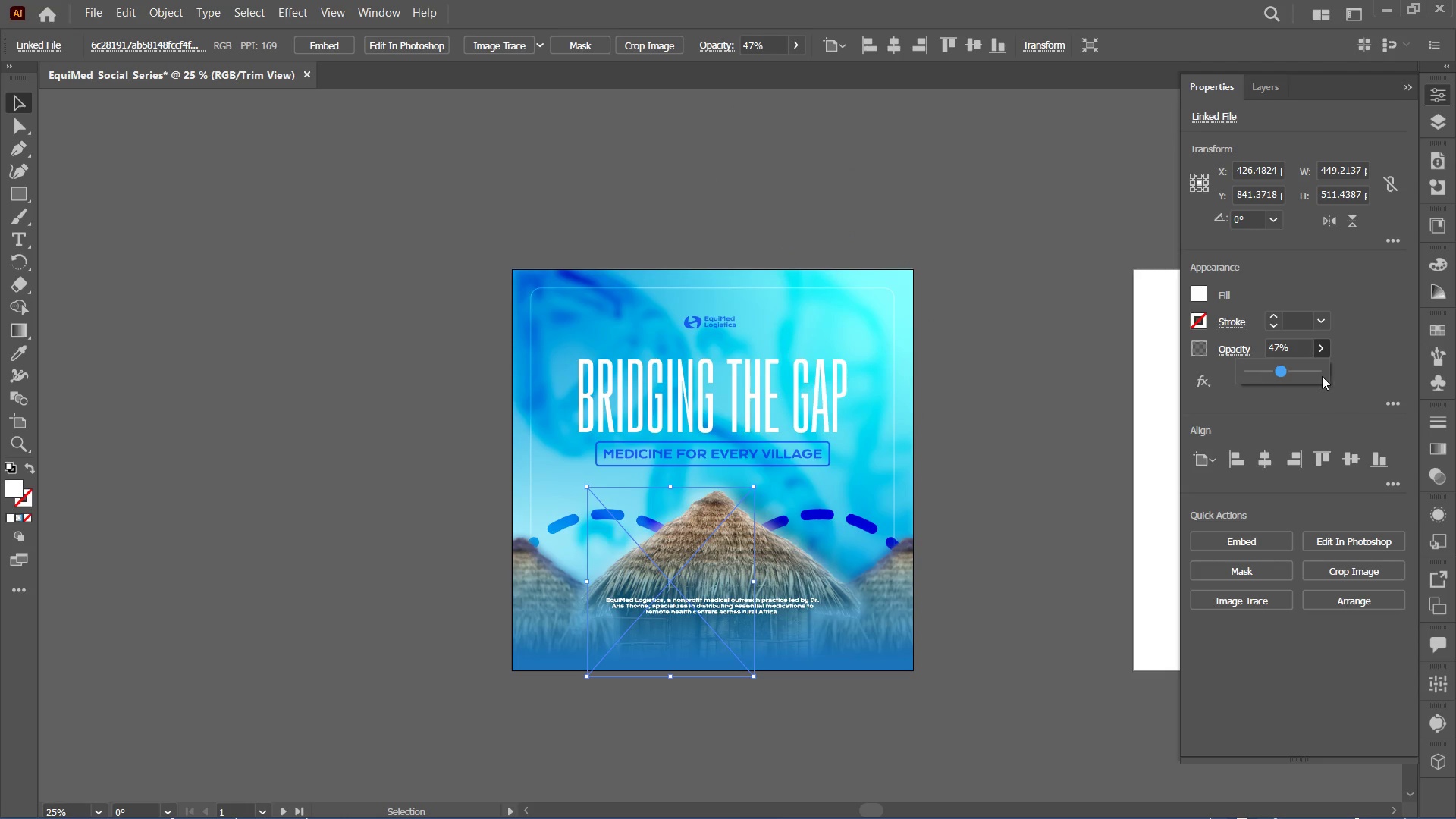 
left_click_drag(start_coordinate=[1312, 373], to_coordinate=[1334, 378])
 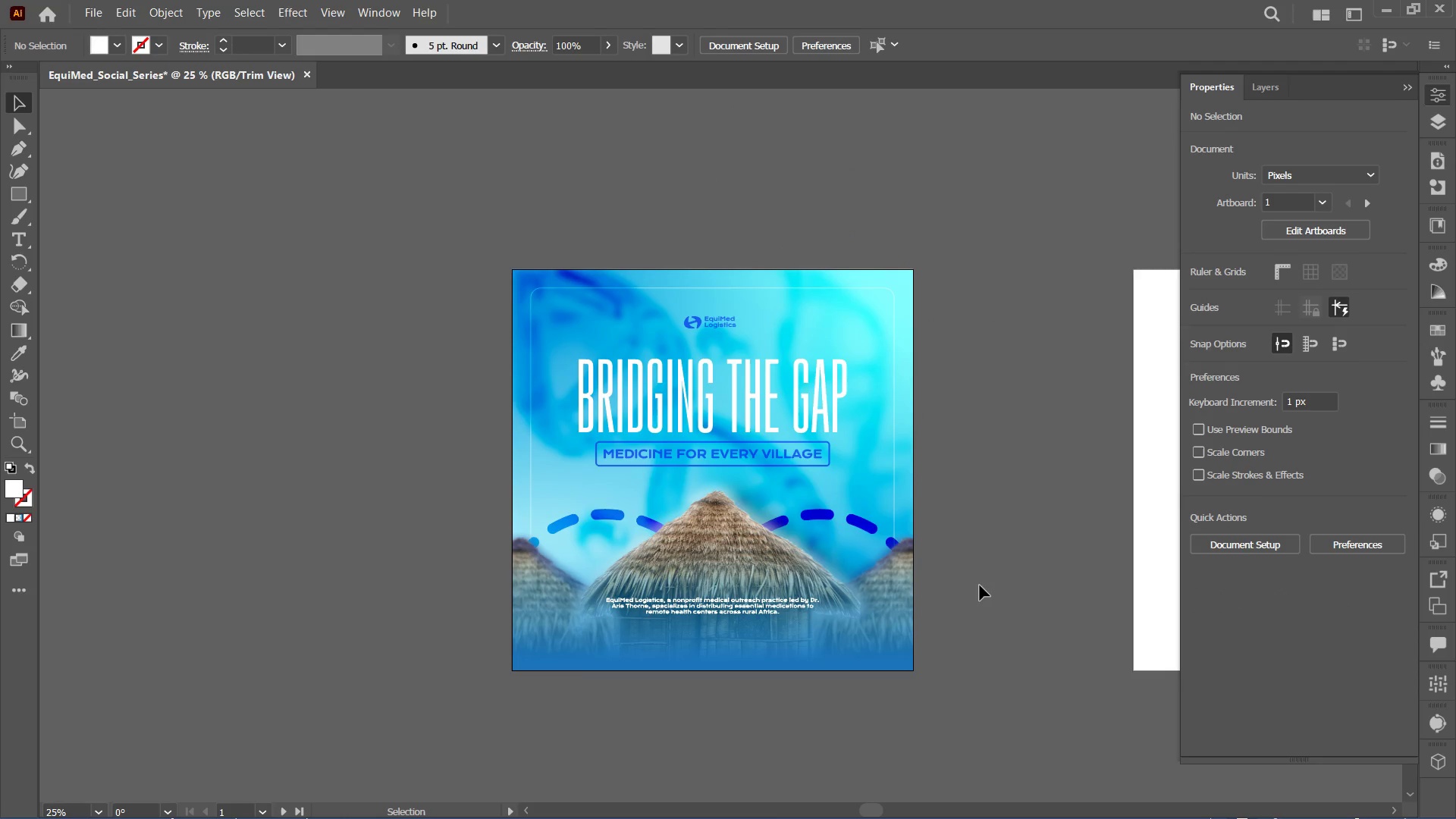 
key(Control+Z)
 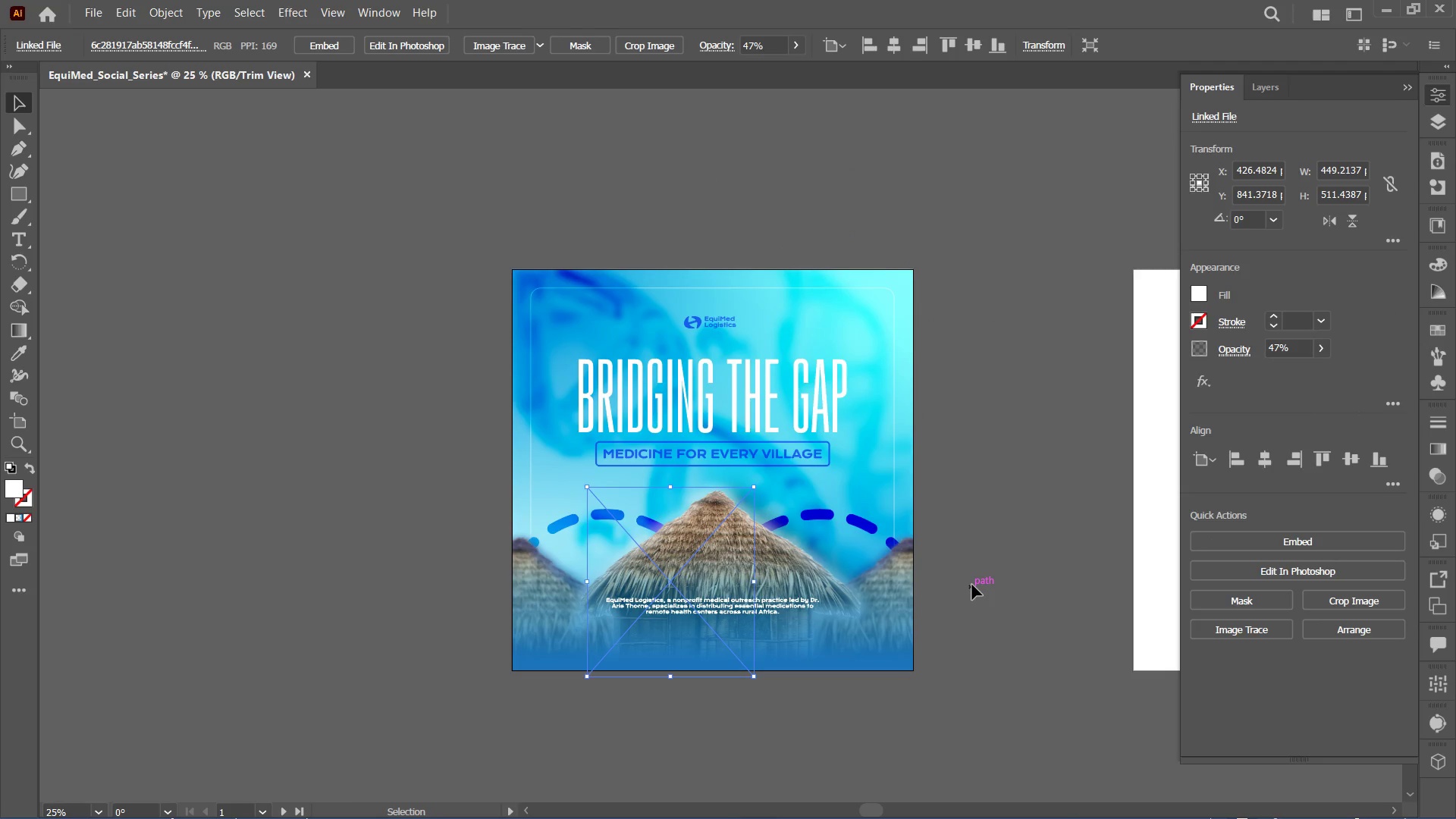 
key(Control+Shift+BracketRight)
 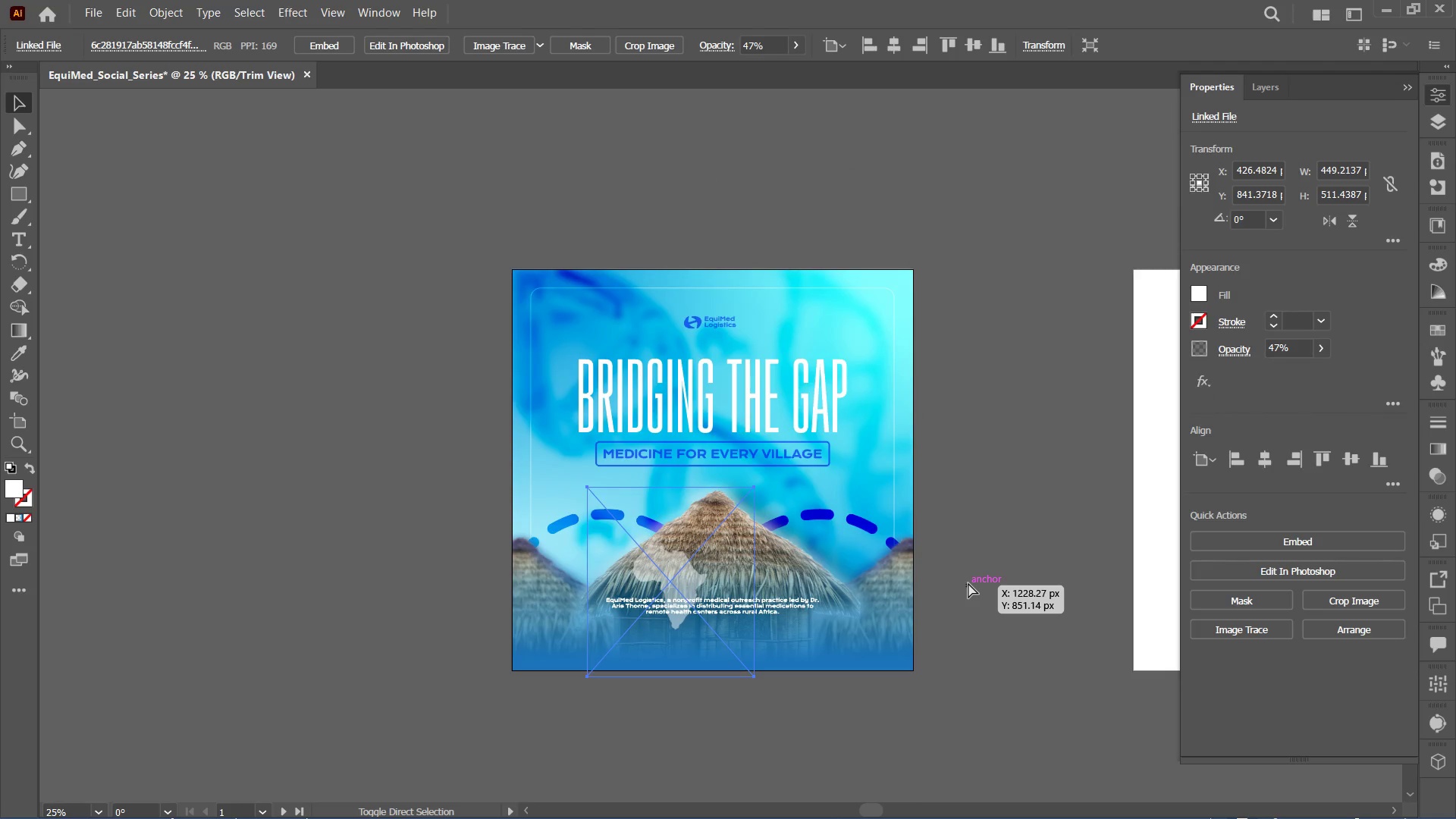 
key(Control+Shift+BracketRight)
 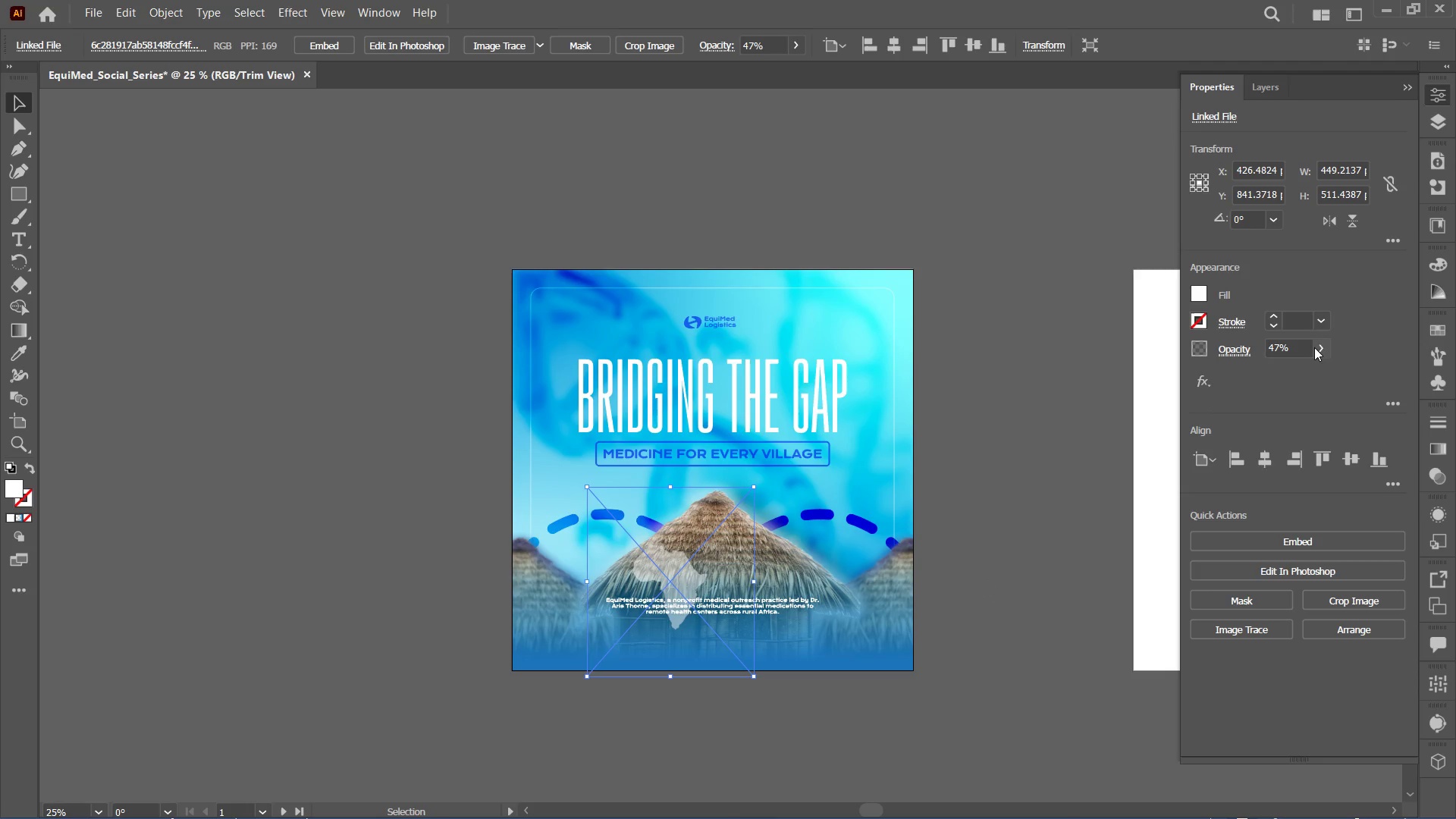 
left_click_drag(start_coordinate=[1301, 372], to_coordinate=[1398, 388])
 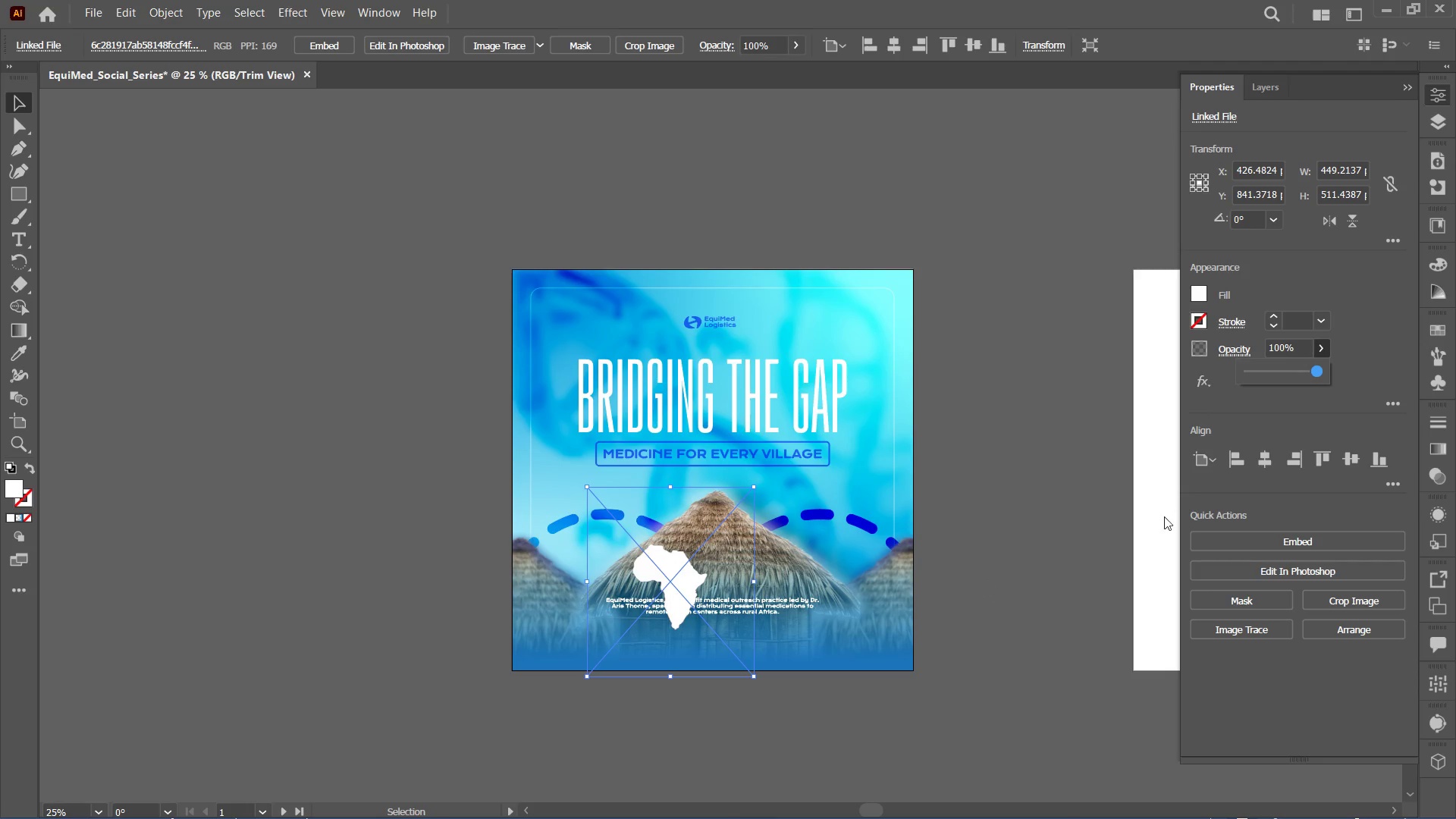 
key(Control+Equal)
 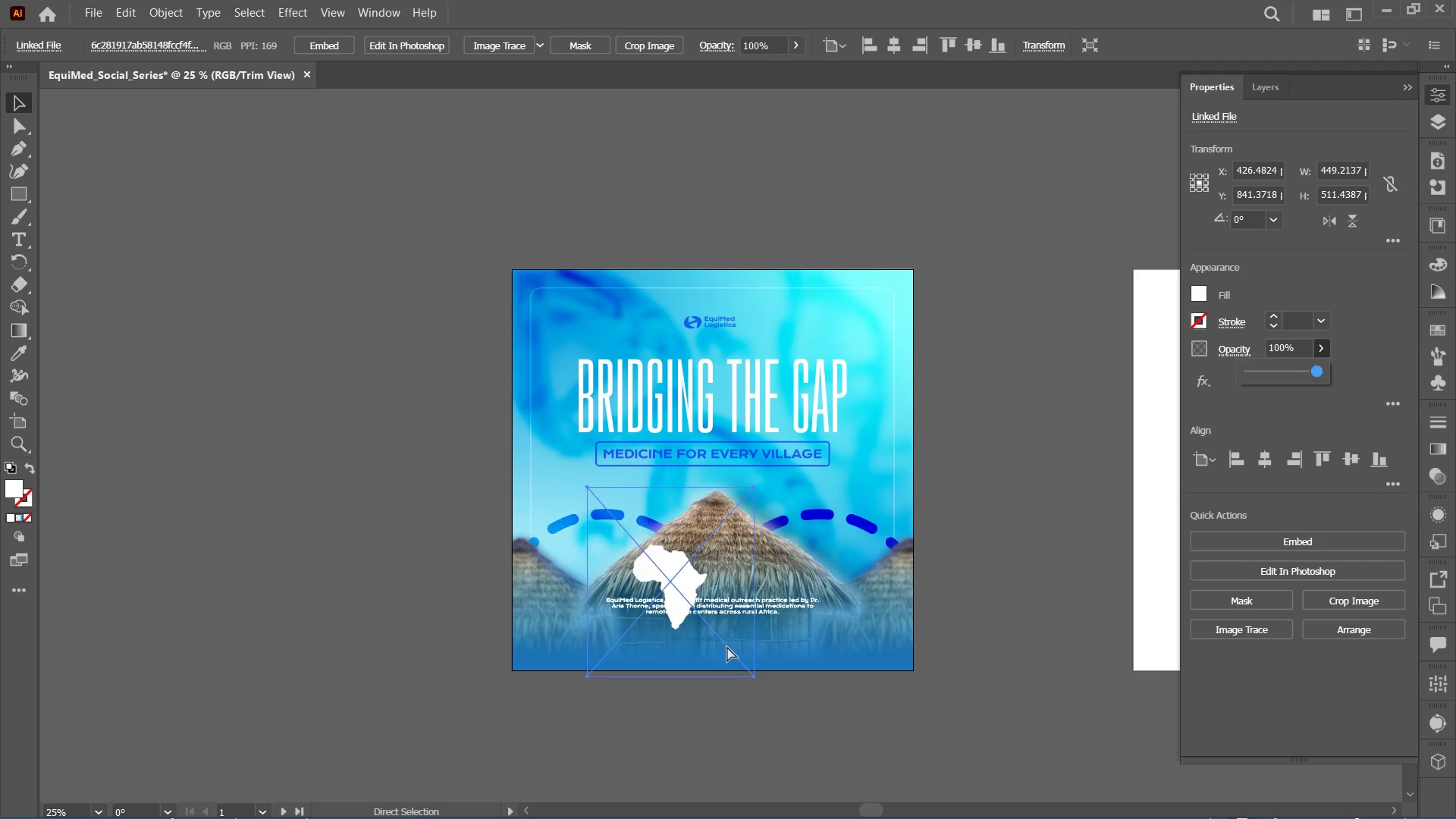 
key(Control+Equal)
 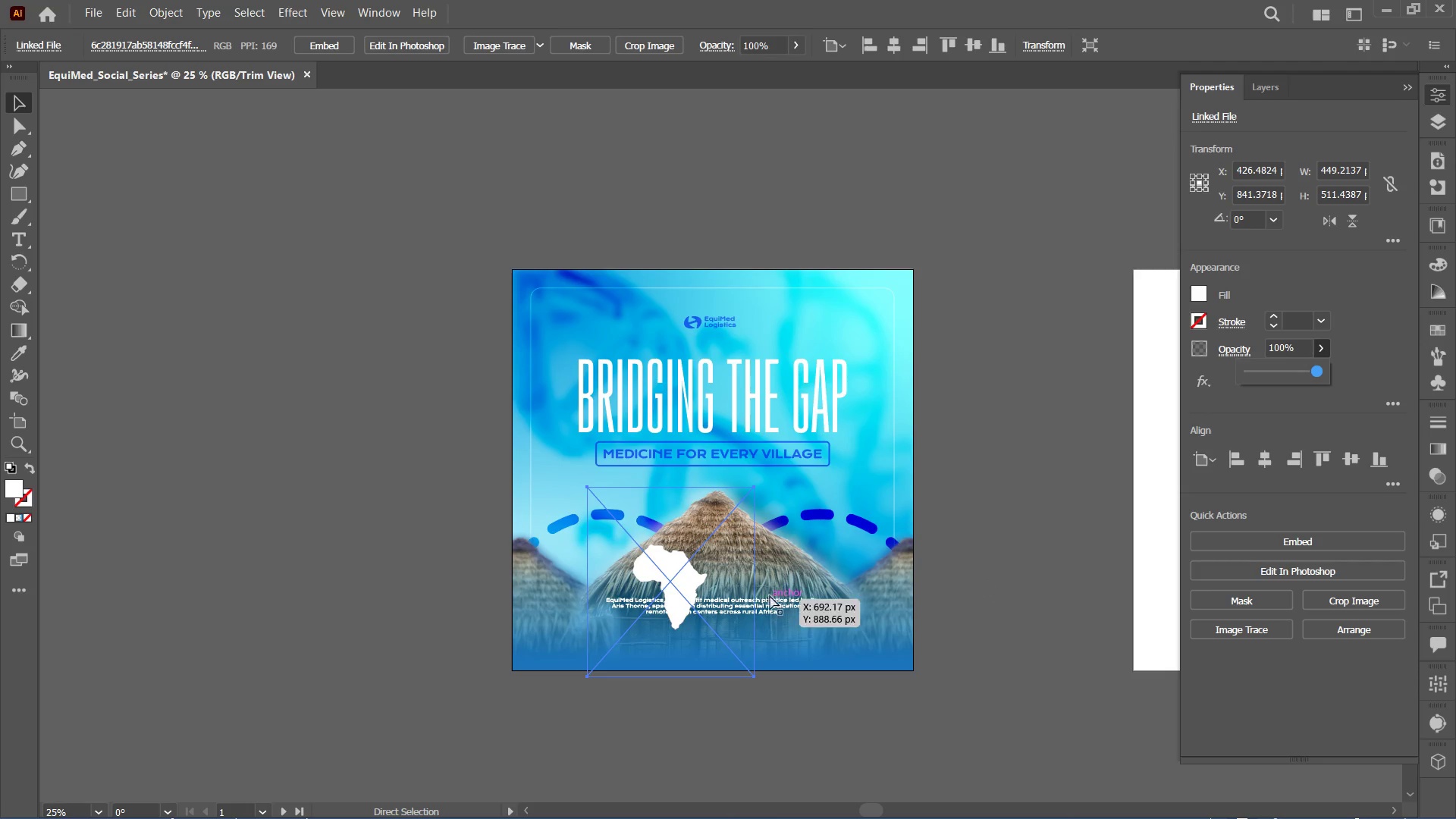 
key(Control+Equal)
 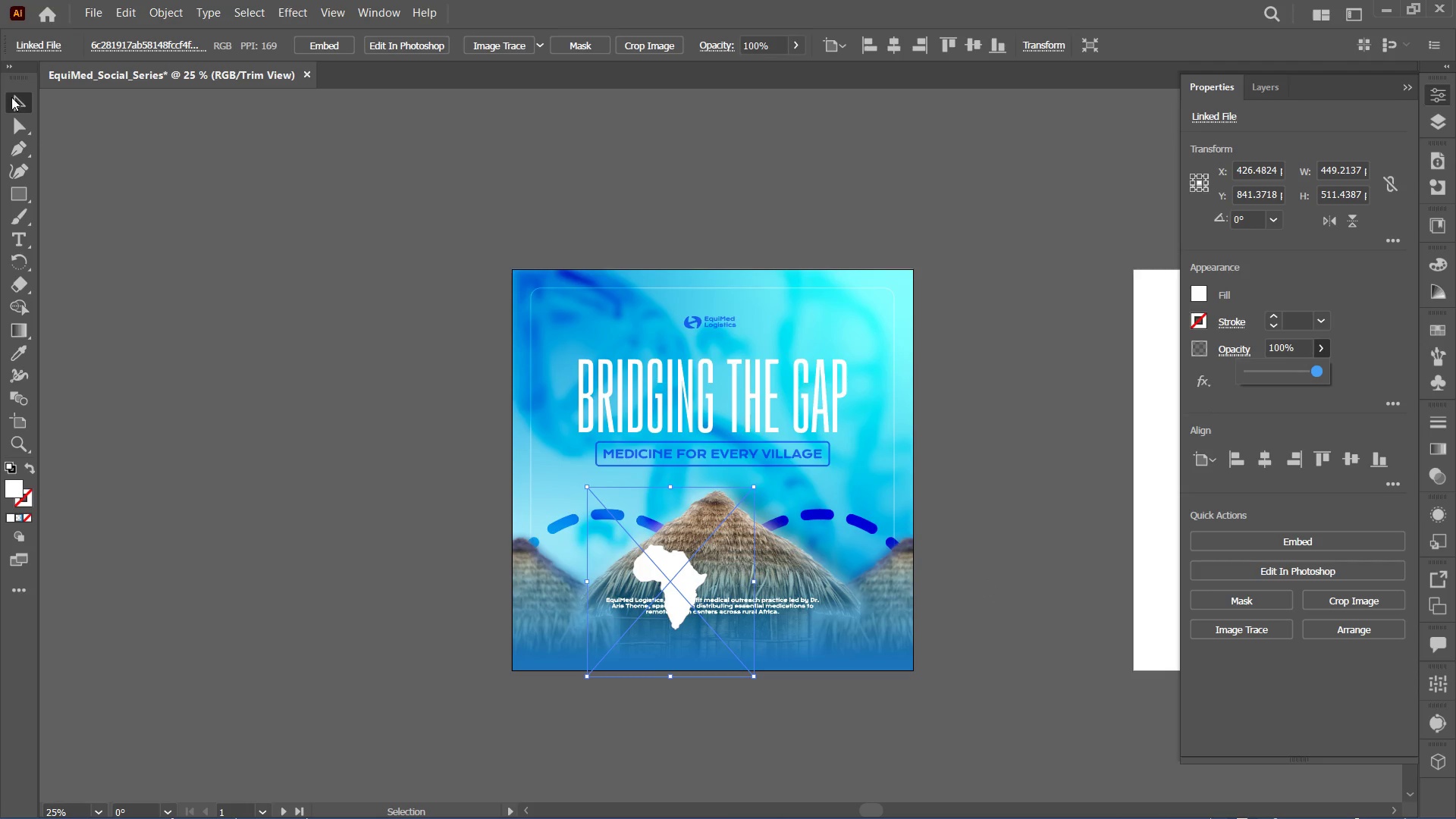 
left_click([375, 352])
 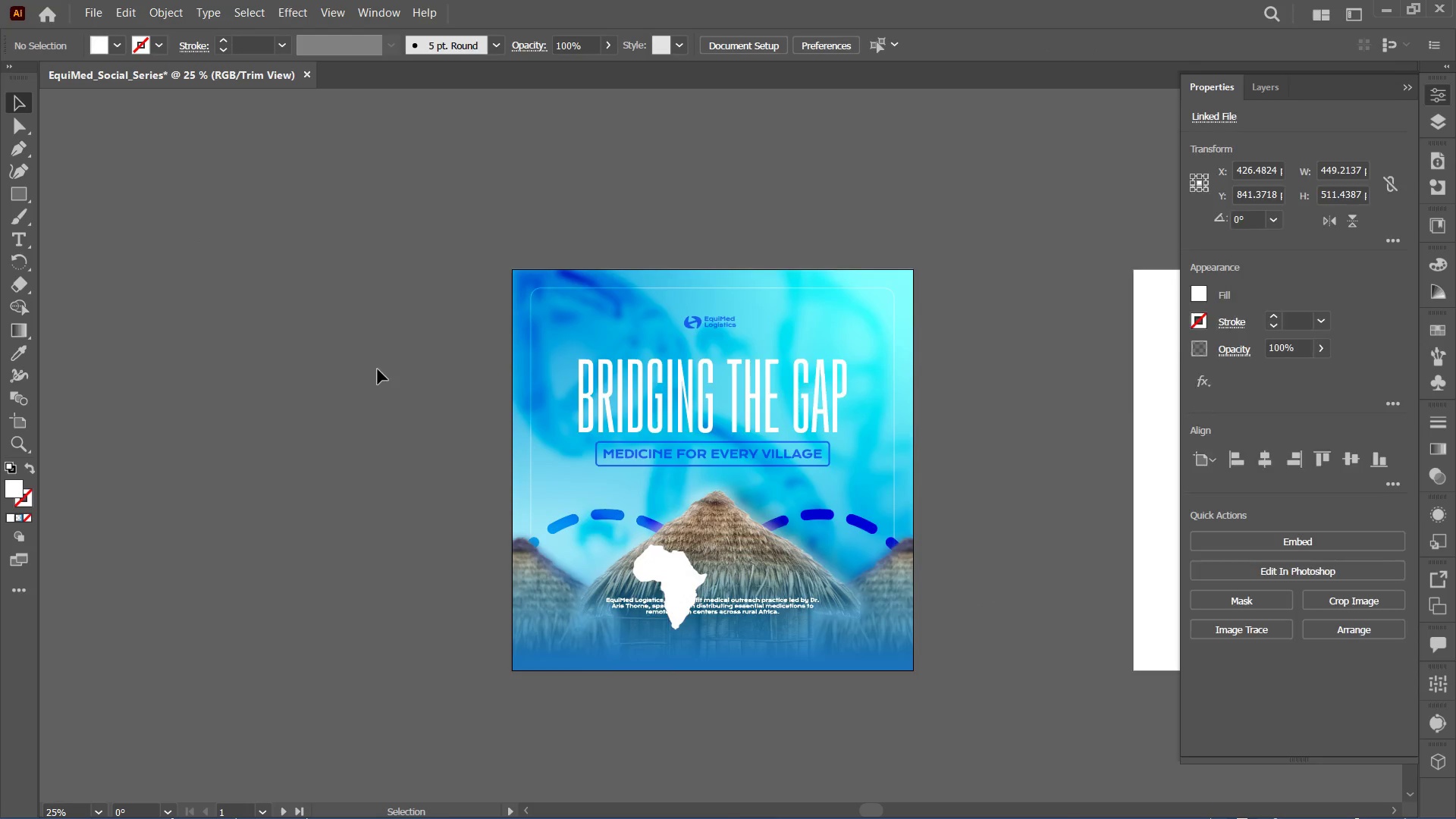 
key(Control+Equal)
 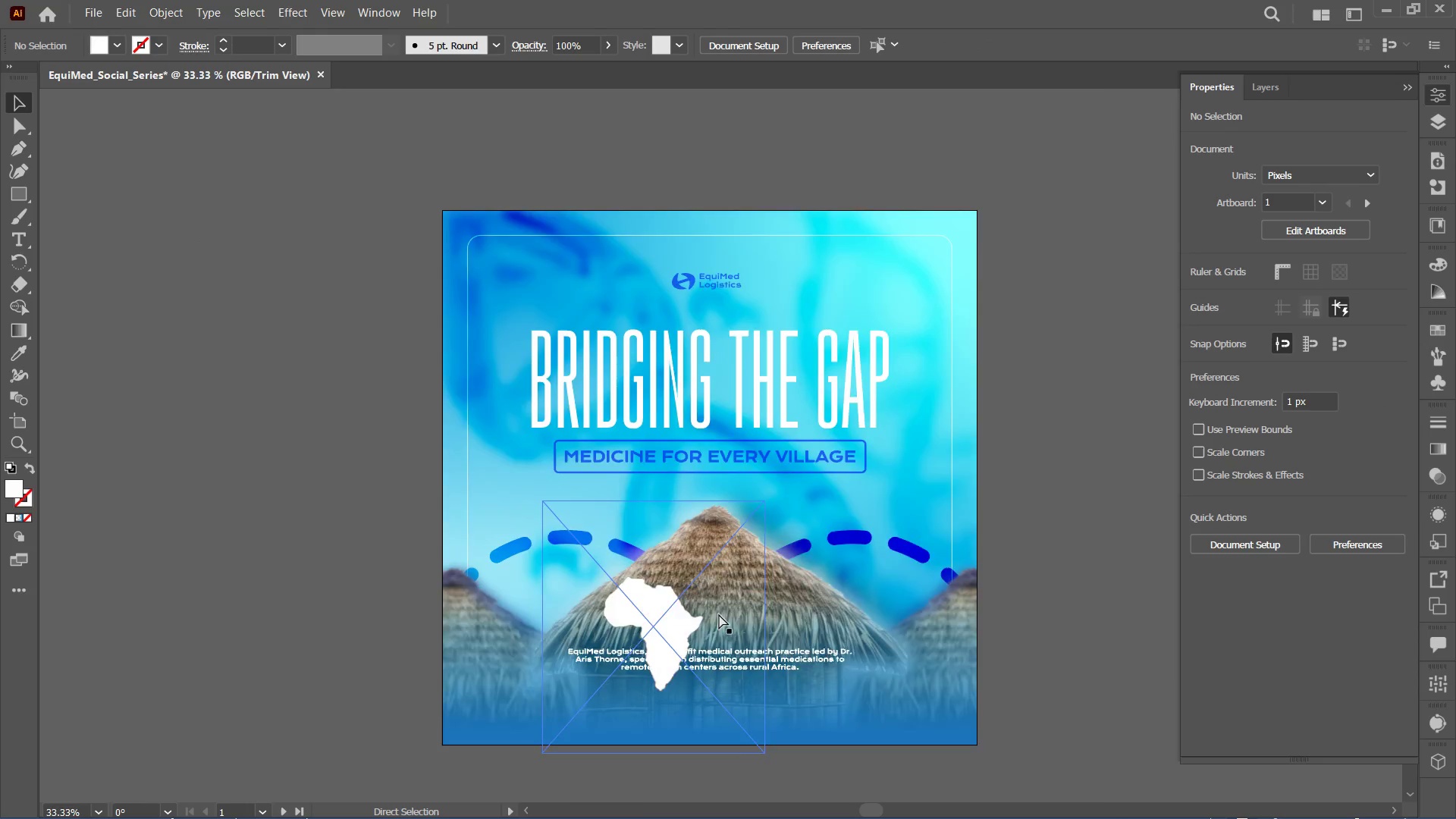 
key(Control+Equal)
 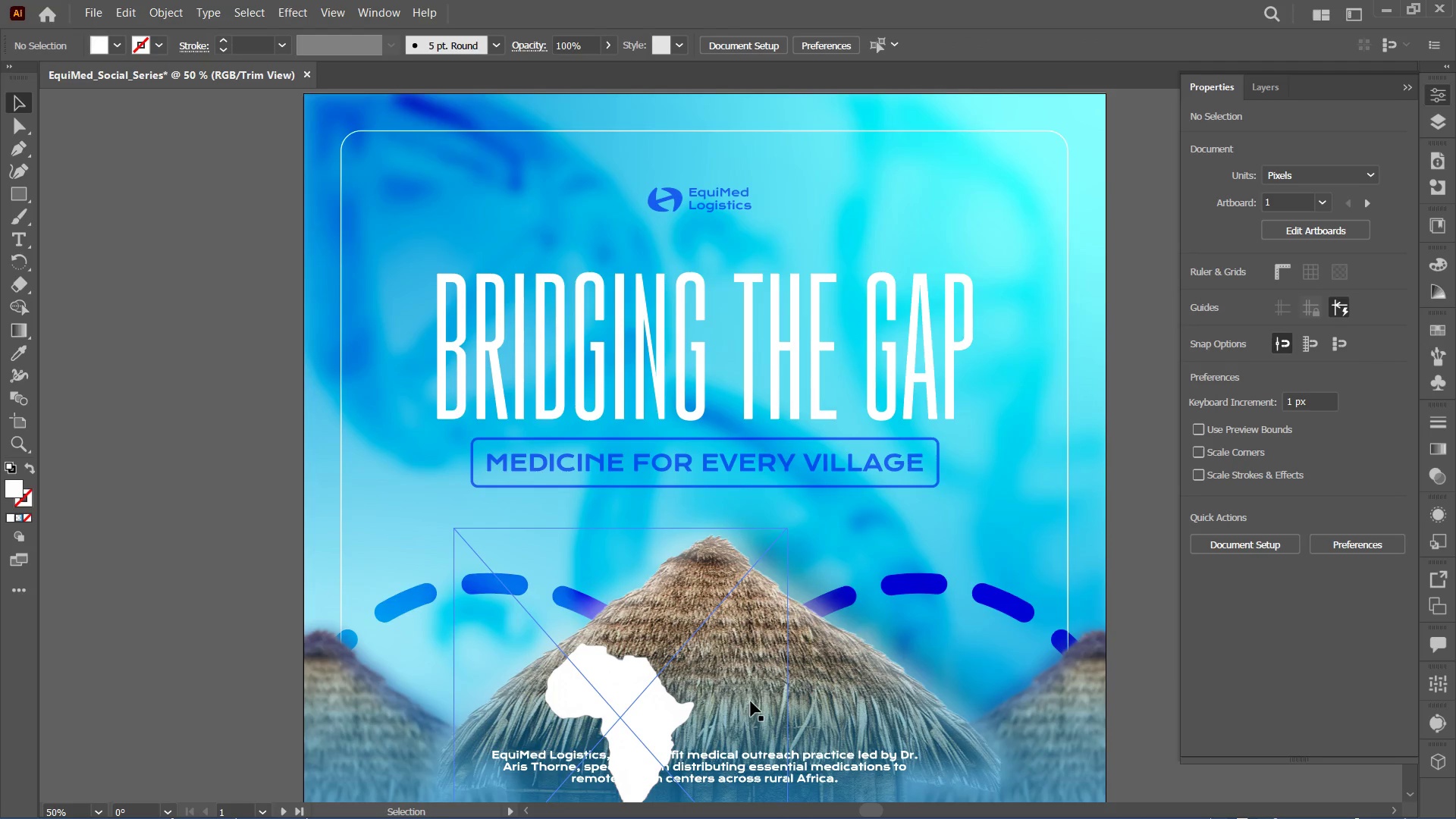 
key(Control+ControlRight)
 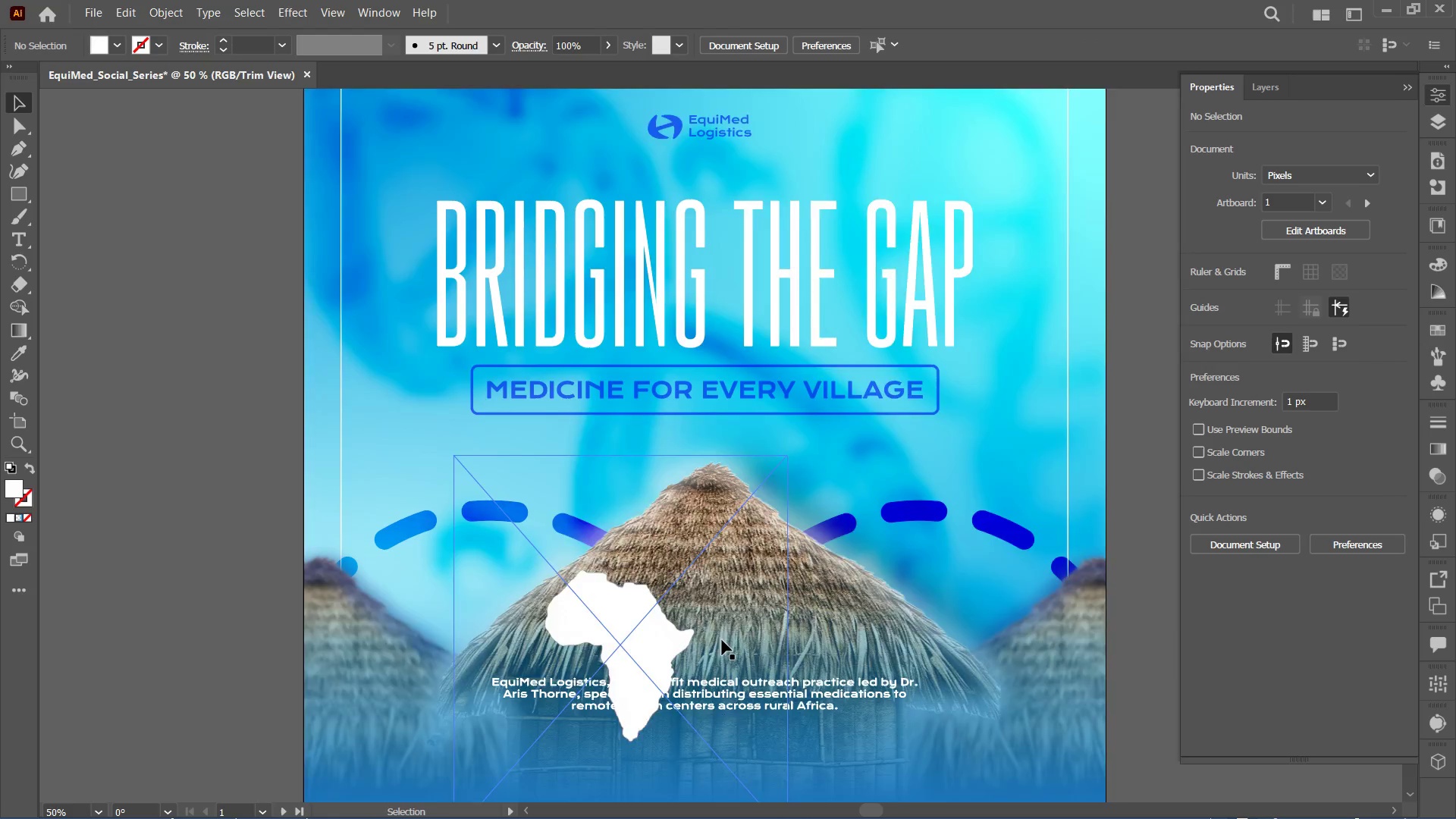 
key(Control+Equal)
 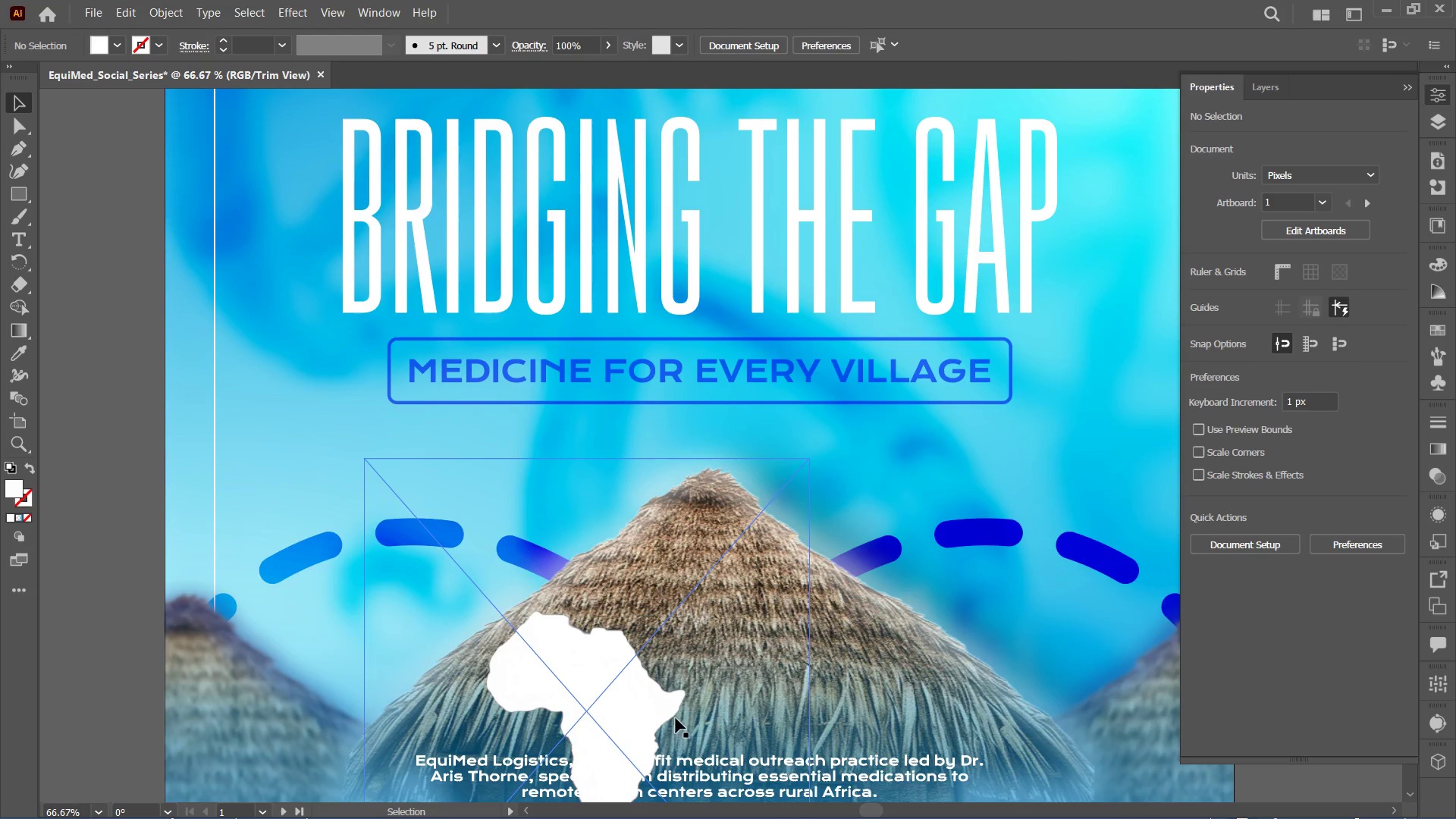 
scroll: coordinate [667, 595], scroll_direction: down, amount: 12.0
 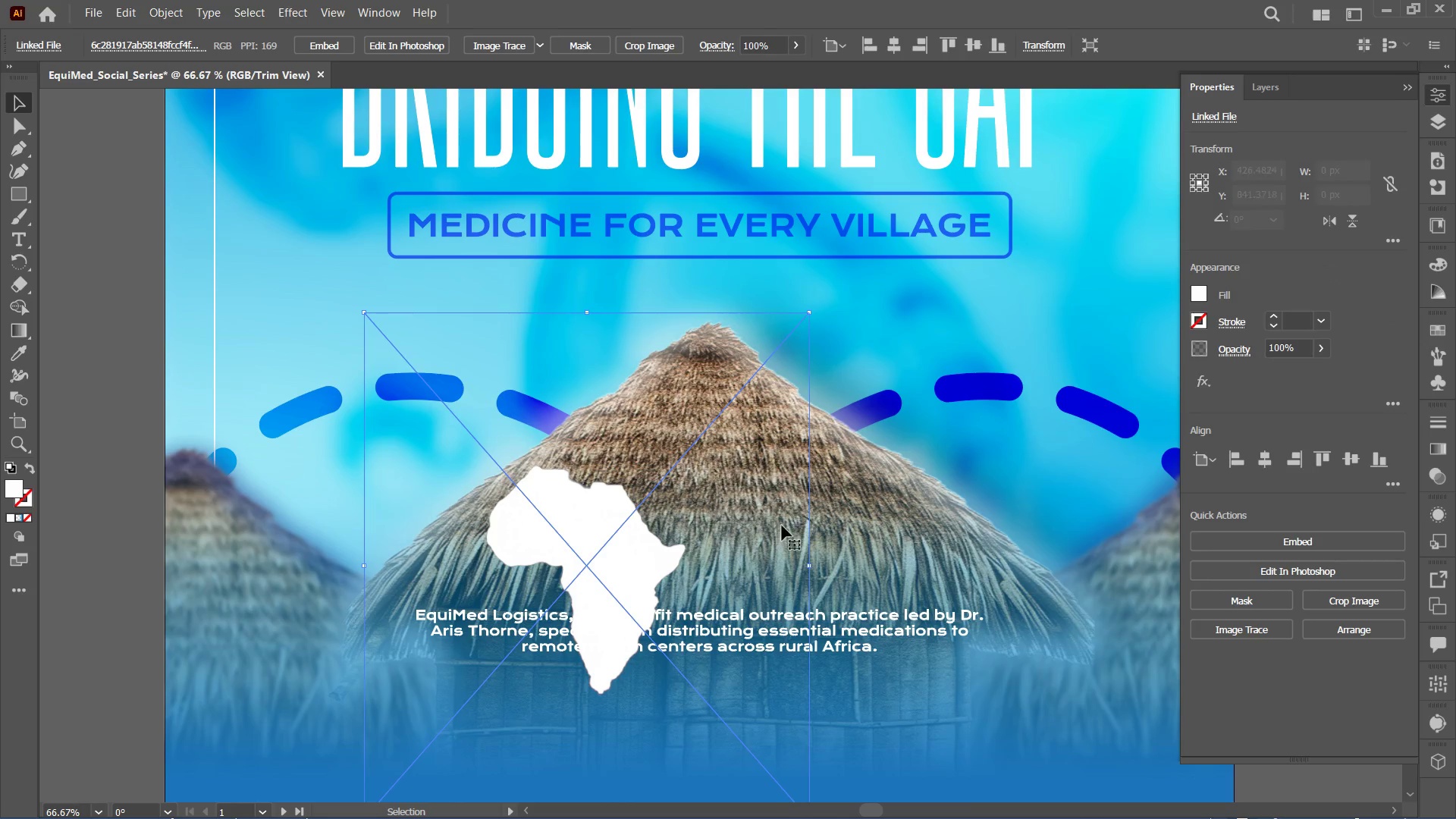 
hold_key(key=ShiftLeft, duration=1.64)
hold_key(key=AltLeft, duration=1.64)
left_click_drag(start_coordinate=[810, 567], to_coordinate=[645, 558])
 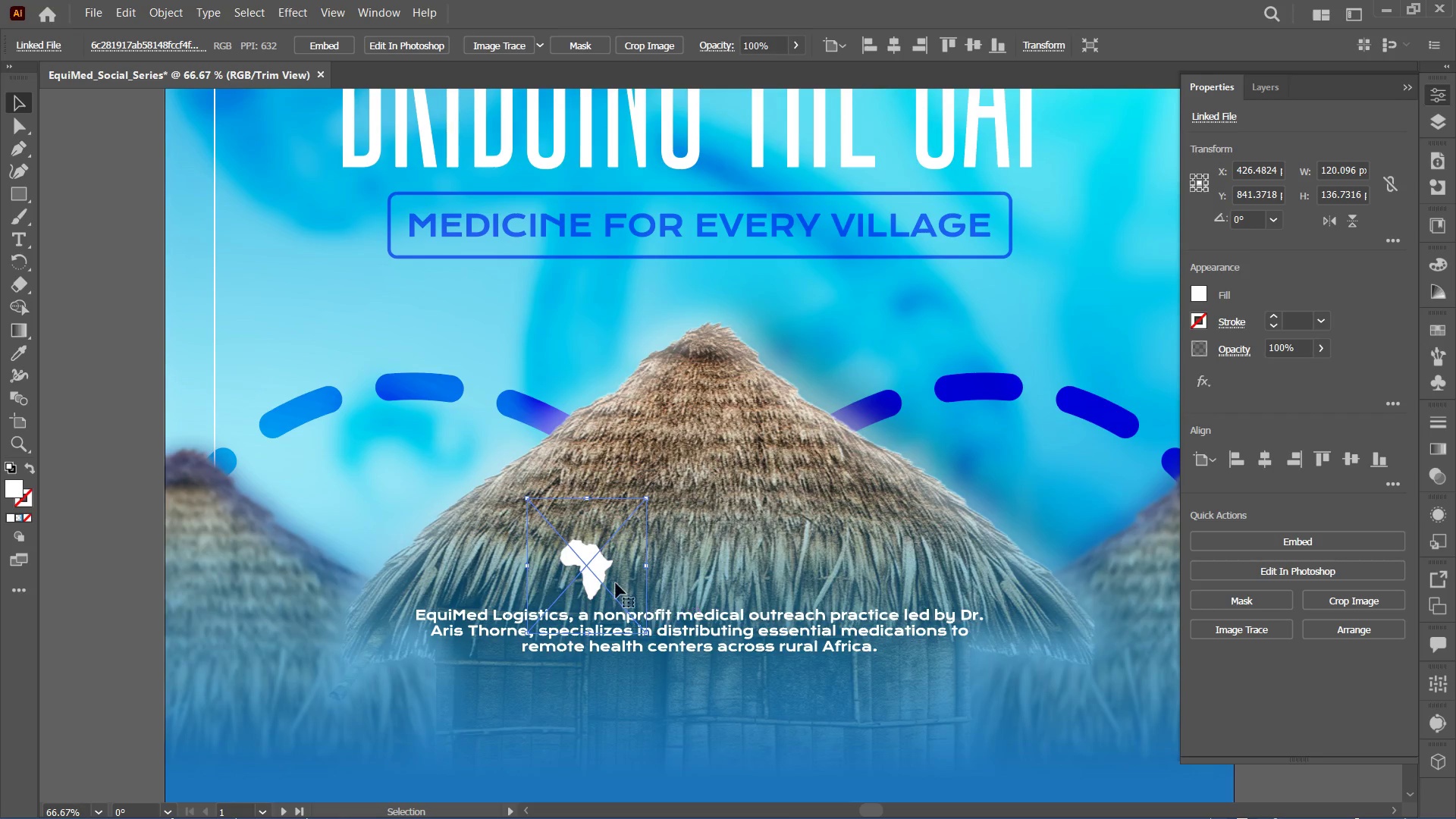 
left_click_drag(start_coordinate=[584, 578], to_coordinate=[369, 642])
 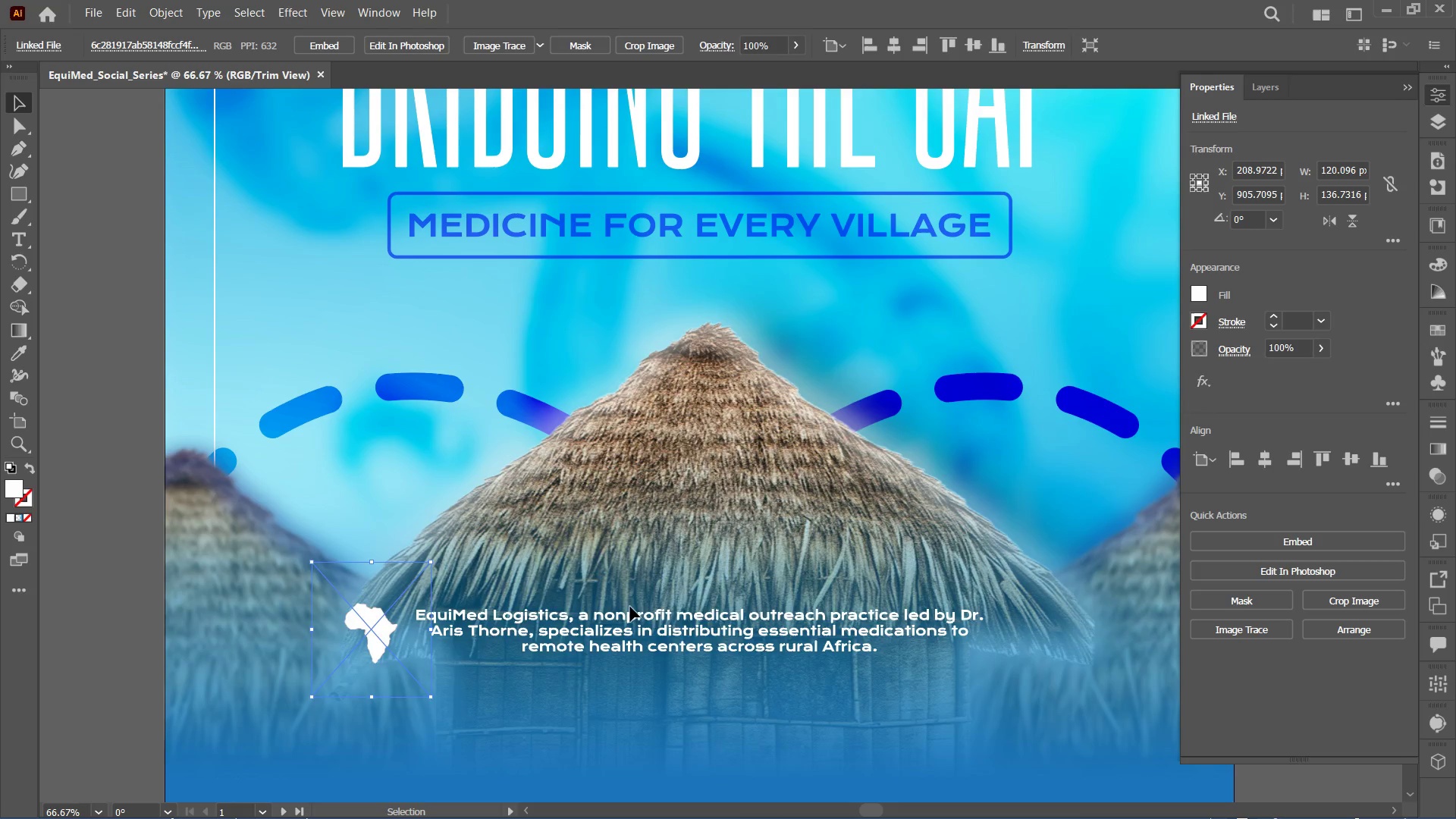 
left_click([630, 618])
 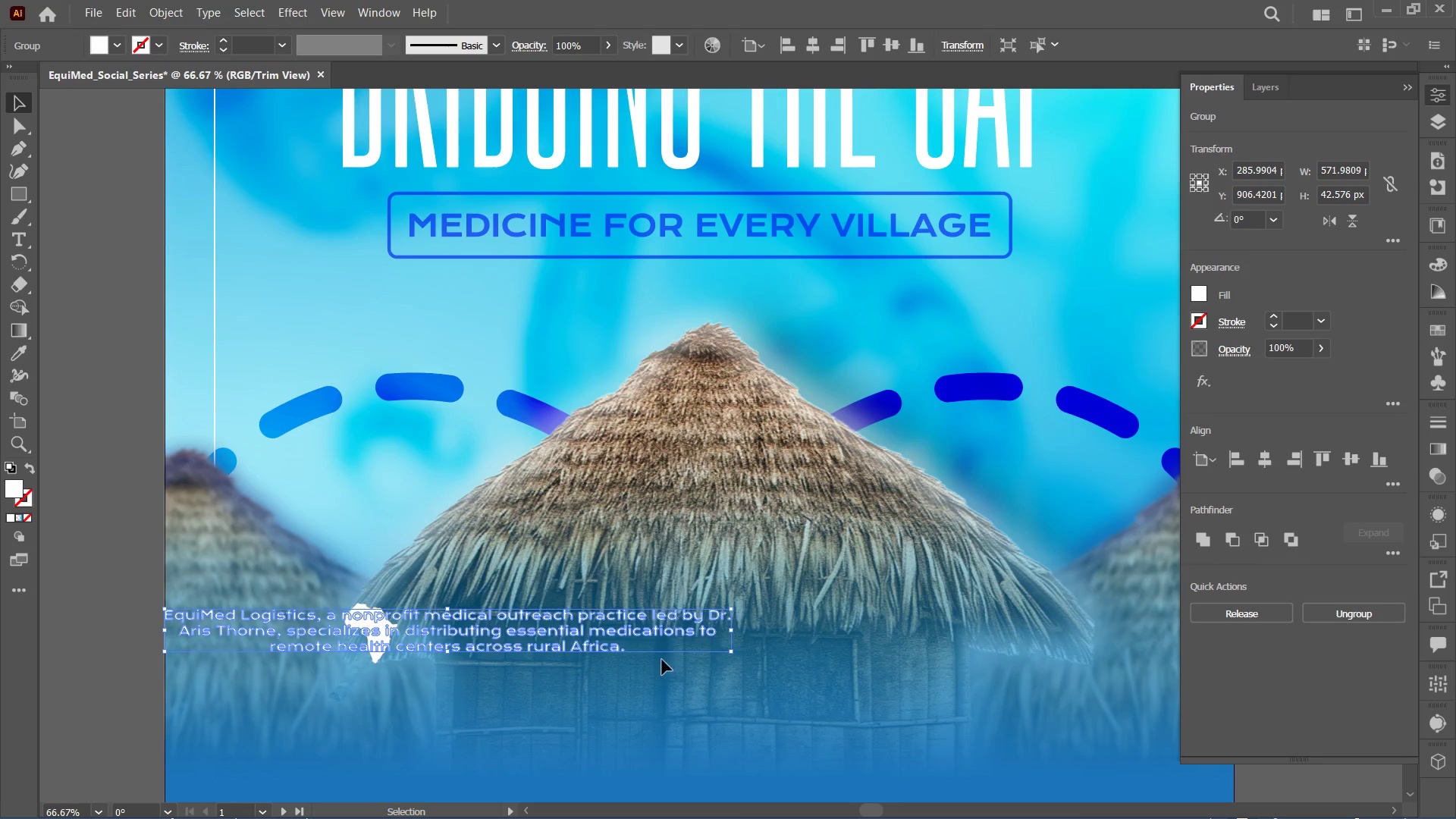 
left_click_drag(start_coordinate=[546, 638], to_coordinate=[829, 617])
 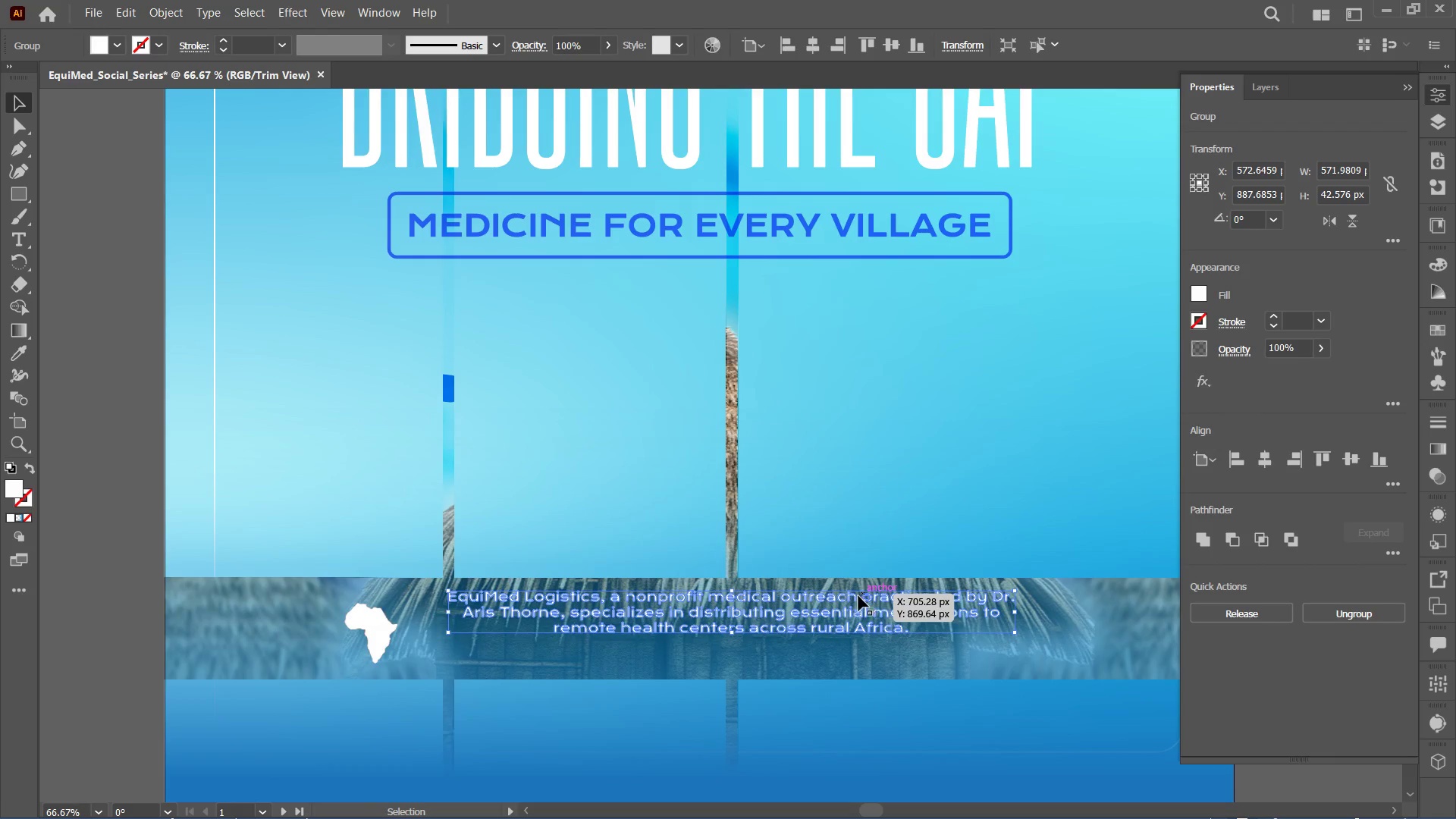 
hold_key(key=ControlLeft, duration=0.53)
 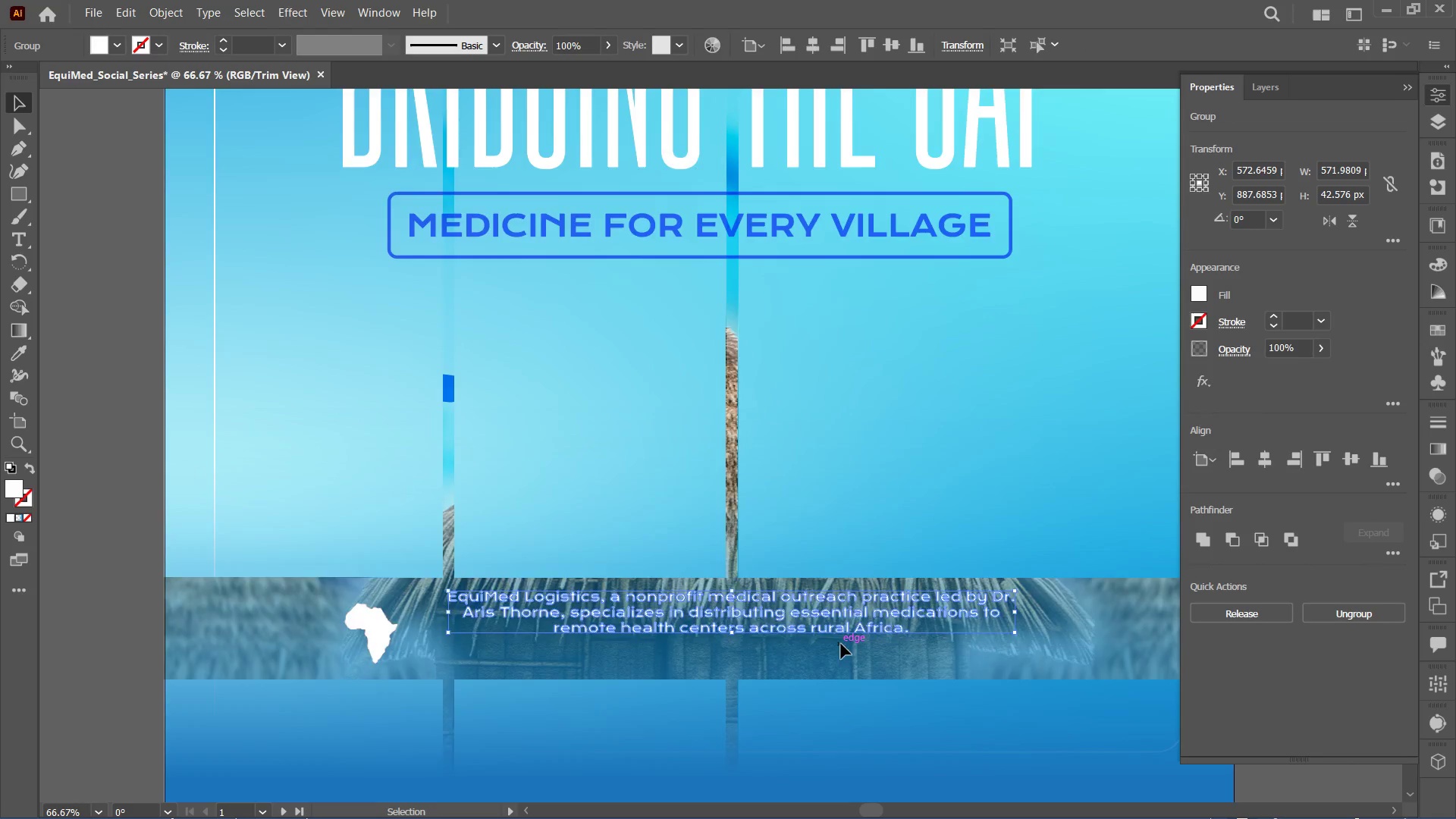 
key(Control+Minus)
 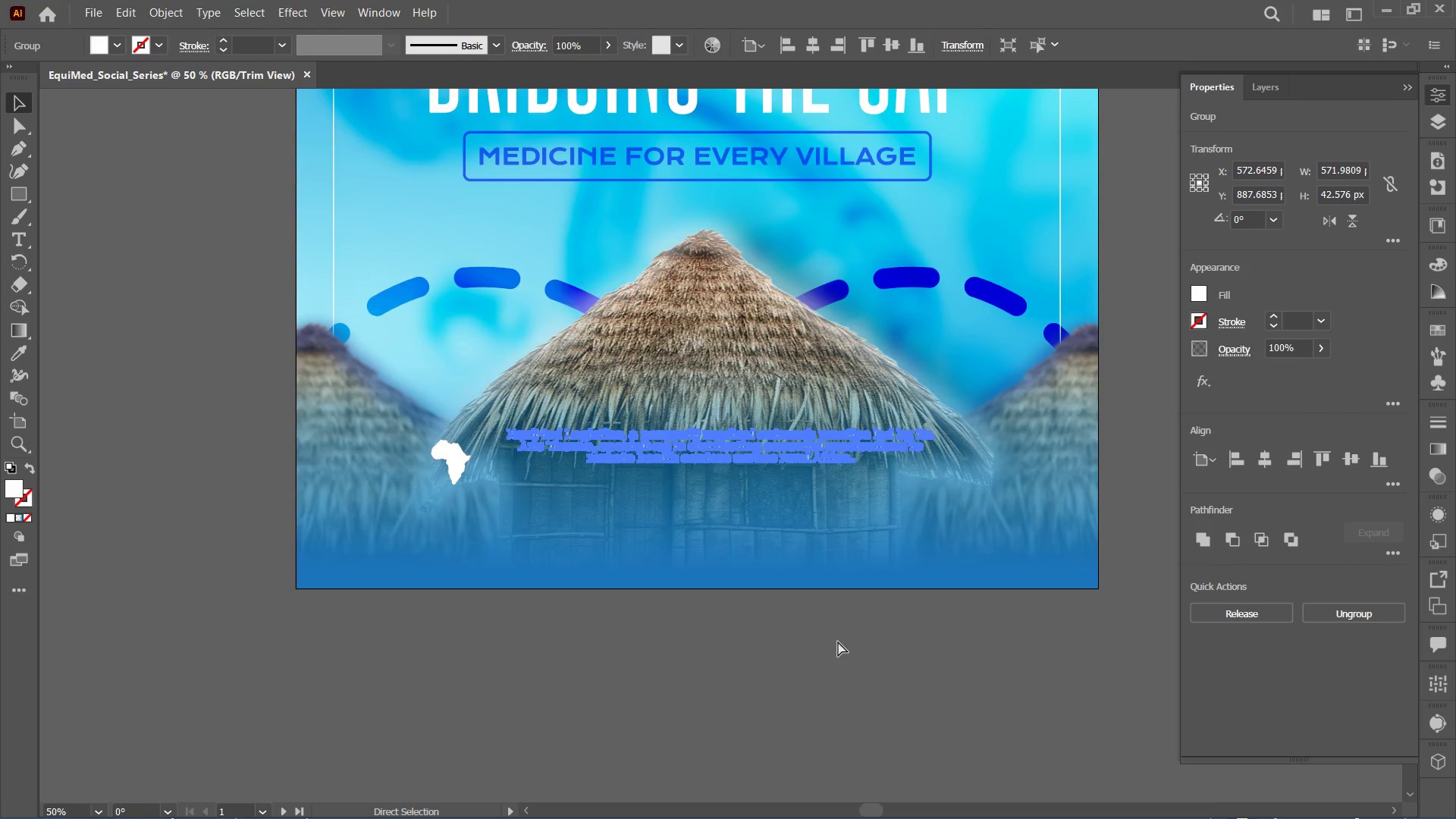 
key(Control+Minus)
 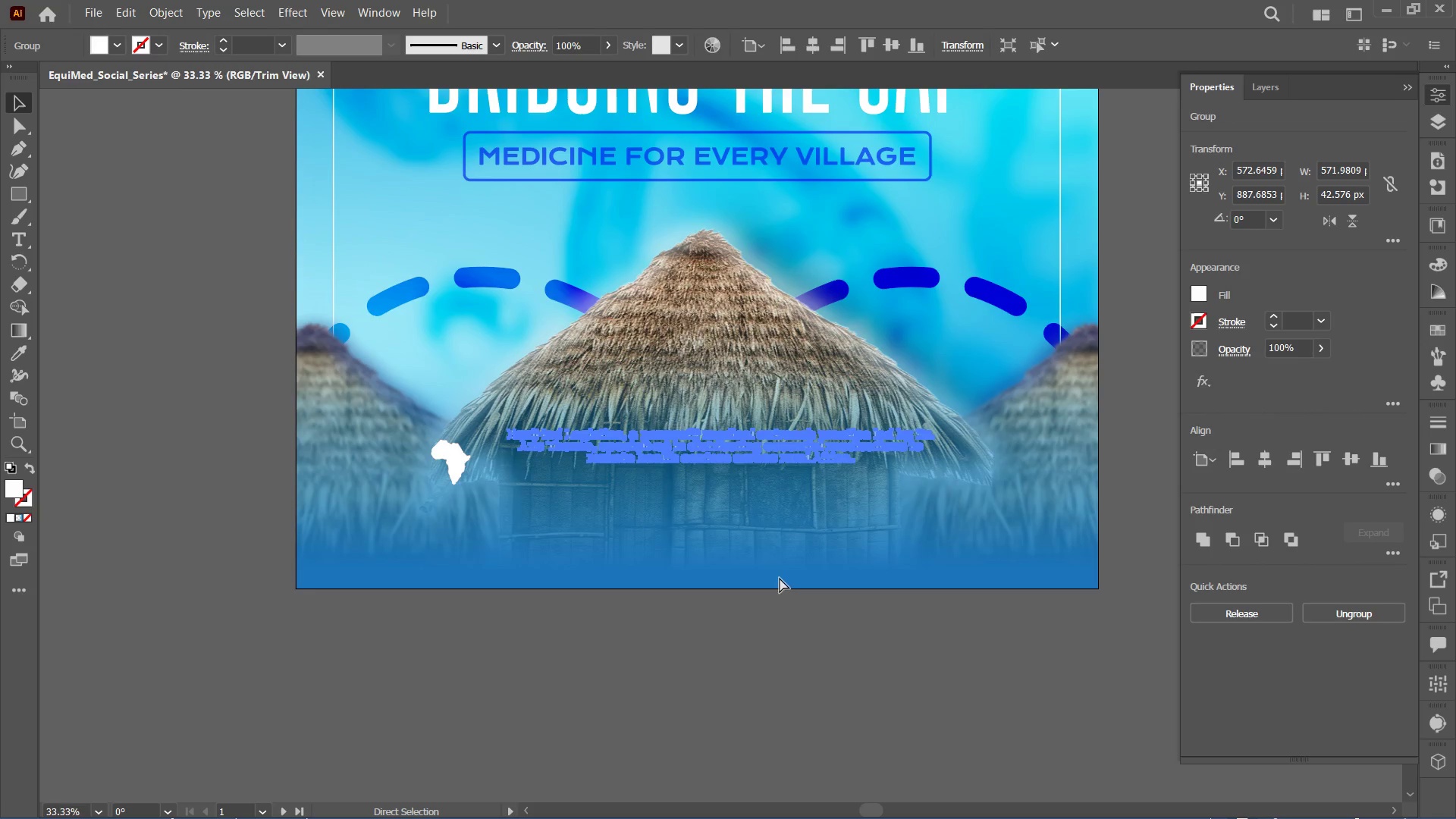 
key(Control+Equal)
 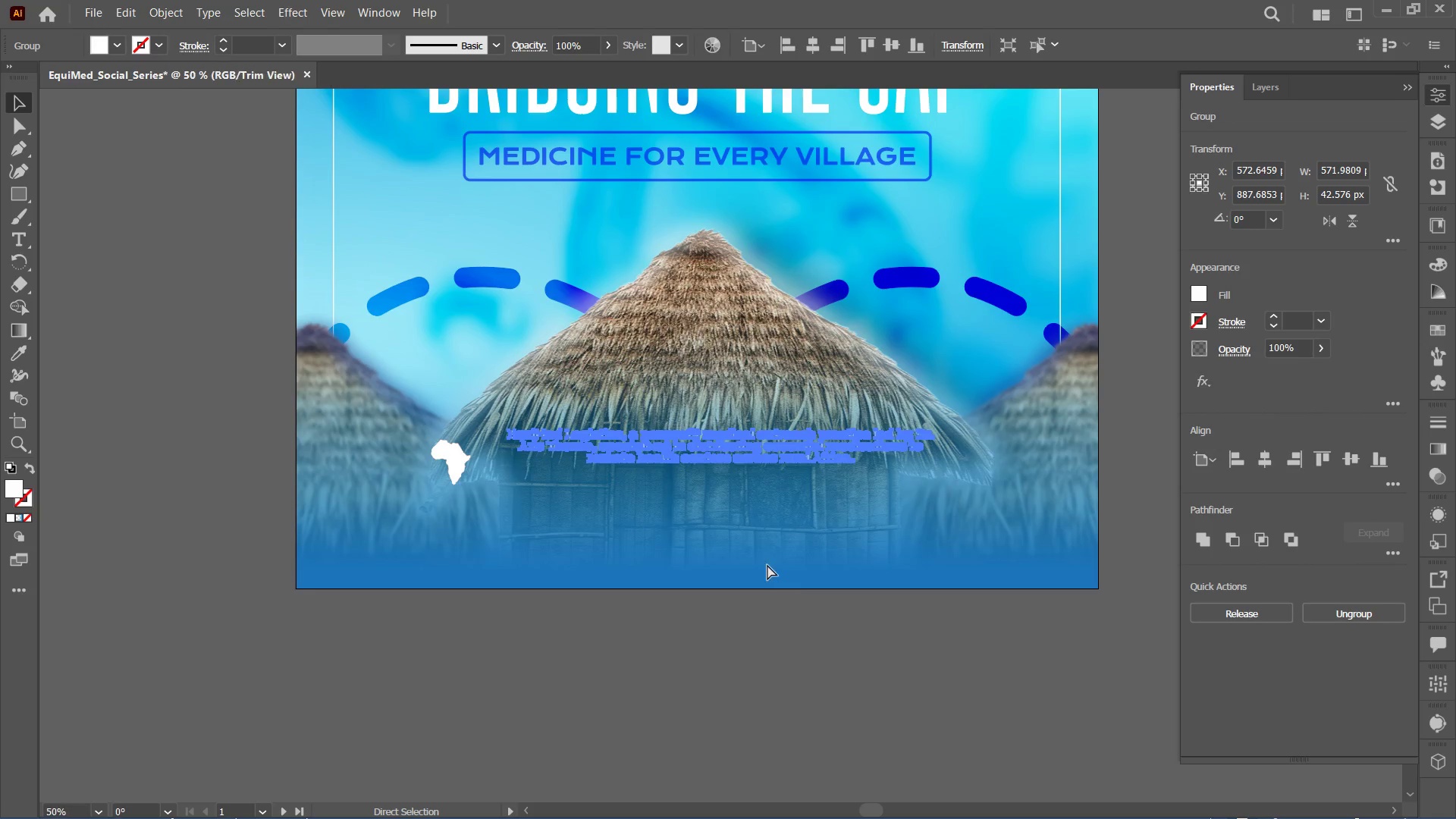 
key(Control+Equal)
 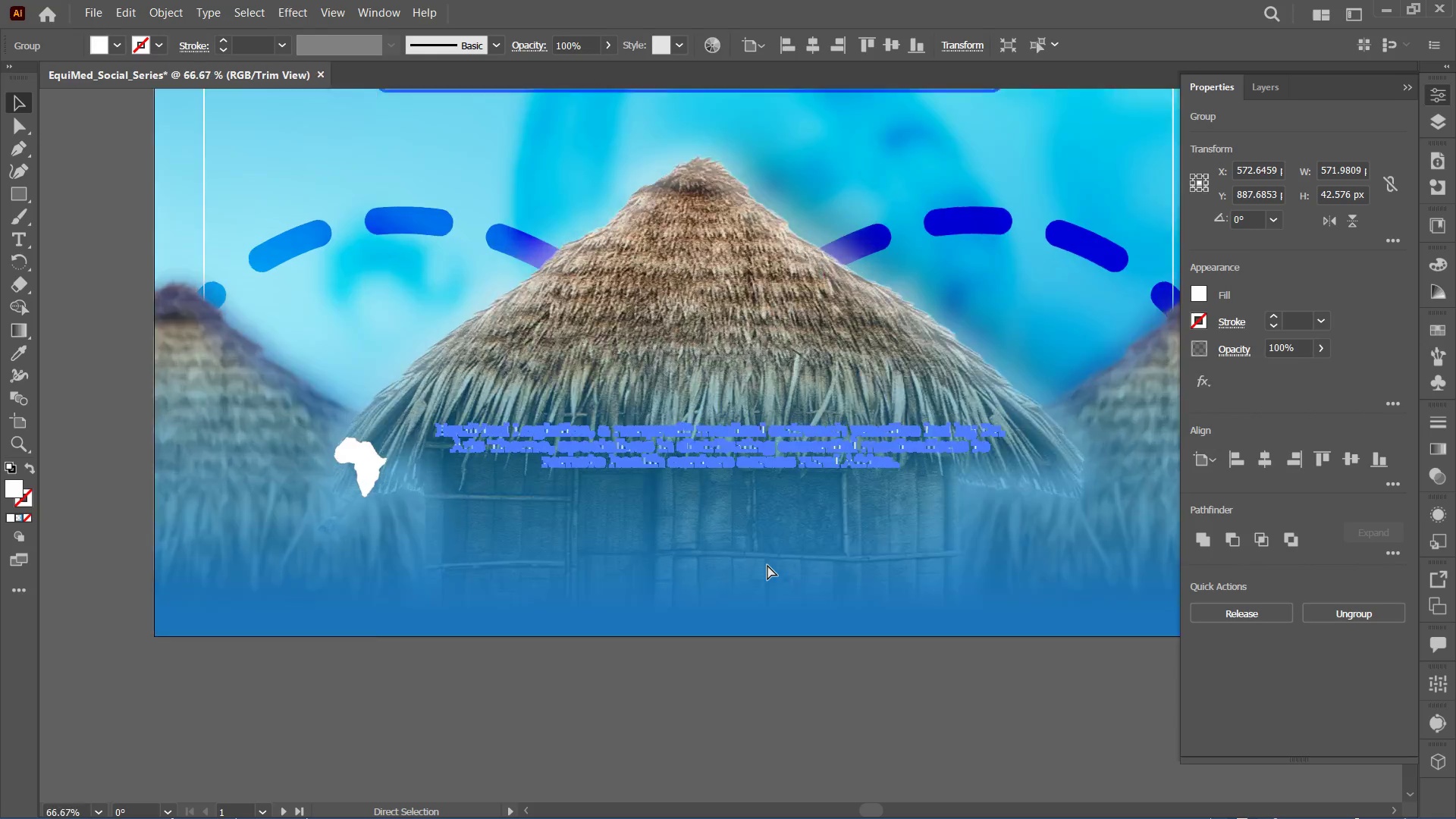 
key(Control+Equal)
 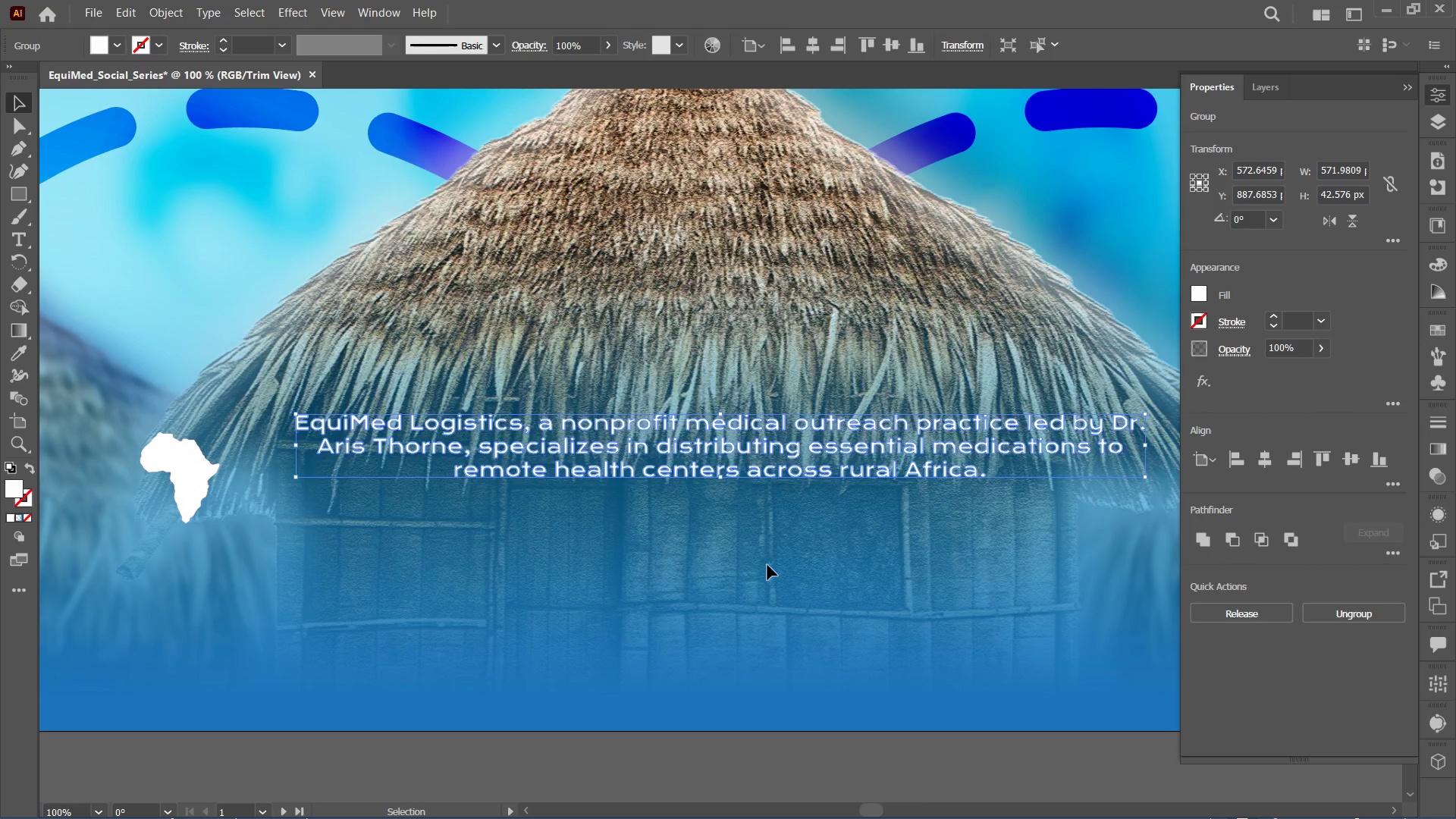 
key(Backspace)
 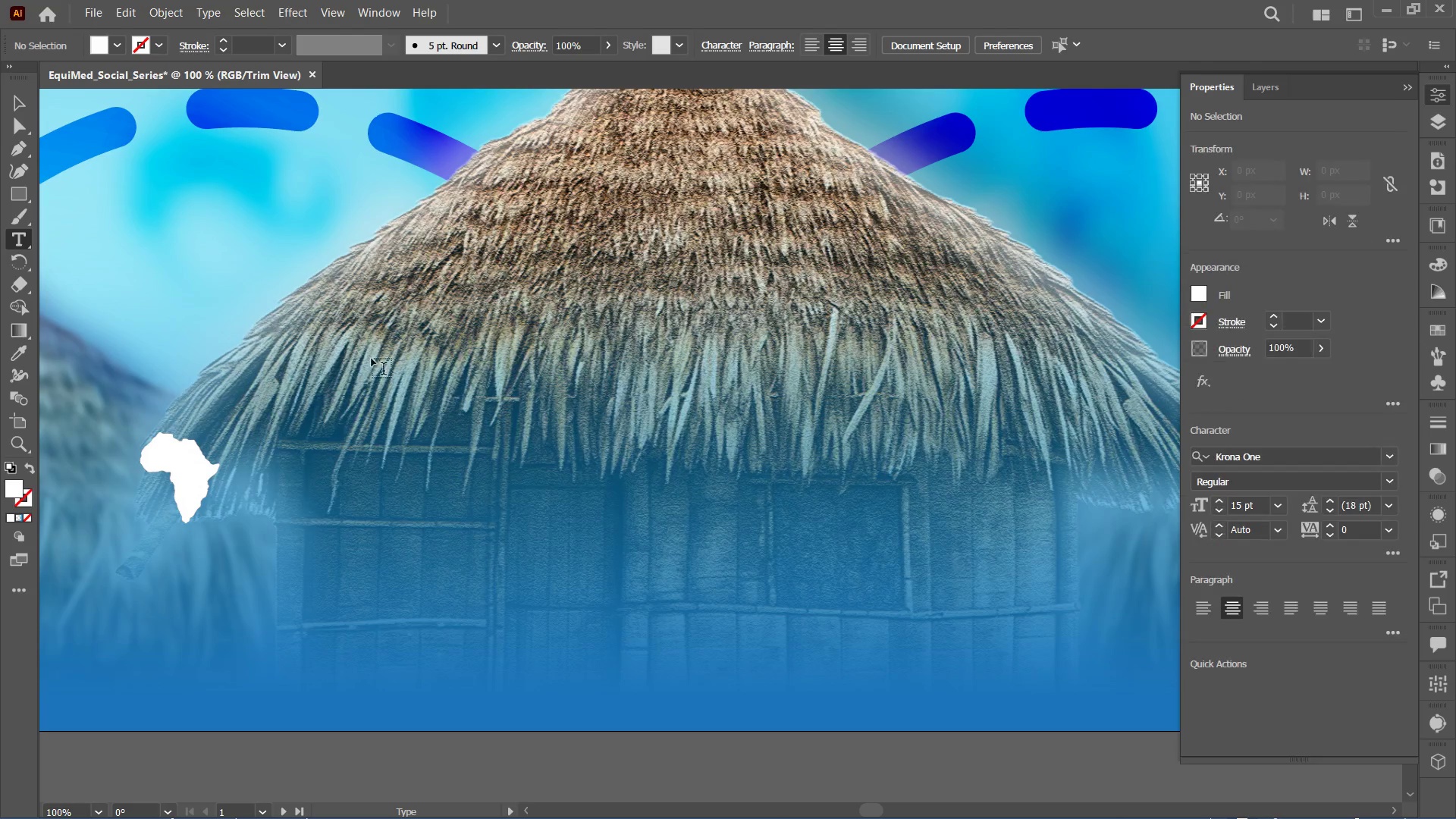 
left_click_drag(start_coordinate=[485, 367], to_coordinate=[1063, 529])
 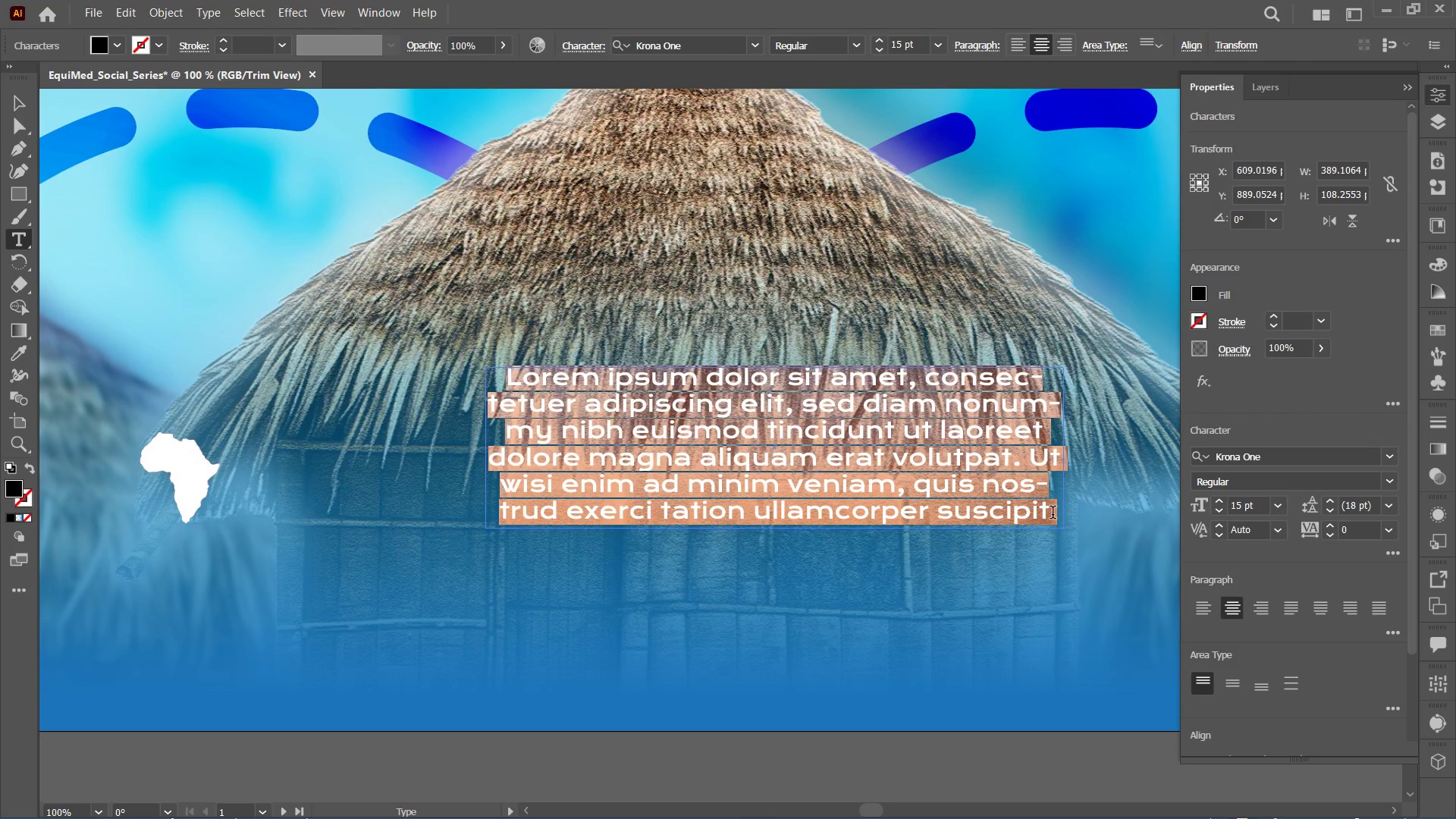 
key(Control+V)
 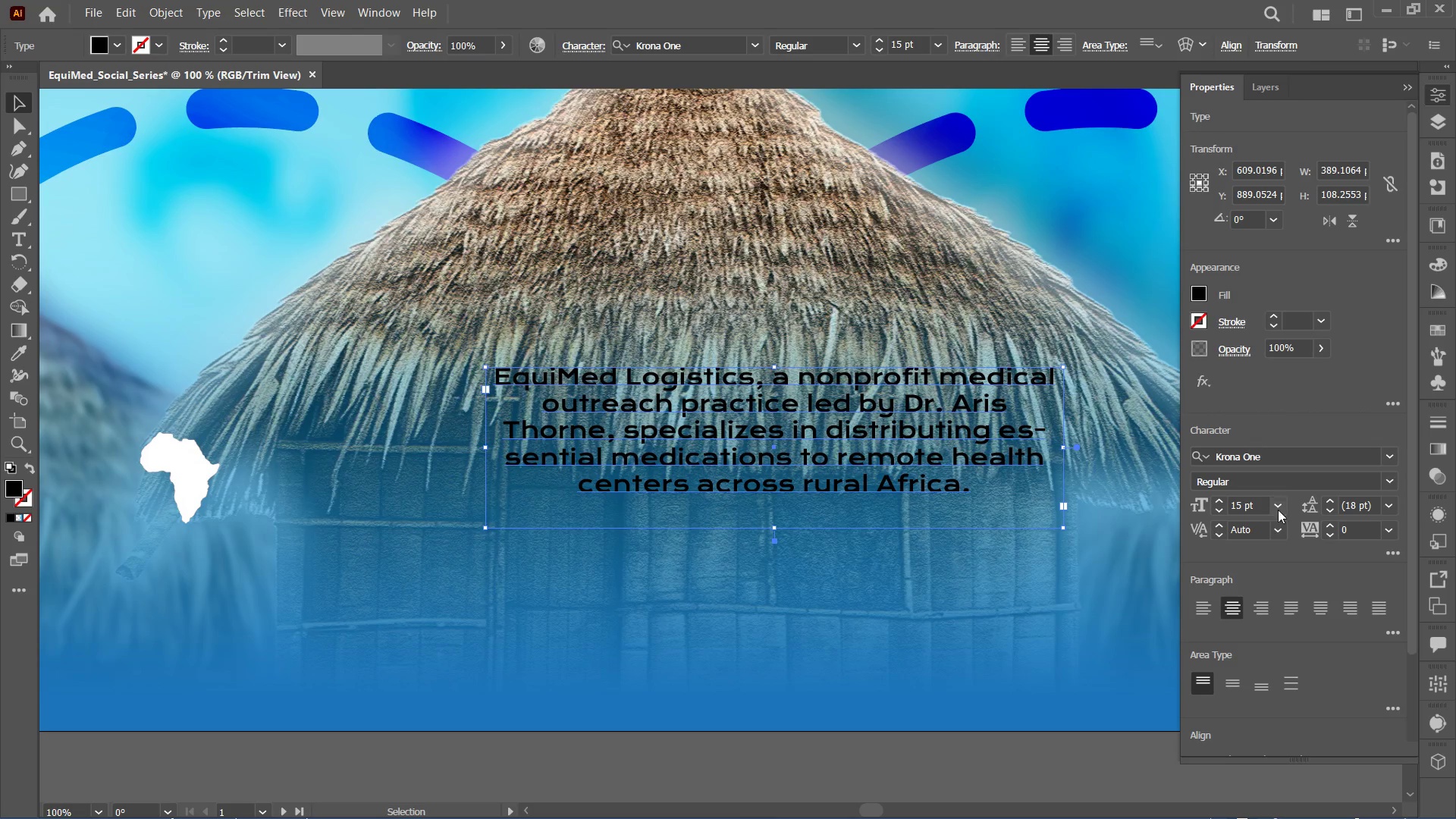 
left_click([1203, 598])
 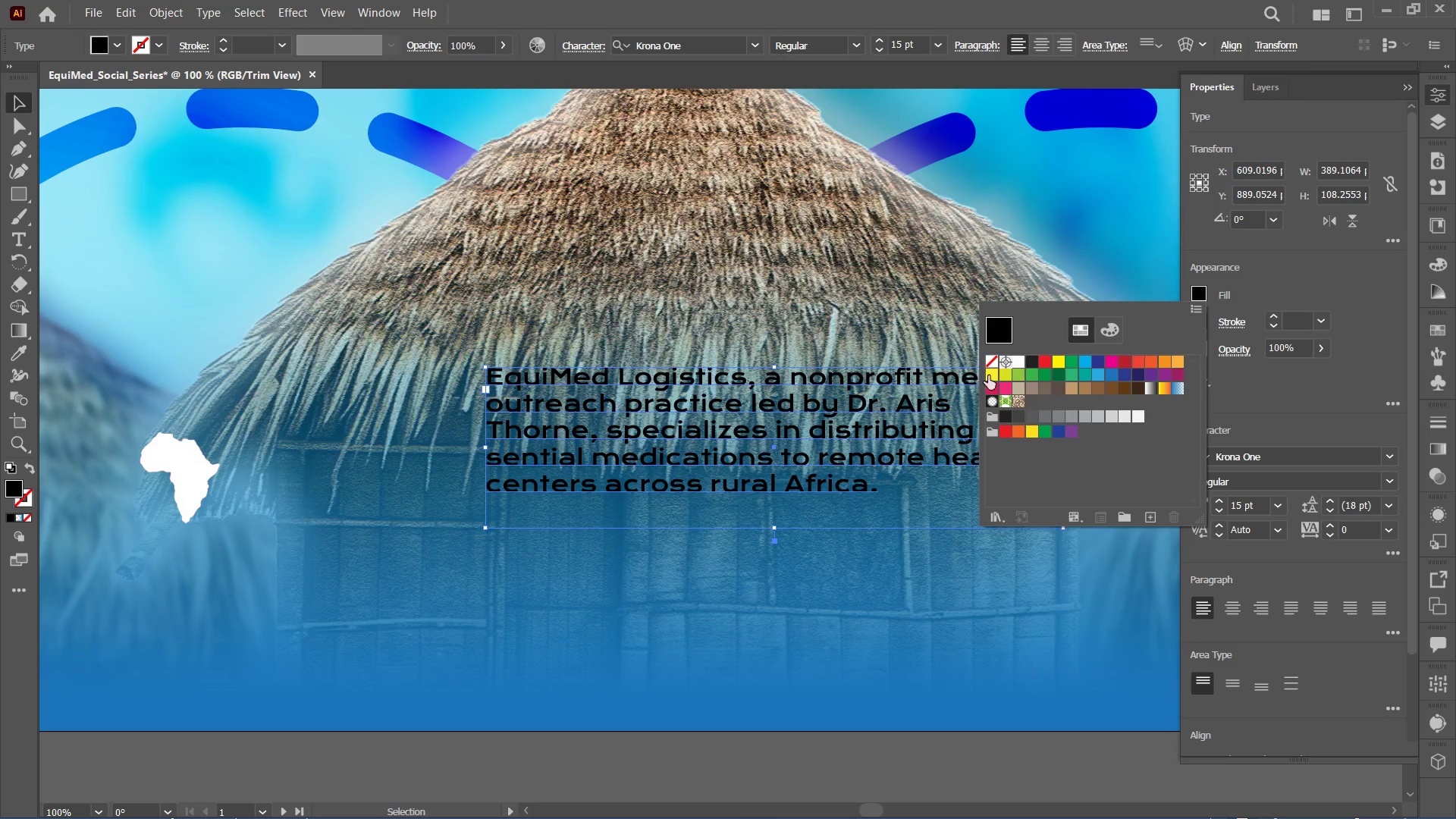 
left_click([1017, 361])
 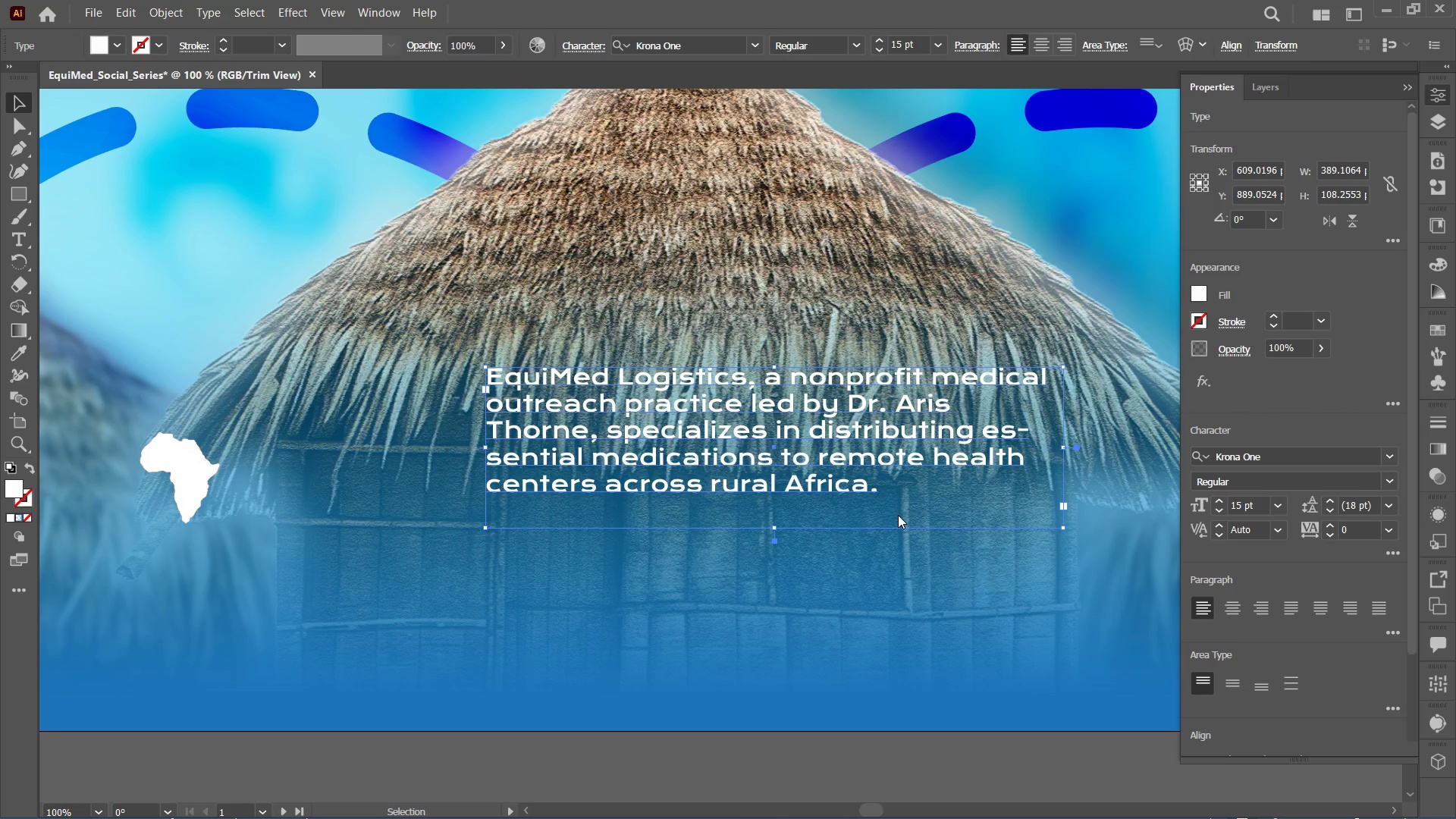 
key(Control+Minus)
 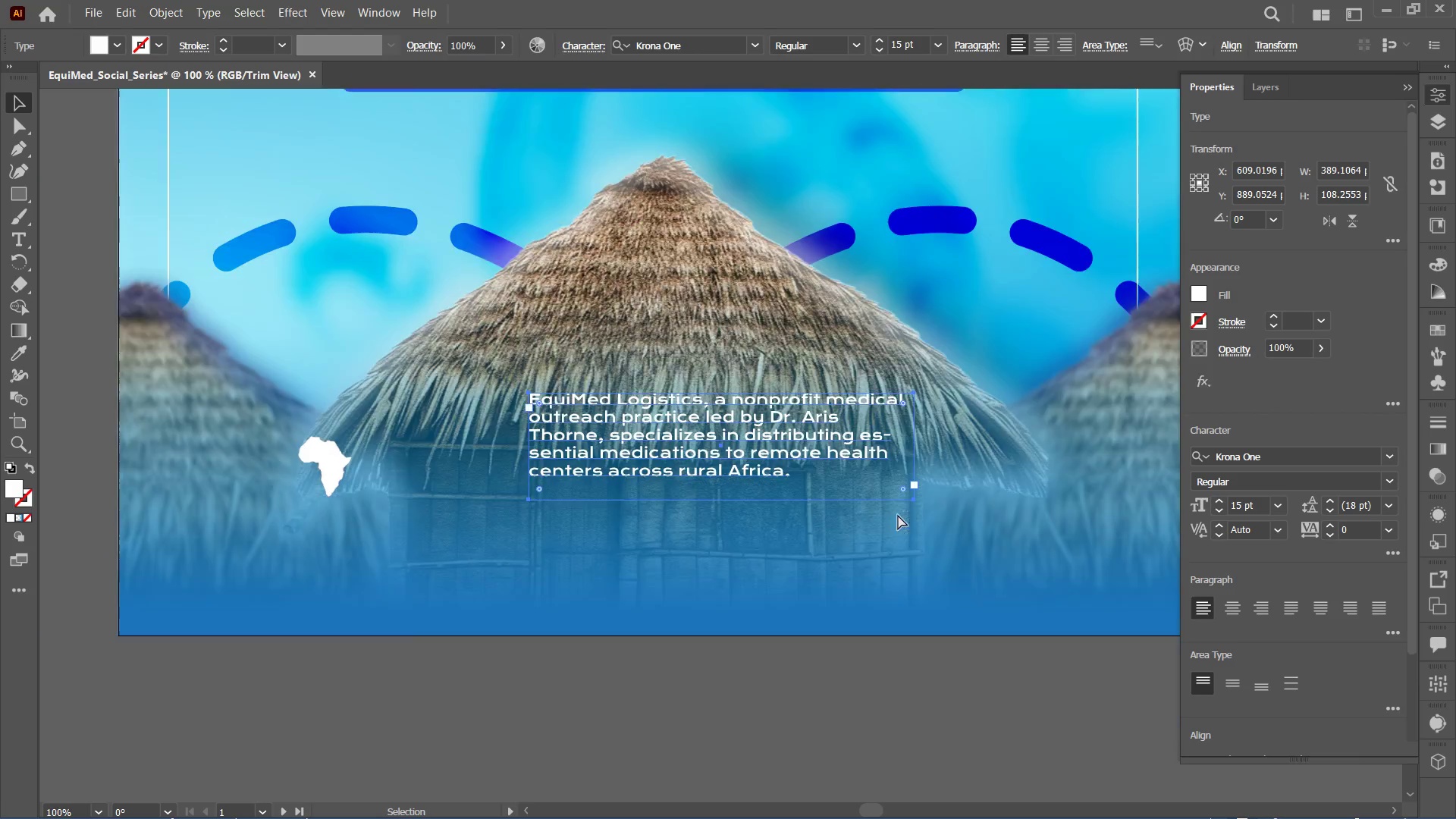 
key(Control+Minus)
 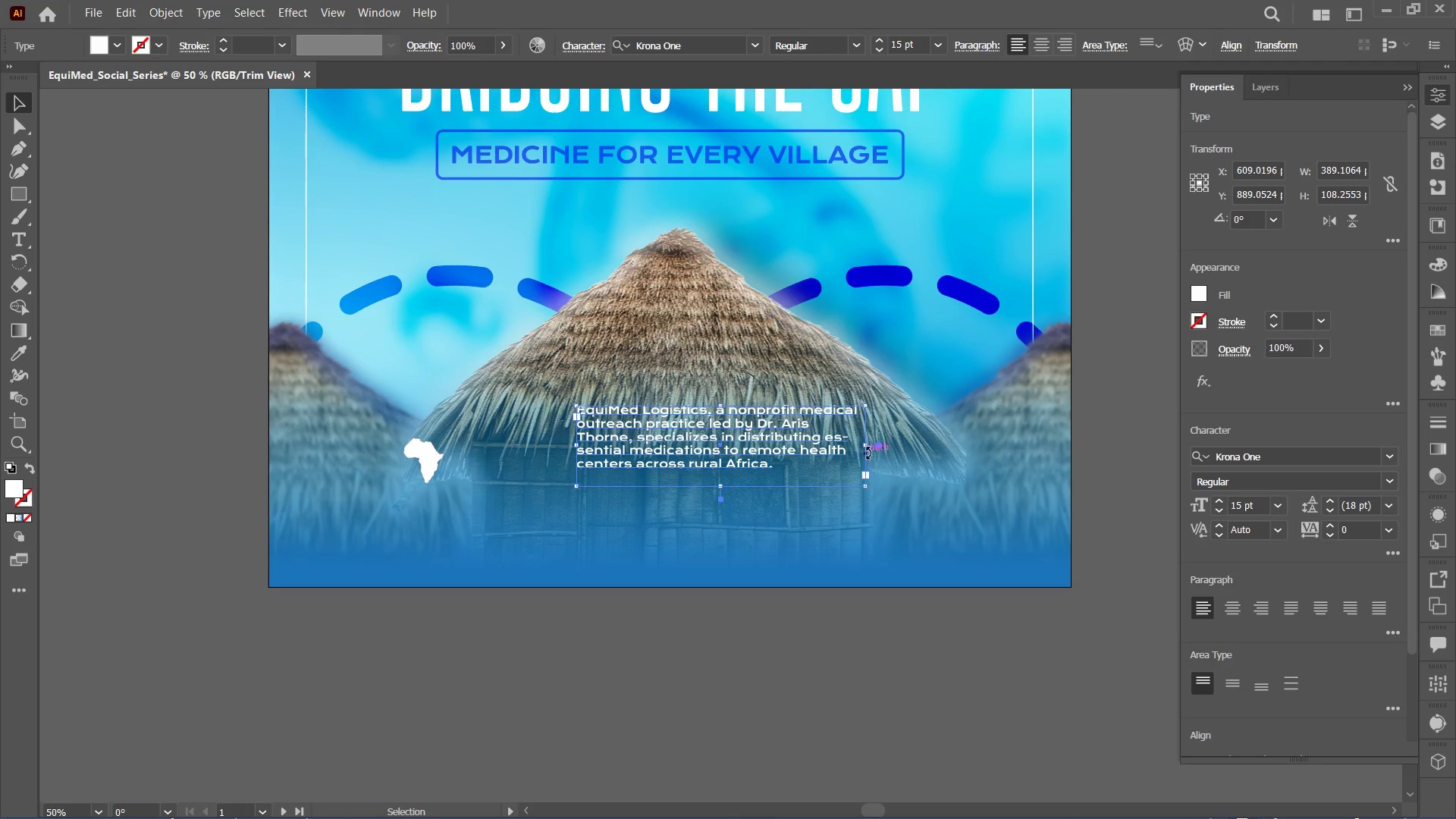 
left_click_drag(start_coordinate=[868, 445], to_coordinate=[1020, 449])
 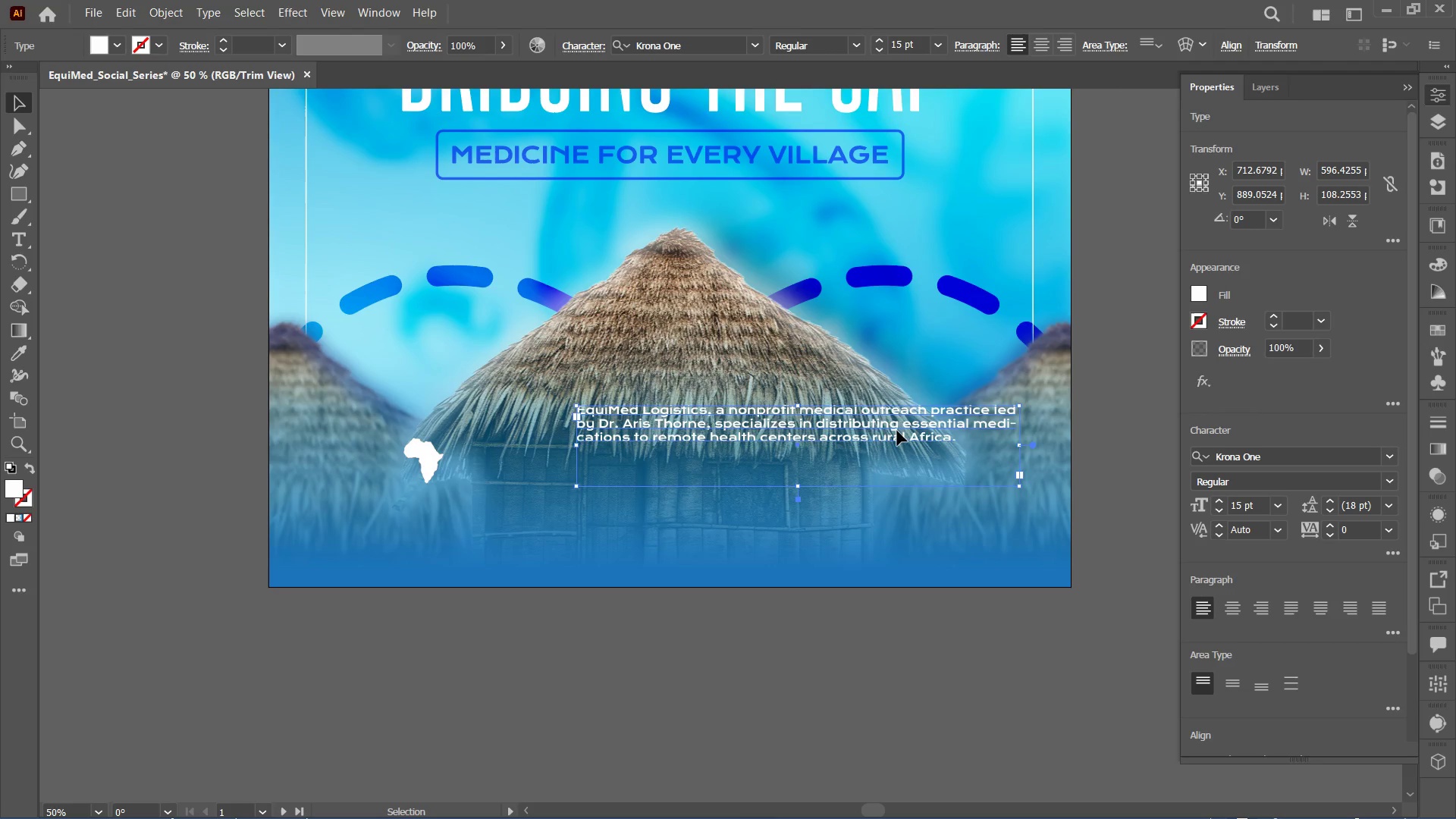 
left_click_drag(start_coordinate=[897, 431], to_coordinate=[831, 453])
 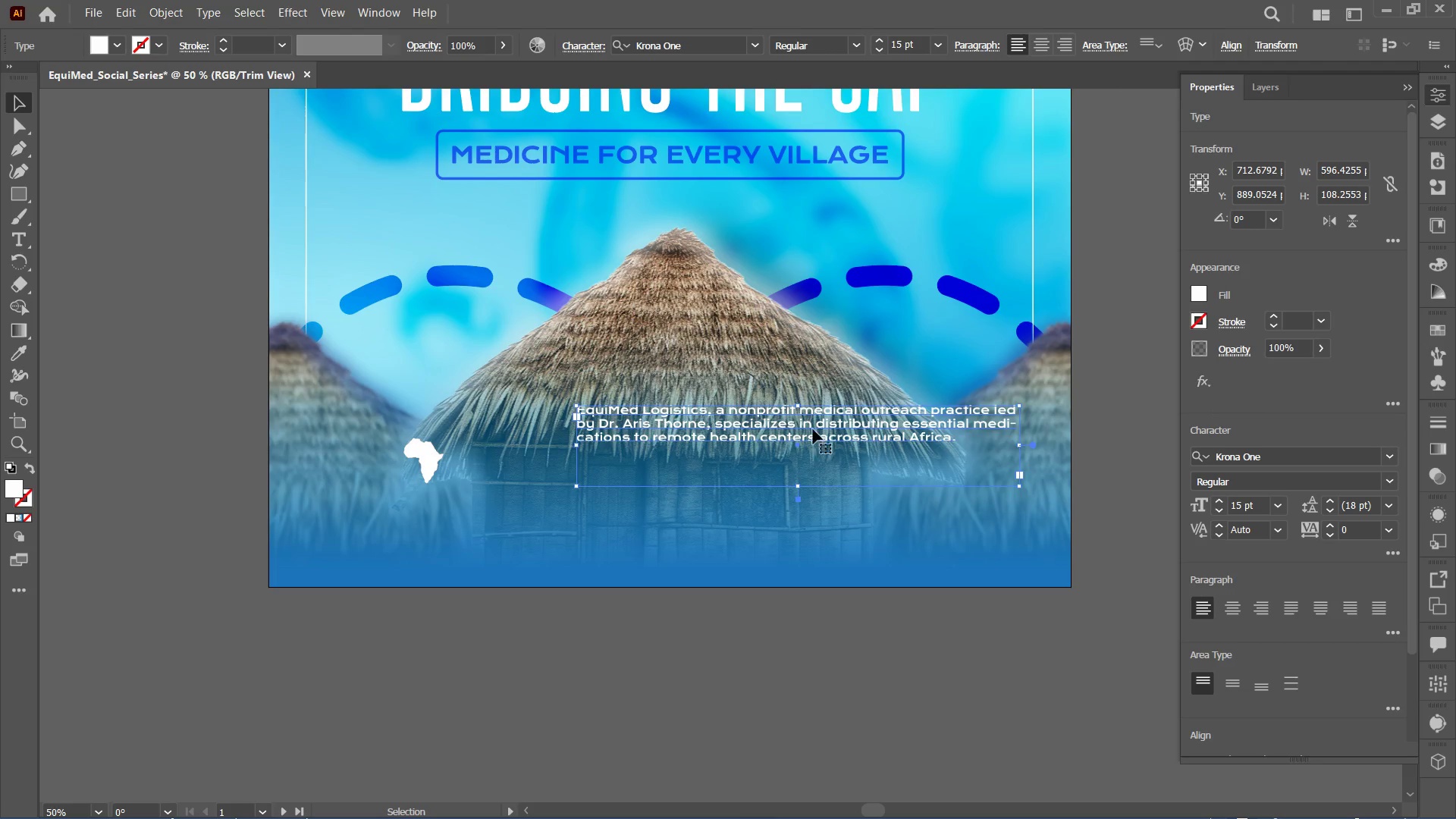 
left_click_drag(start_coordinate=[812, 428], to_coordinate=[776, 441])
 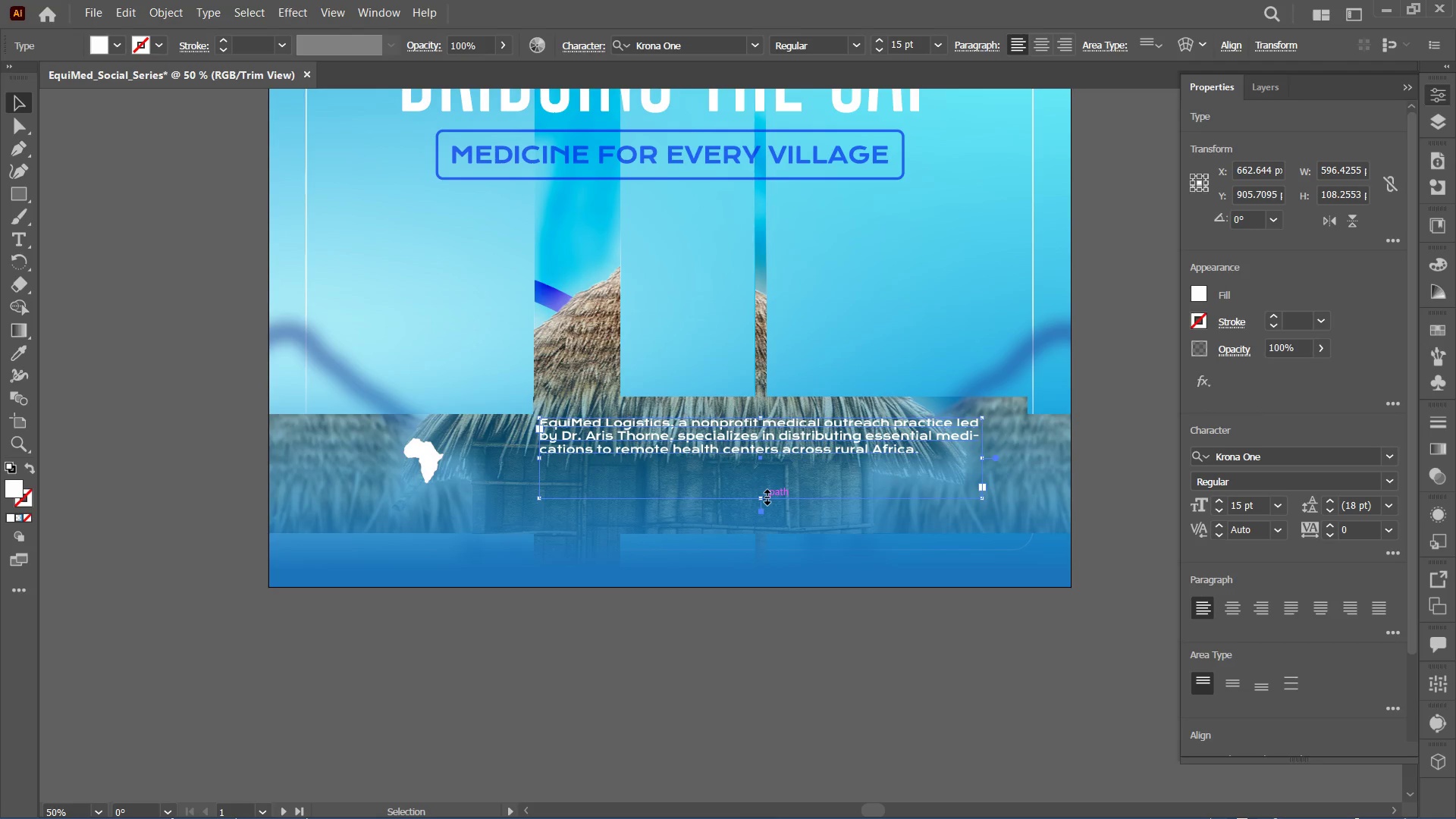 
left_click_drag(start_coordinate=[764, 497], to_coordinate=[770, 460])
 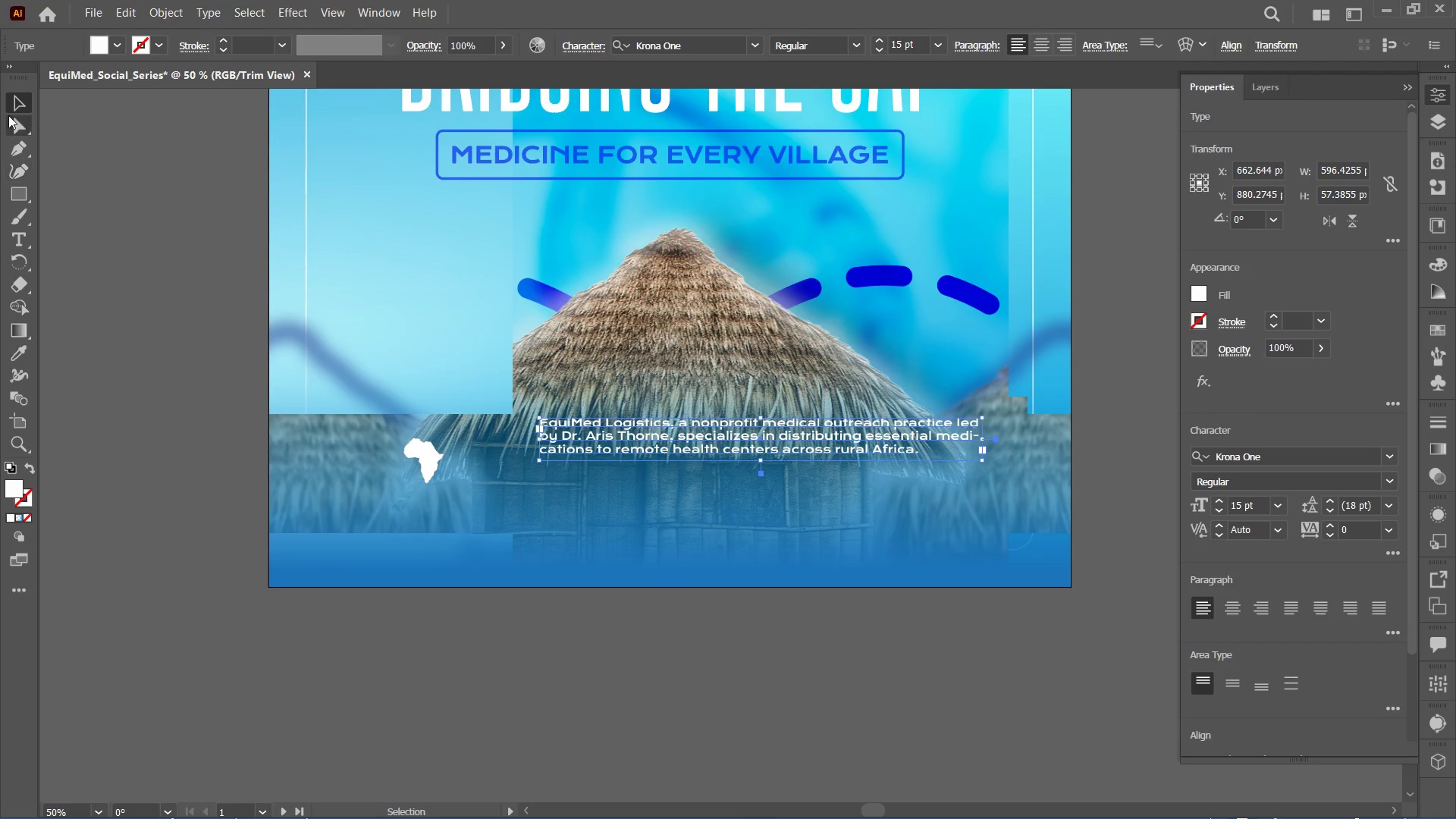 
key(Control+Equal)
 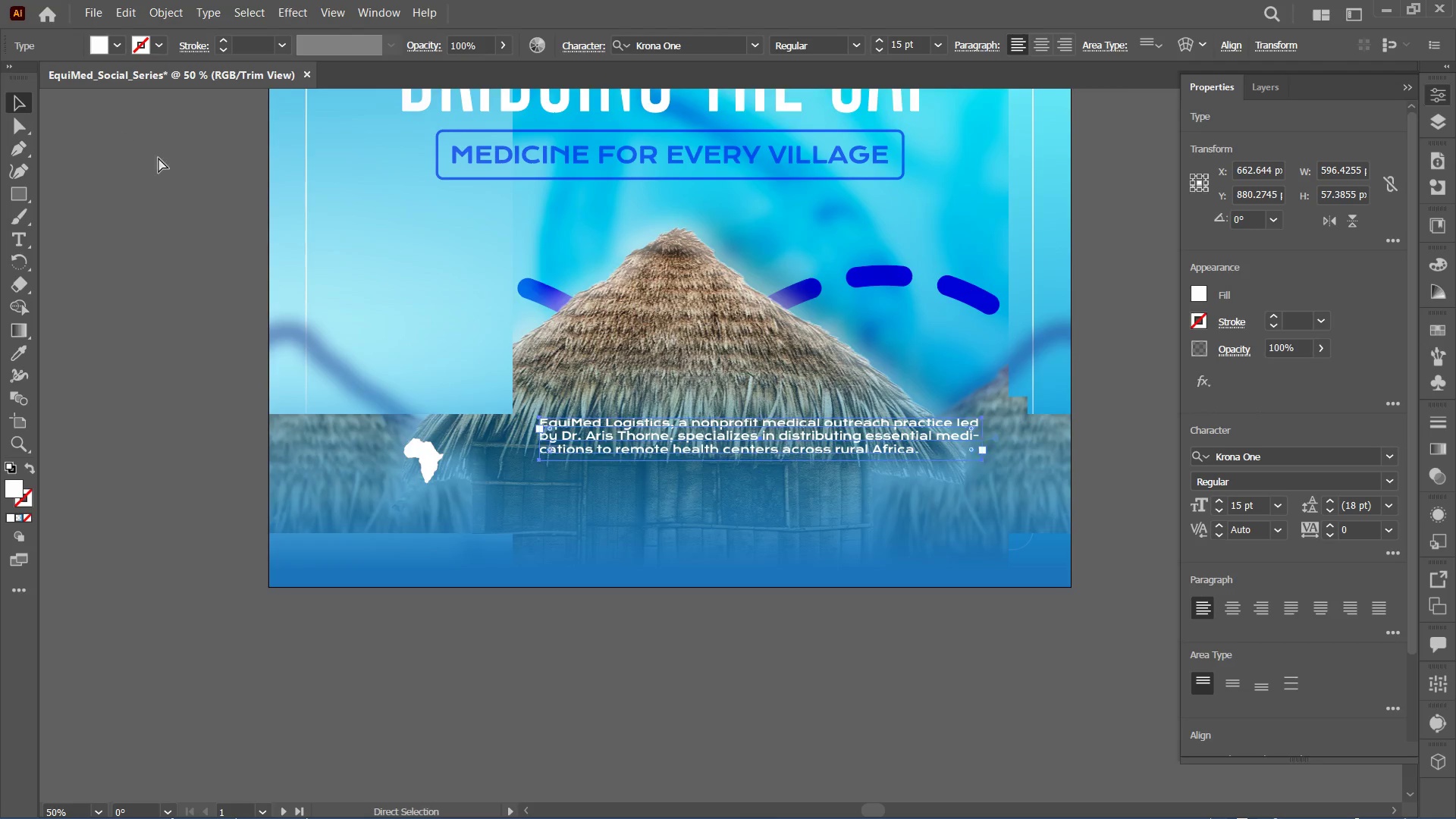 
key(Control+Equal)
 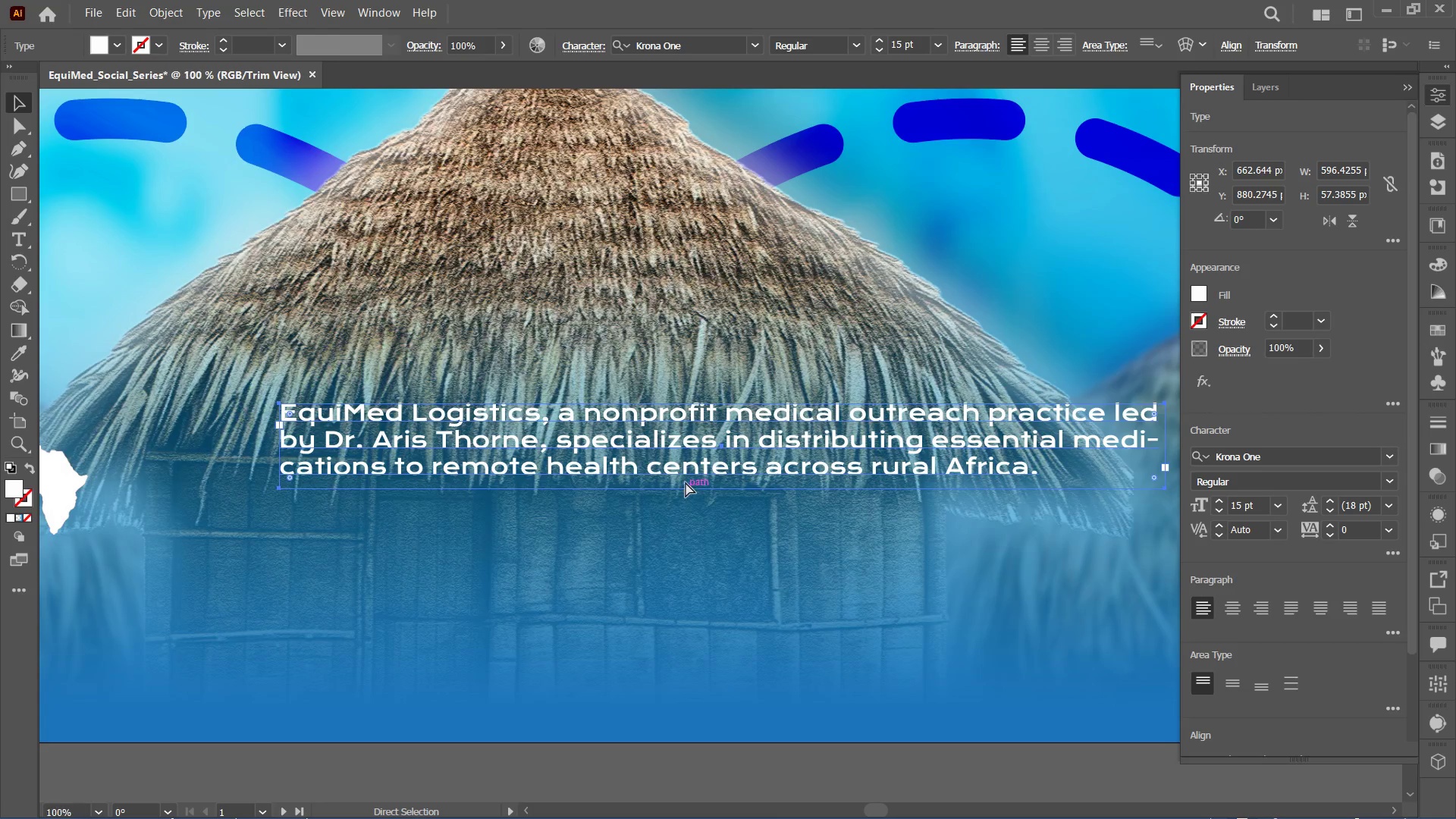 
key(Control+Equal)
 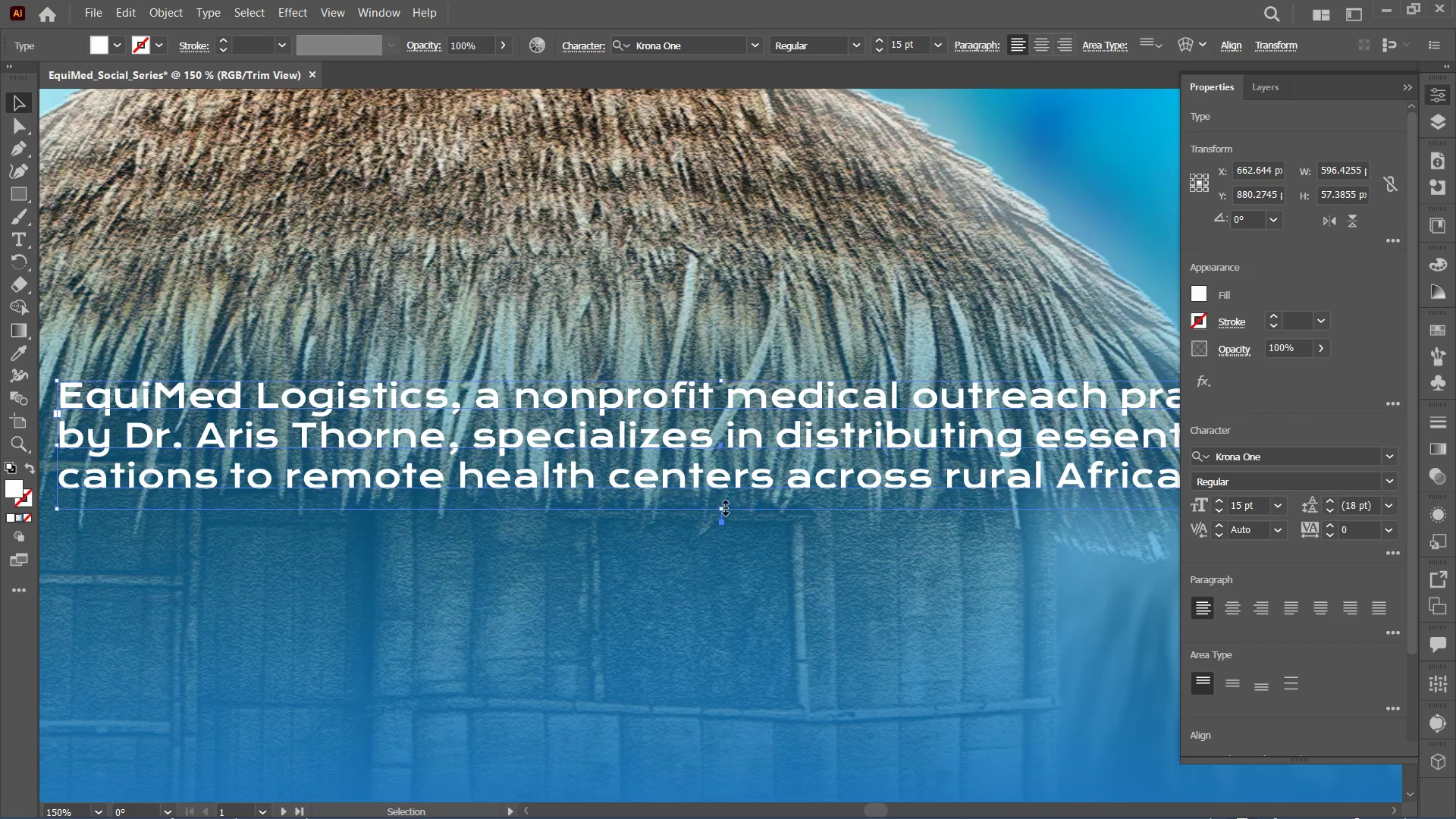 
left_click_drag(start_coordinate=[722, 507], to_coordinate=[723, 488])
 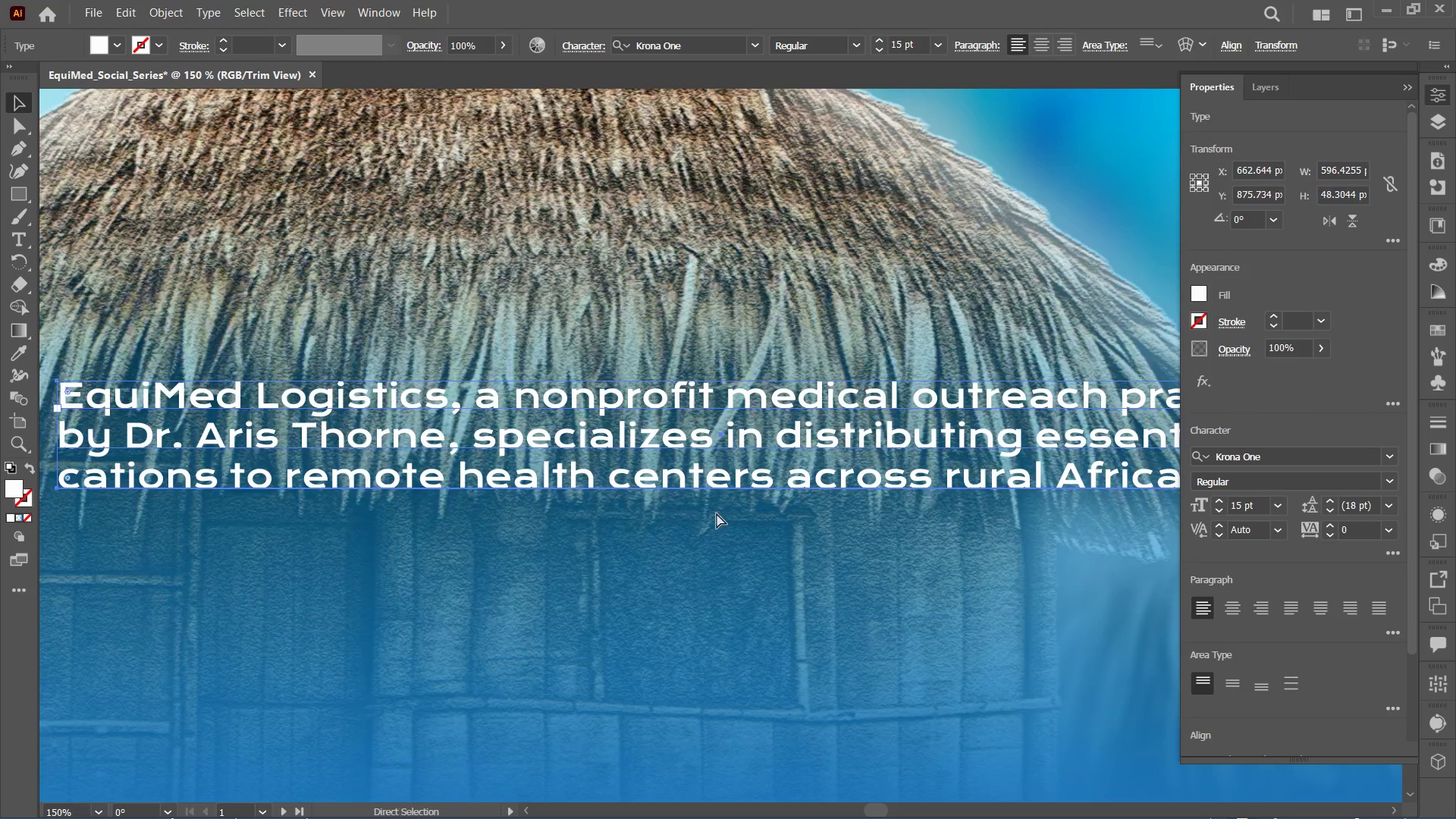 
key(Control+Minus)
 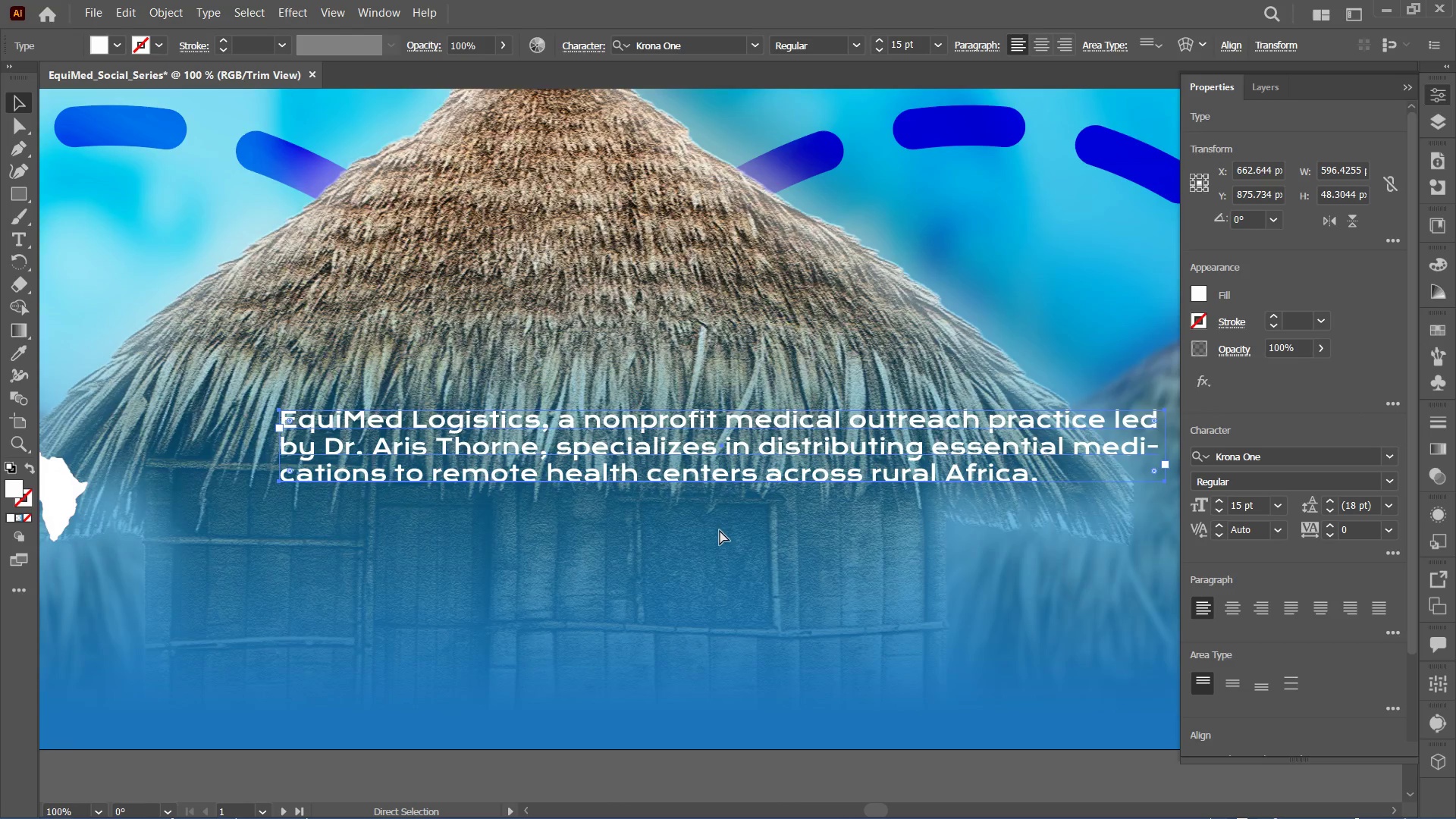 
key(Control+Minus)
 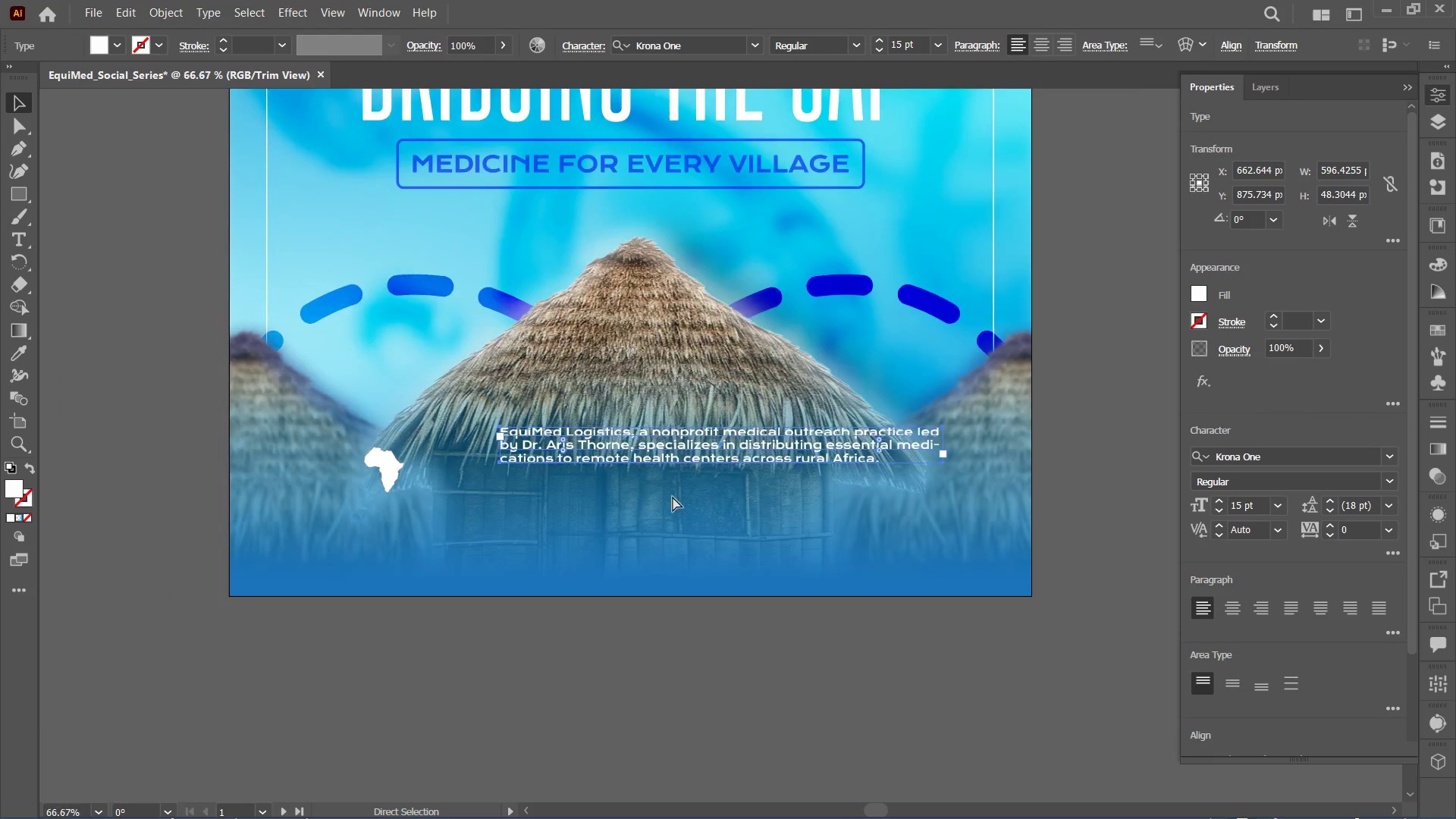 
key(Control+Minus)
 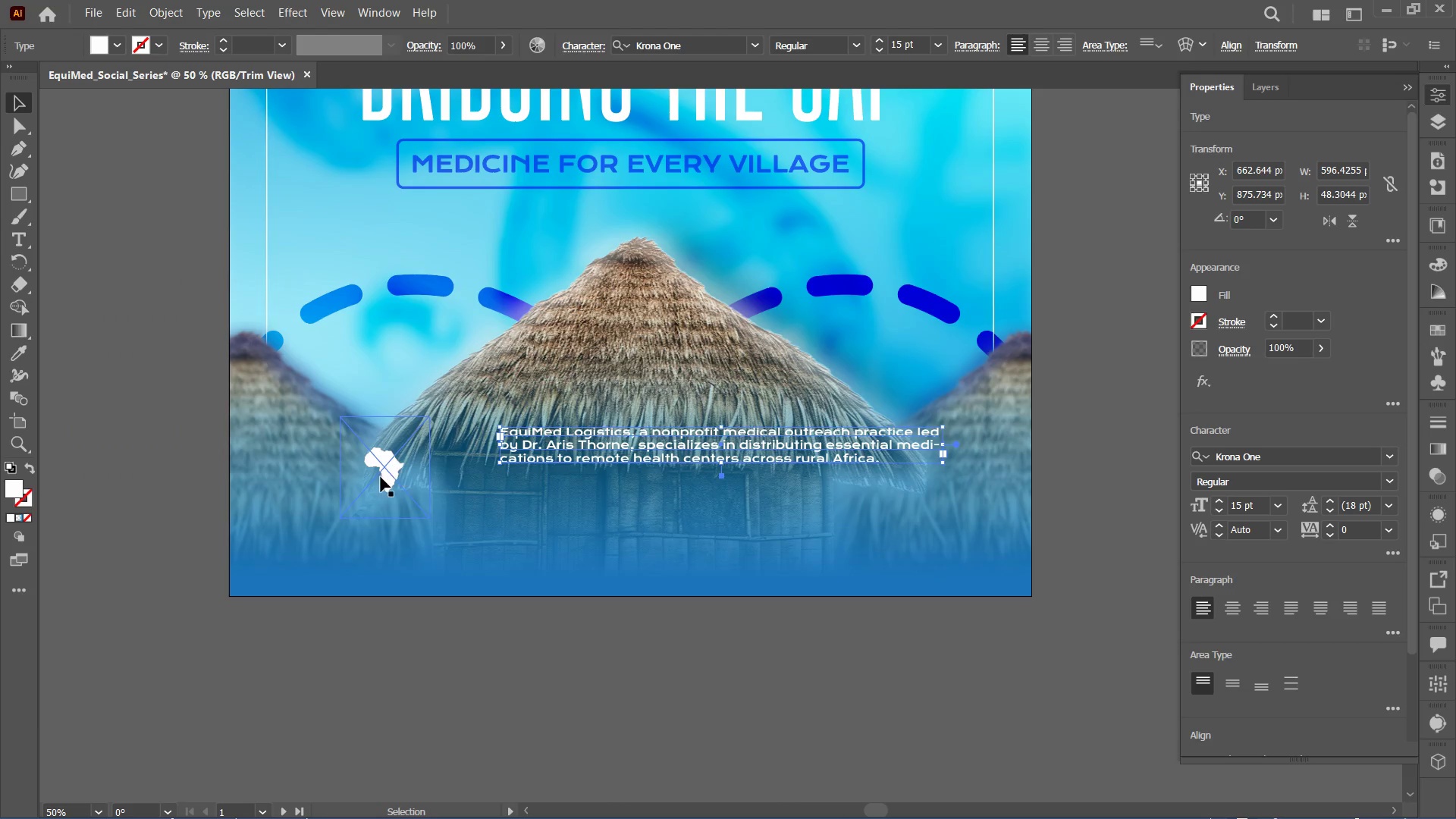 
left_click_drag(start_coordinate=[384, 478], to_coordinate=[467, 448])
 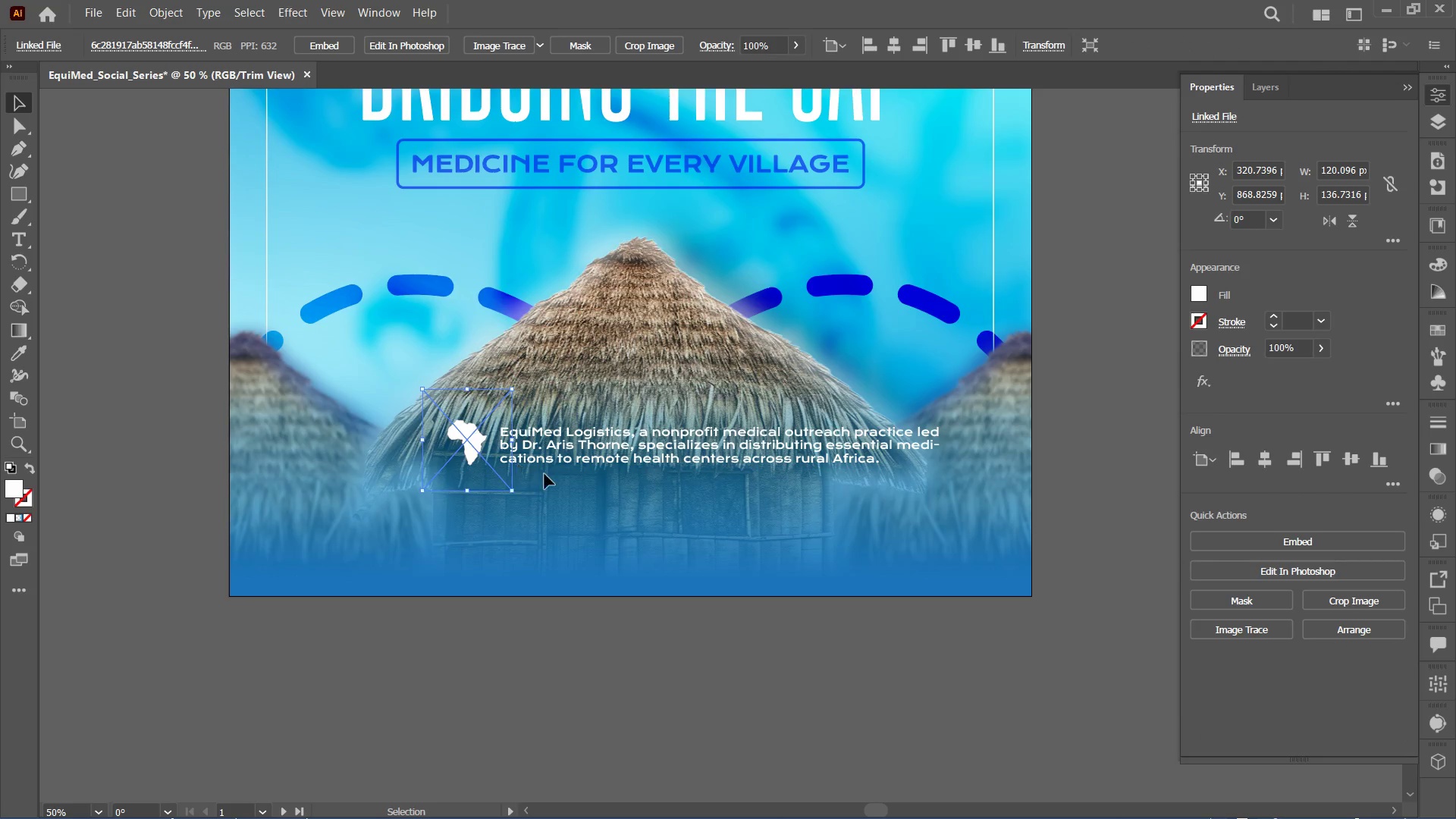 
key(Control+Equal)
 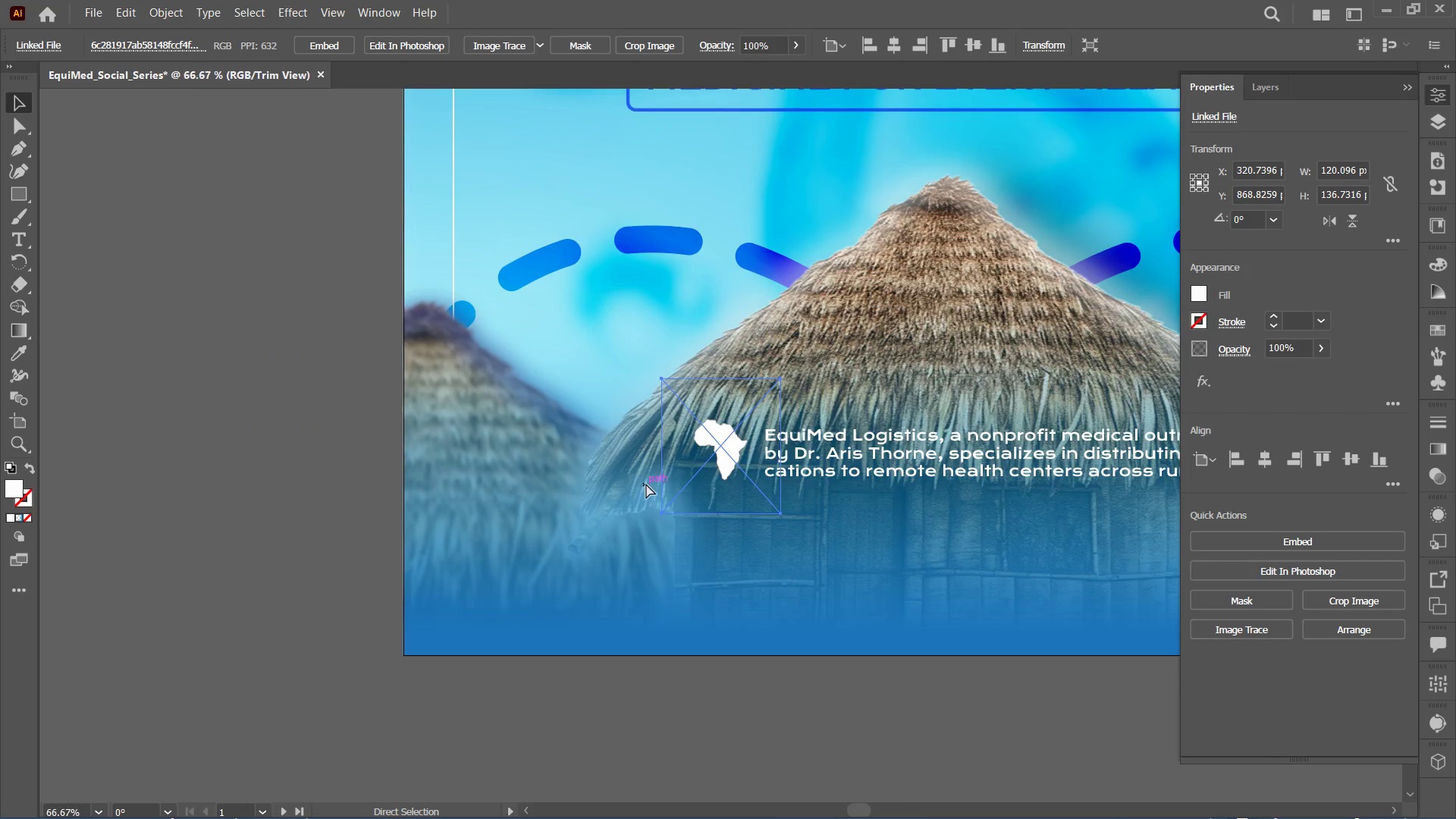 
key(Control+Equal)
 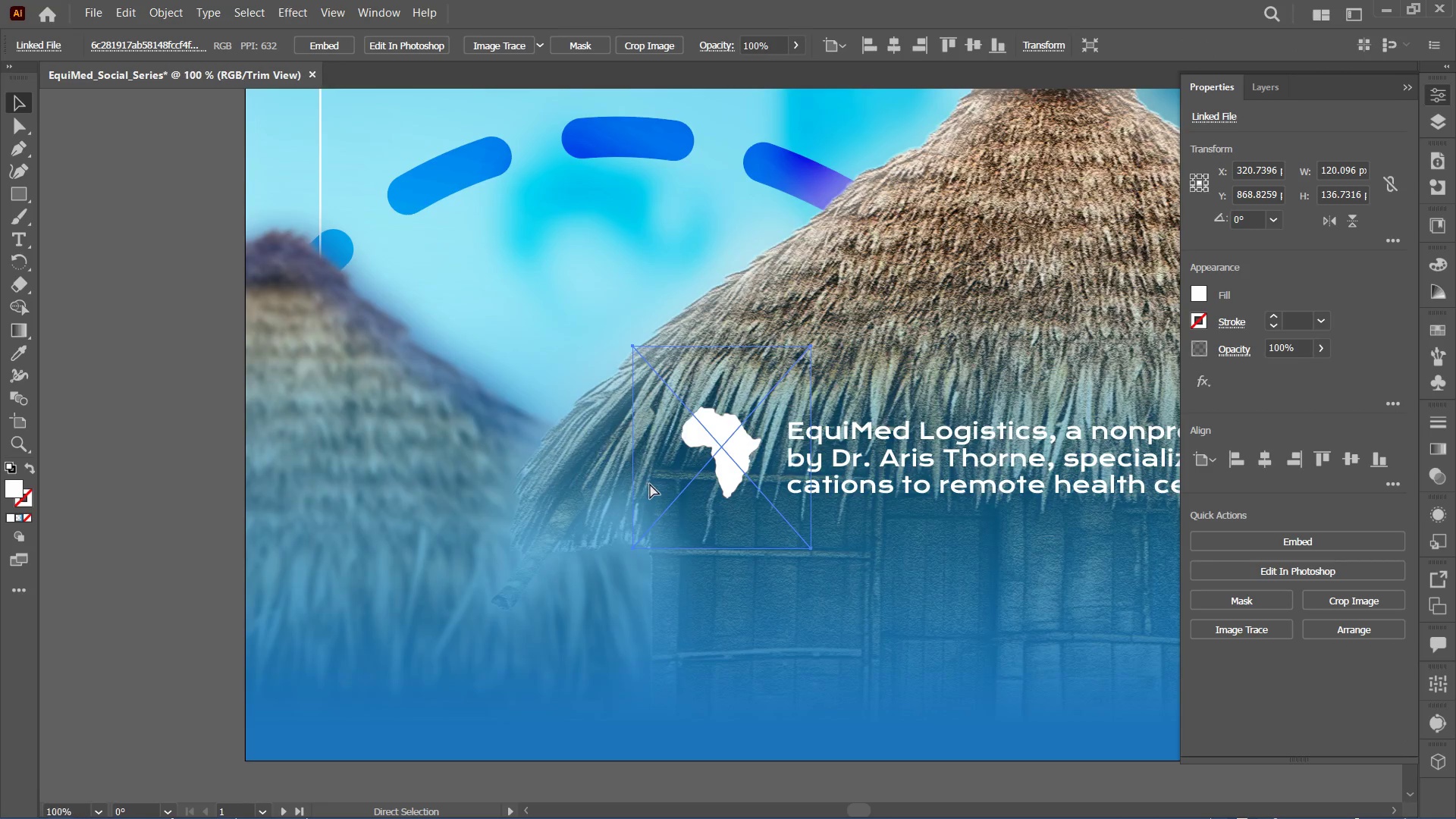 
key(Control+Equal)
 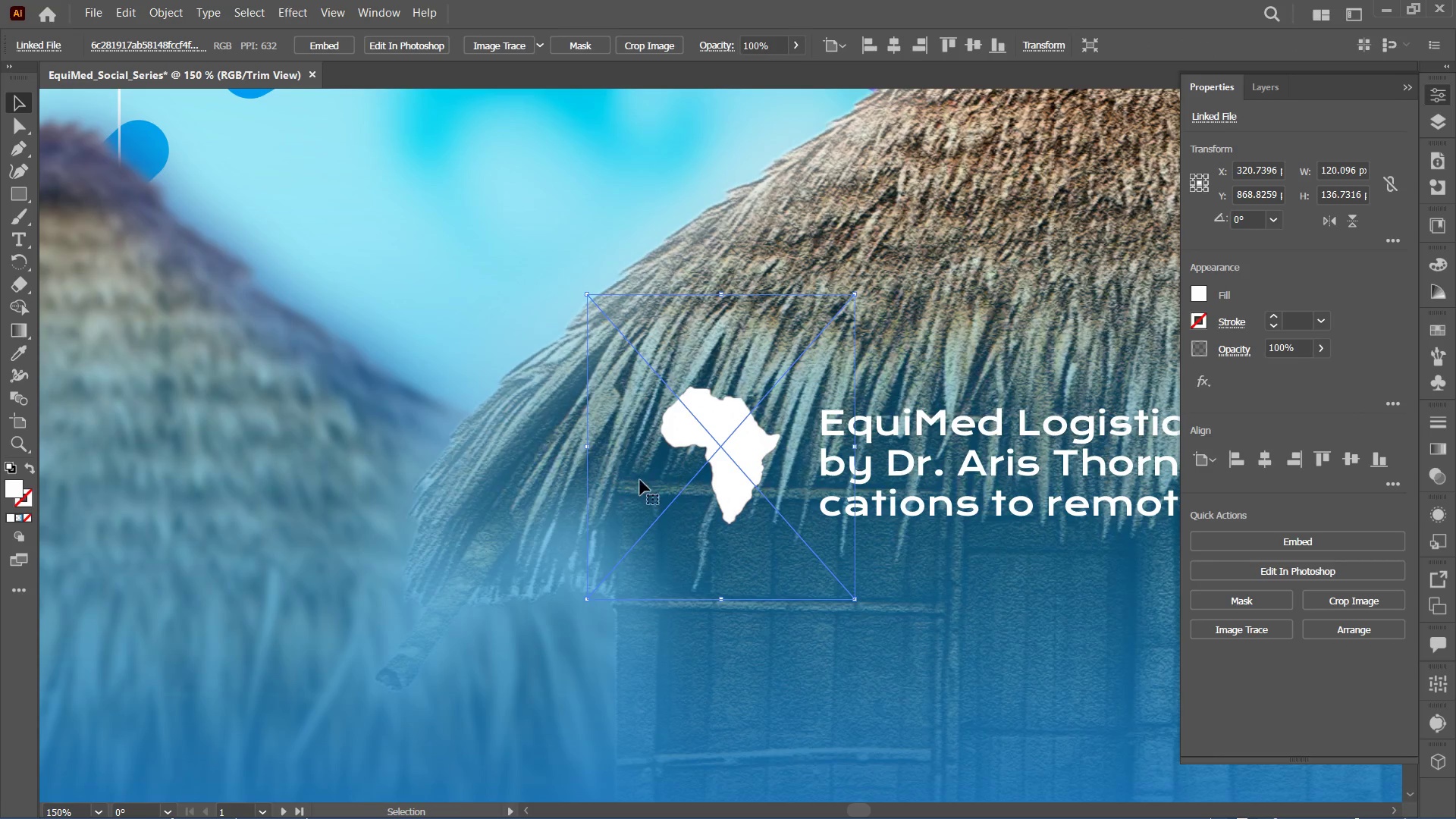 
hold_key(key=AltLeft, duration=1.8)
hold_key(key=ShiftLeft, duration=1.77)
left_click_drag(start_coordinate=[591, 447], to_coordinate=[607, 447])
 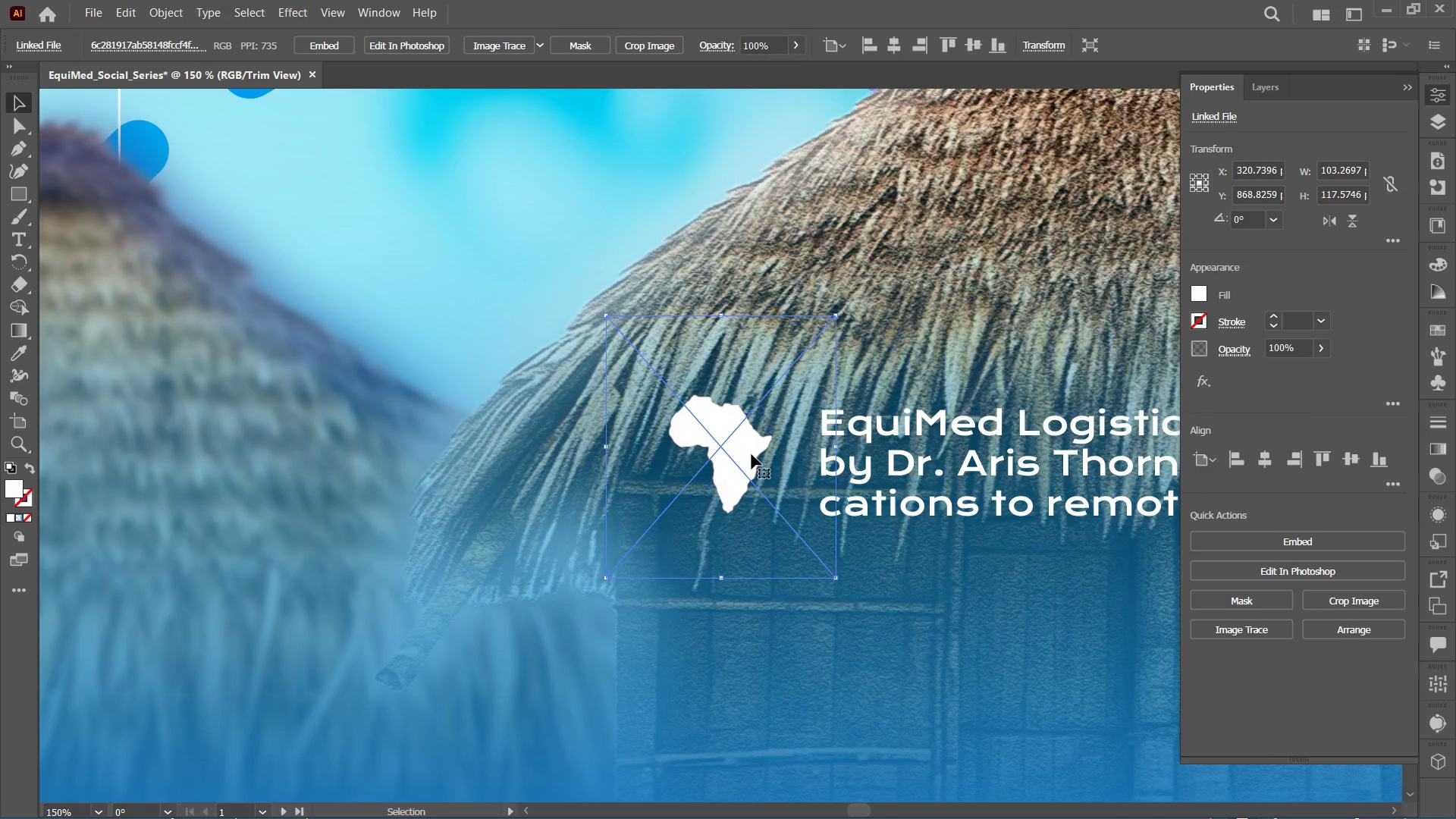 
left_click_drag(start_coordinate=[748, 453], to_coordinate=[763, 464])
 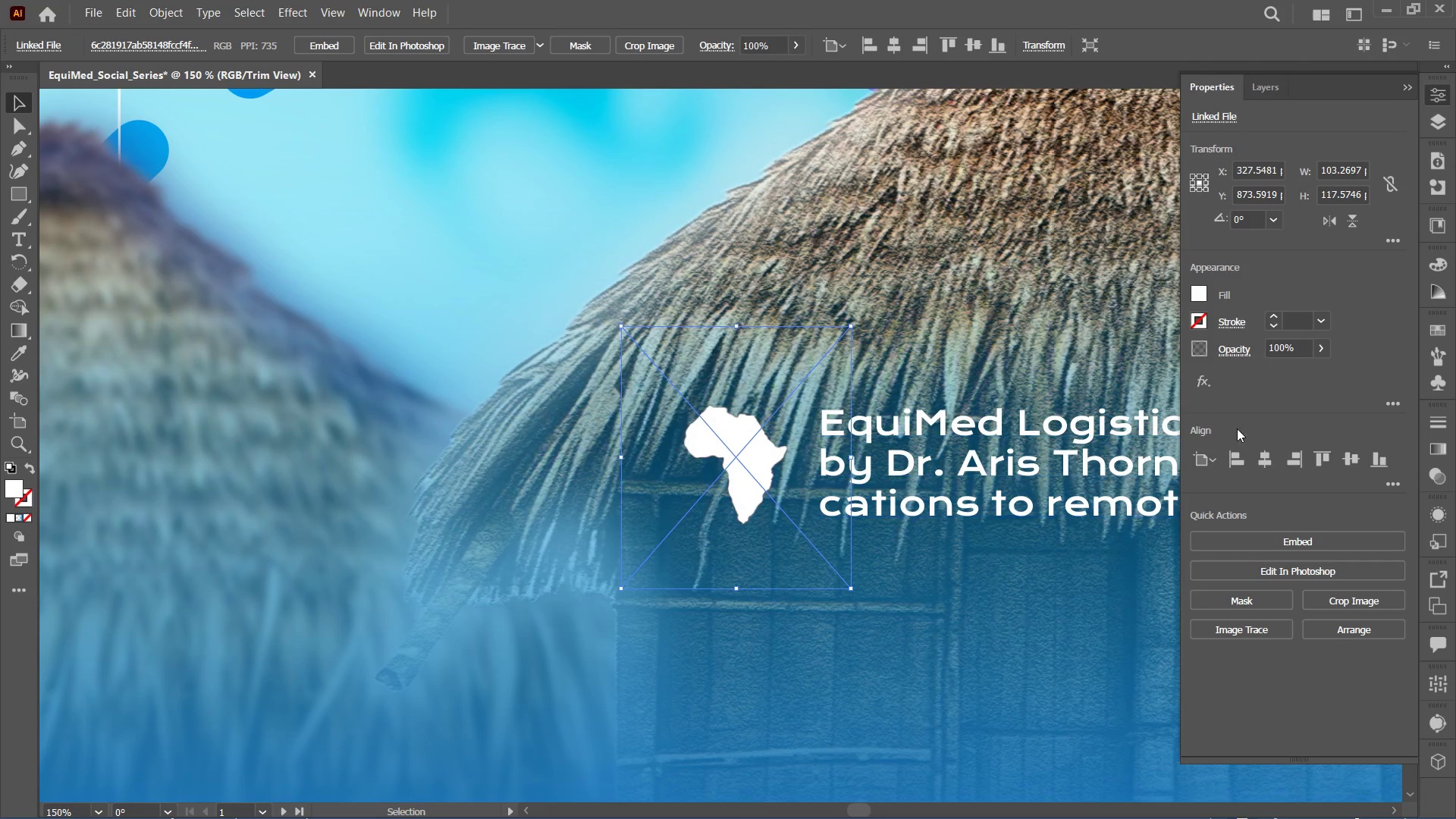 
left_click_drag(start_coordinate=[970, 564], to_coordinate=[685, 381])
 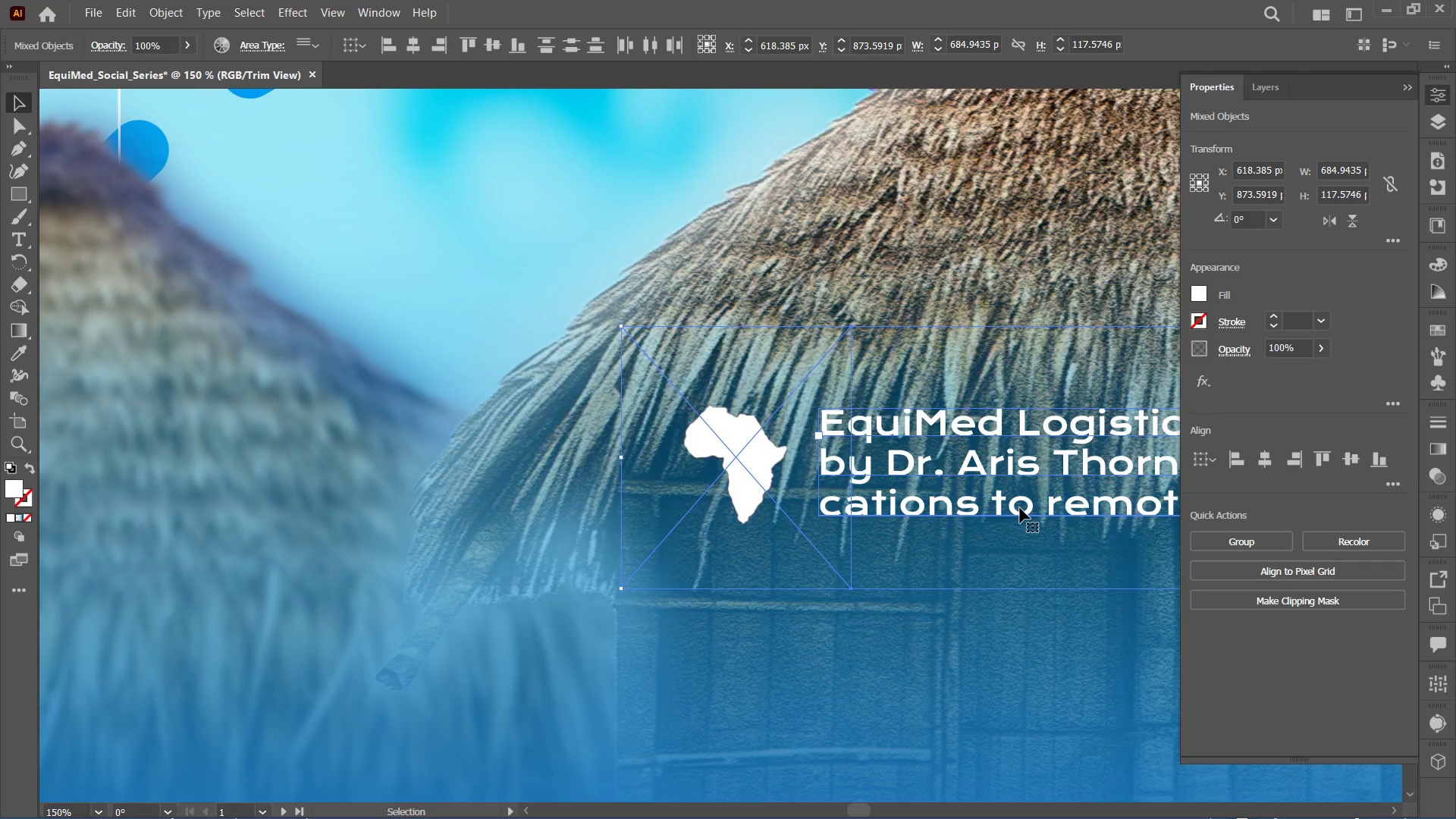 
key(Control+G)
 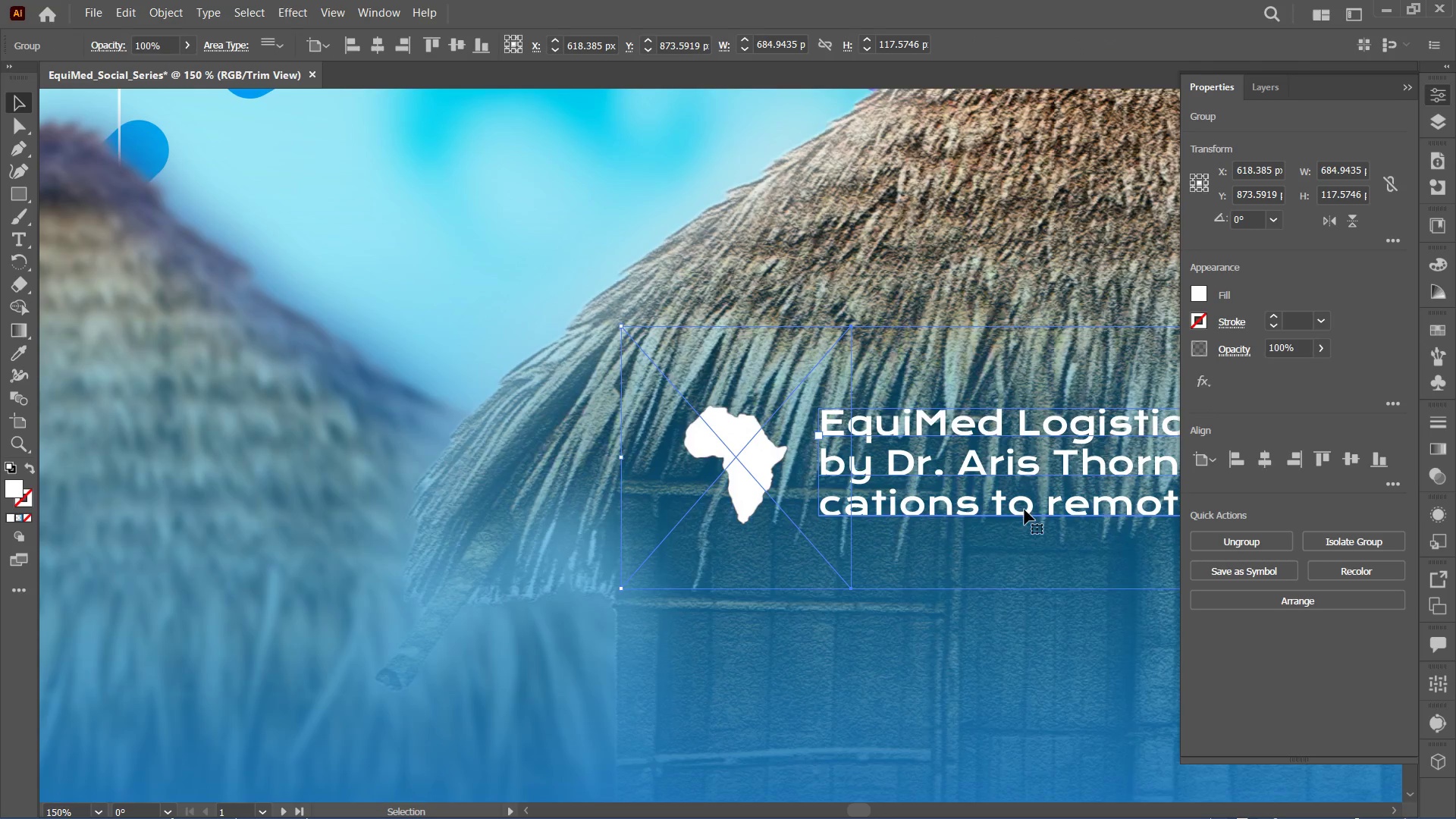 
key(Control+Minus)
 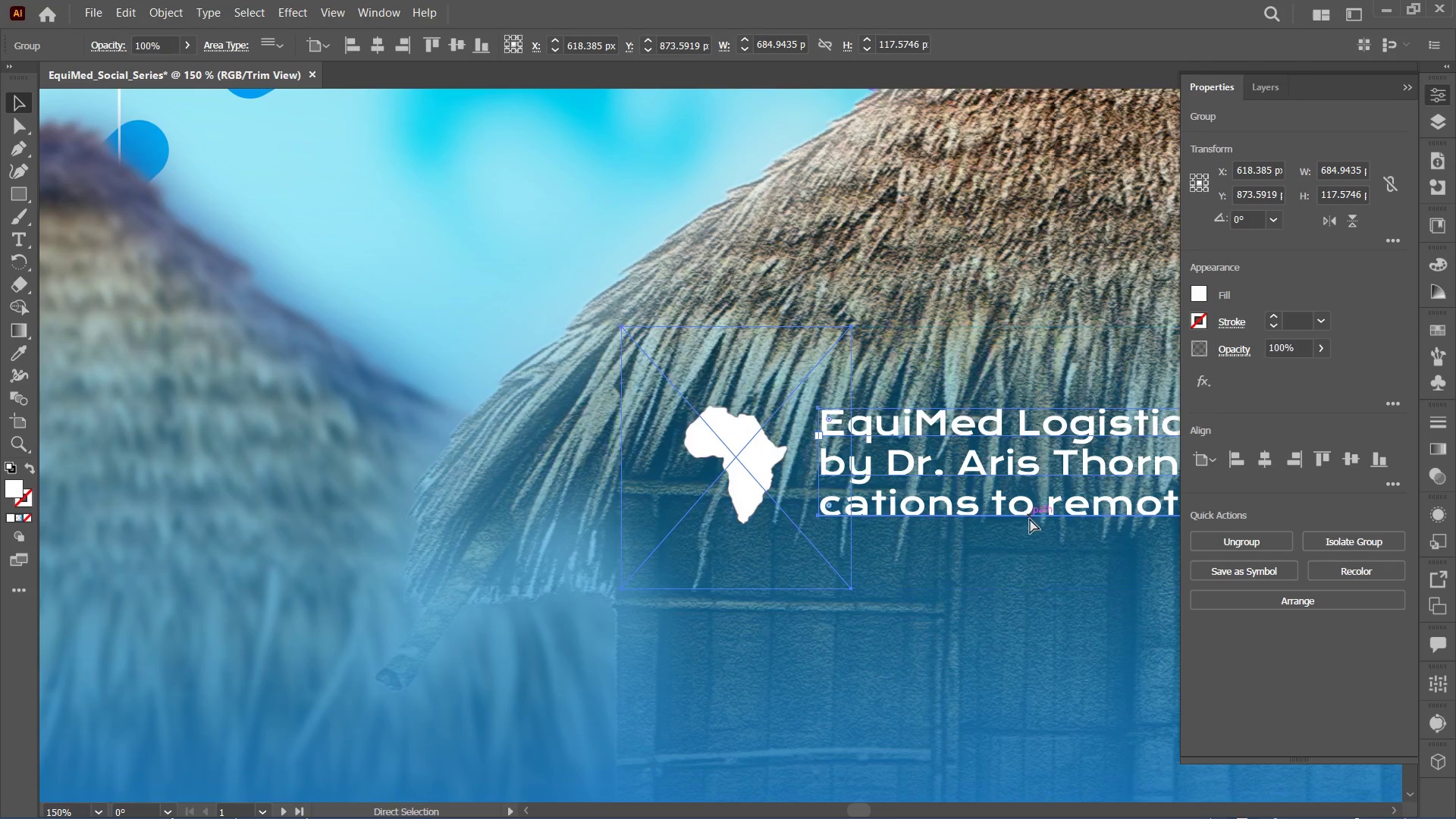 
key(Control+Minus)
 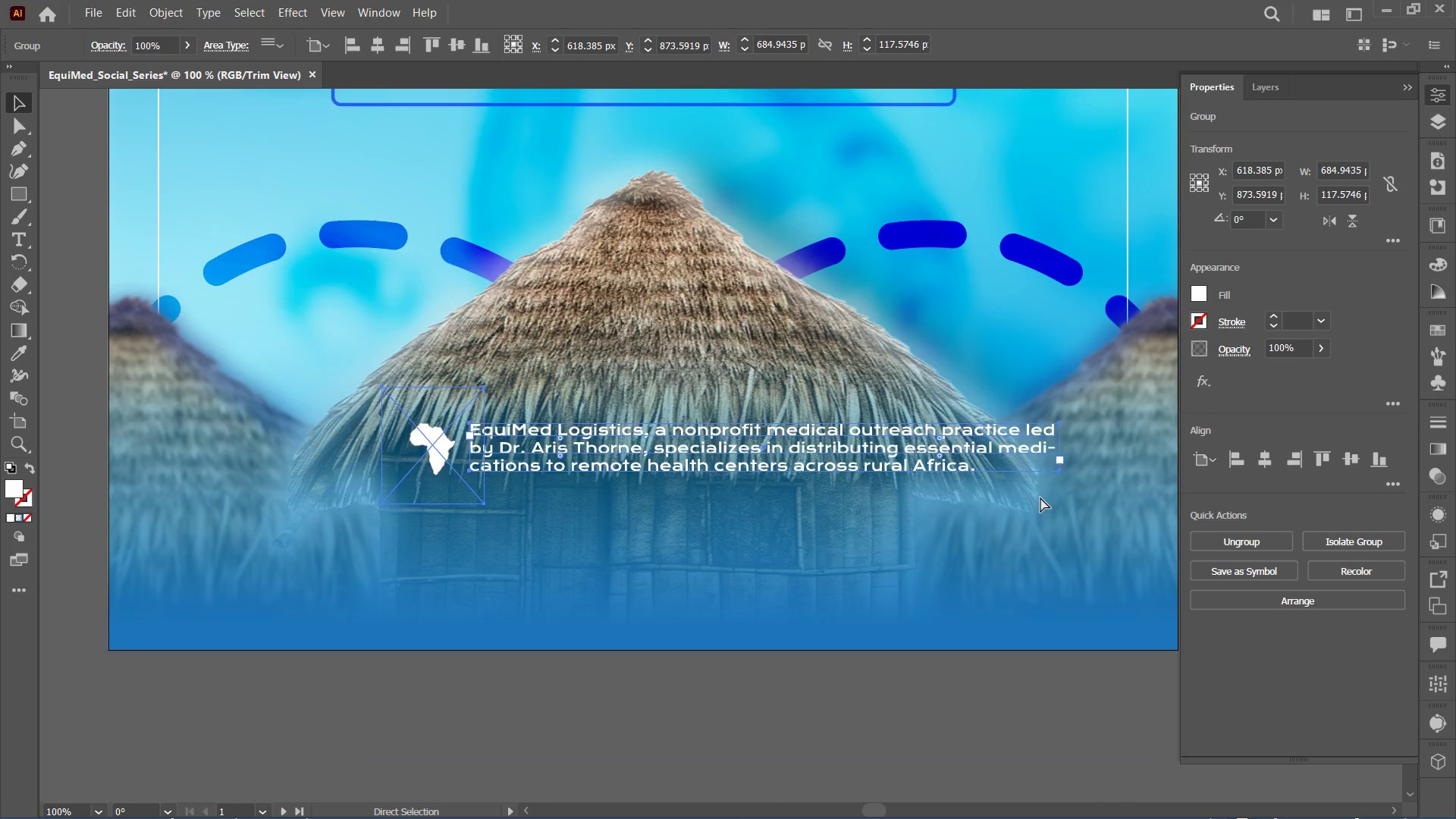 
key(Control+Minus)
 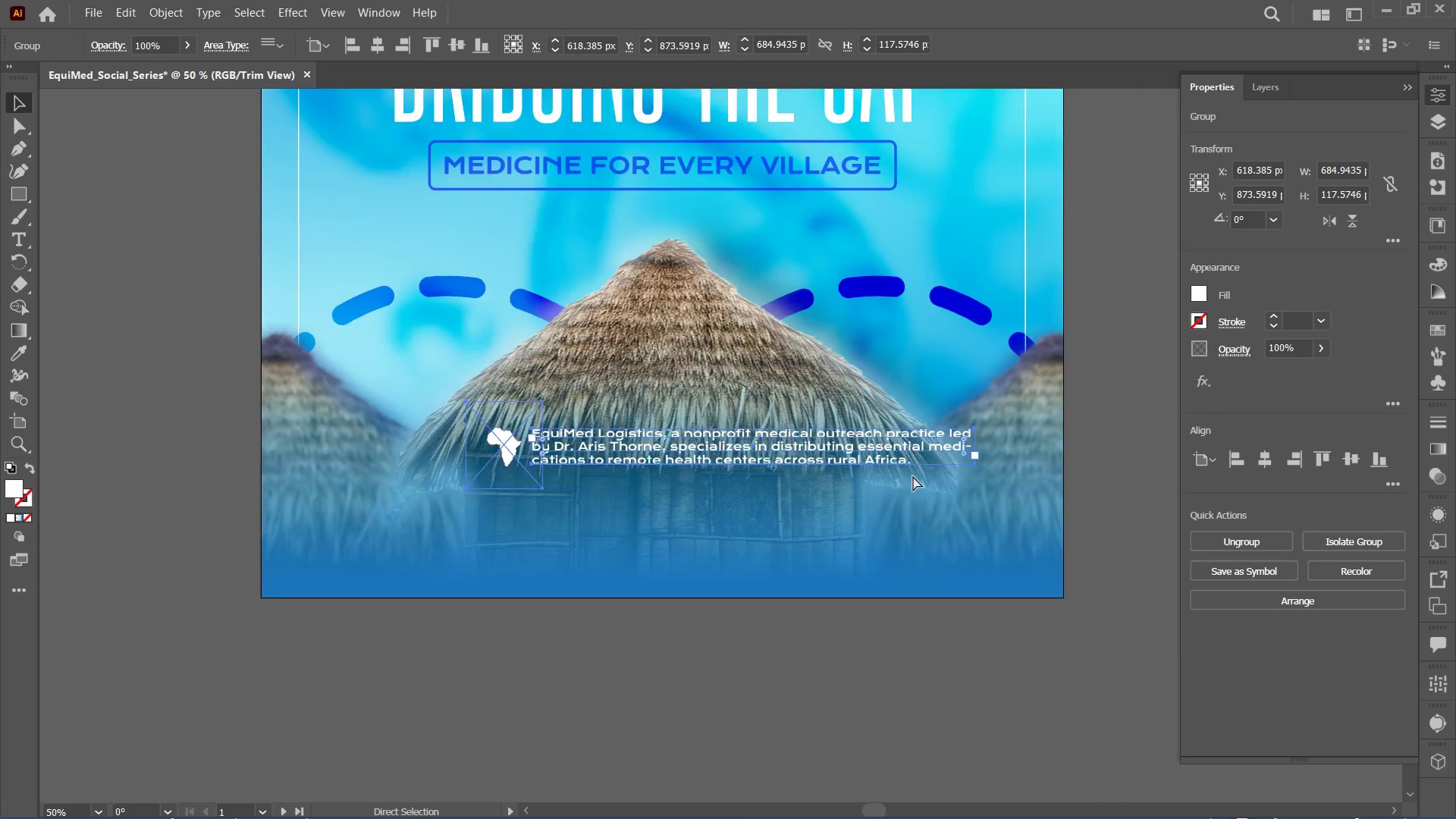 
key(Control+Minus)
 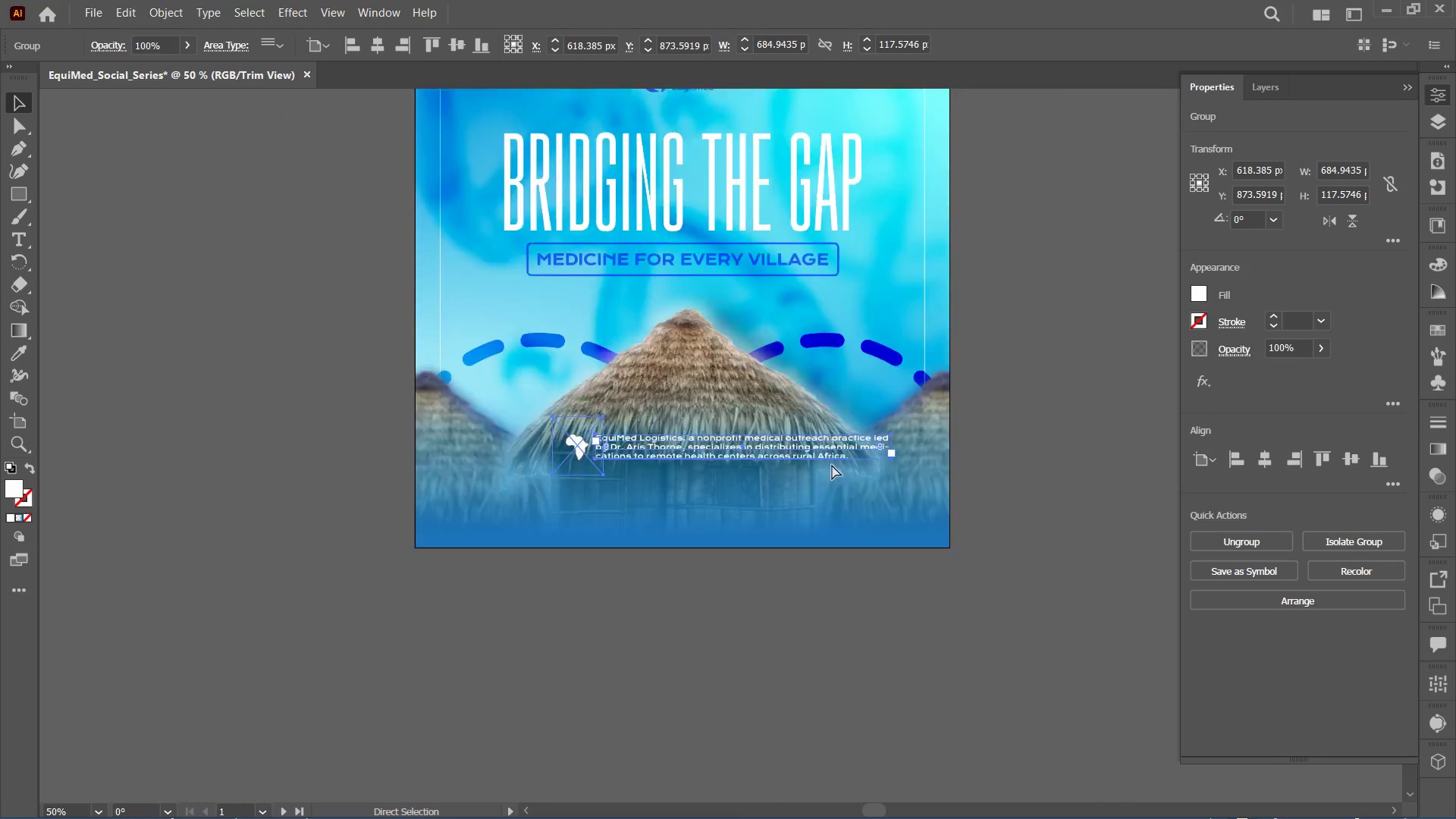 
hold_key(key=AltLeft, duration=0.94)
hold_key(key=ShiftLeft, duration=0.91)
left_click_drag(start_coordinate=[849, 445], to_coordinate=[830, 444])
 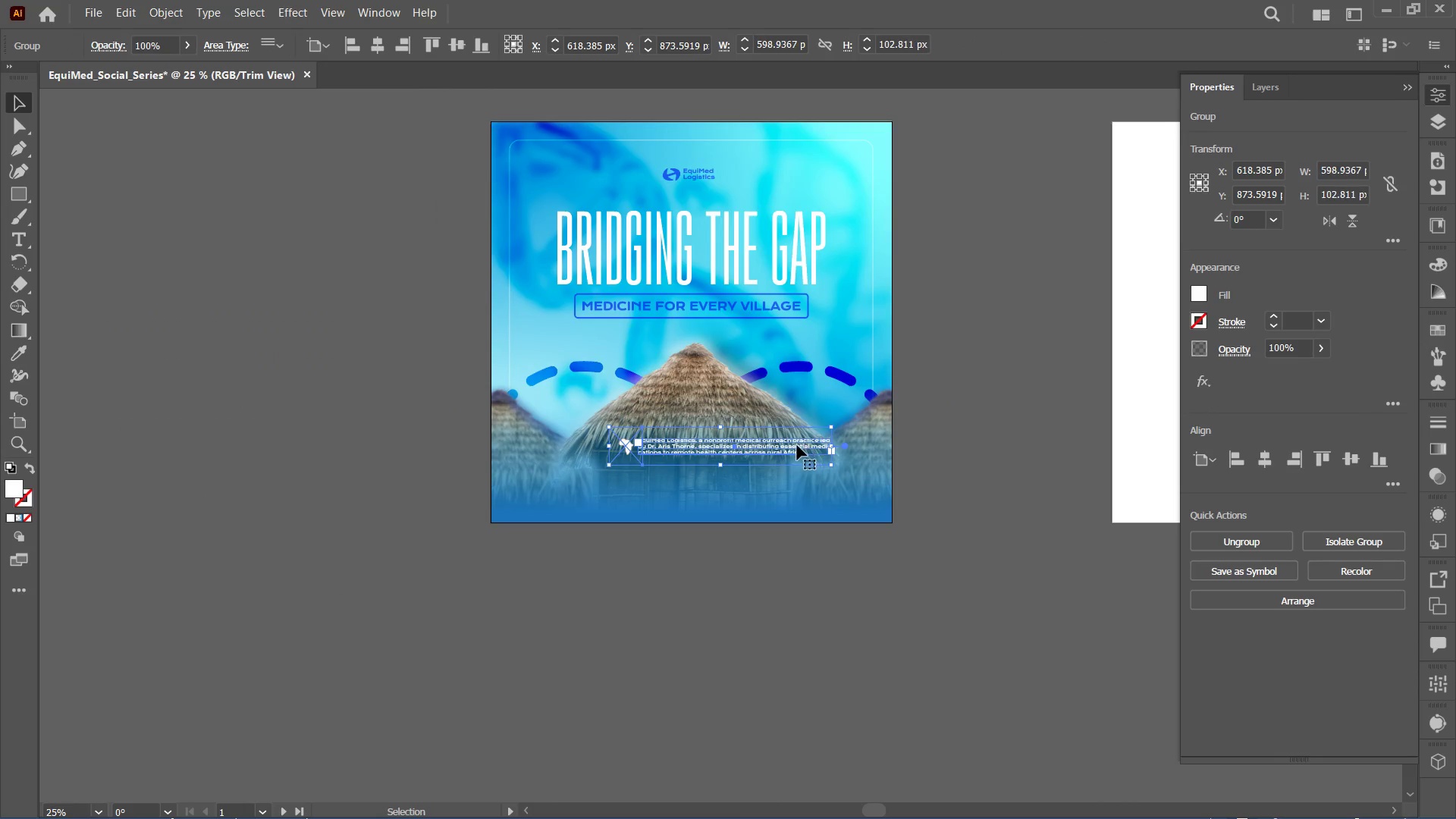 
left_click_drag(start_coordinate=[795, 445], to_coordinate=[766, 461])
 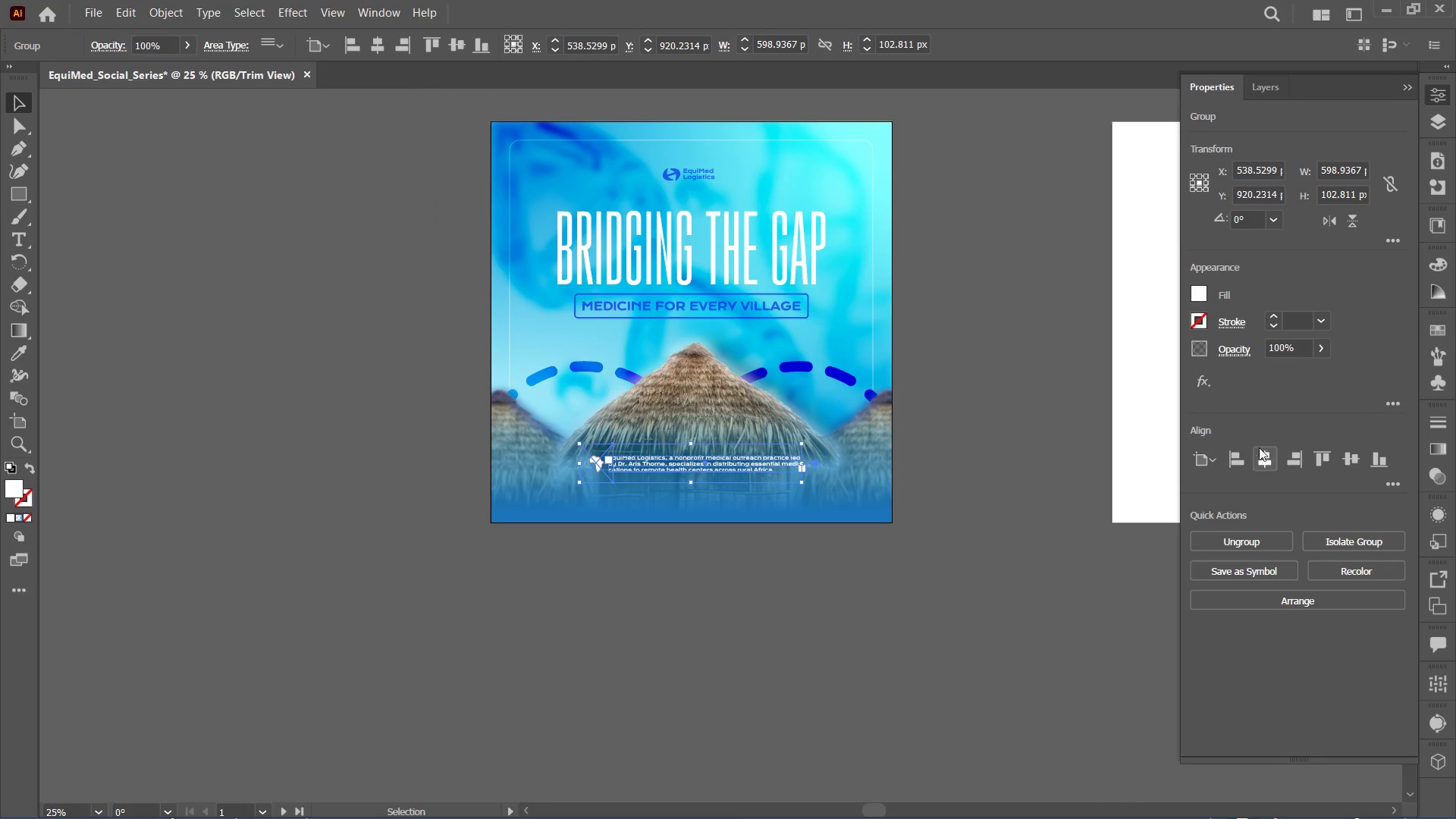 
left_click([1265, 456])
 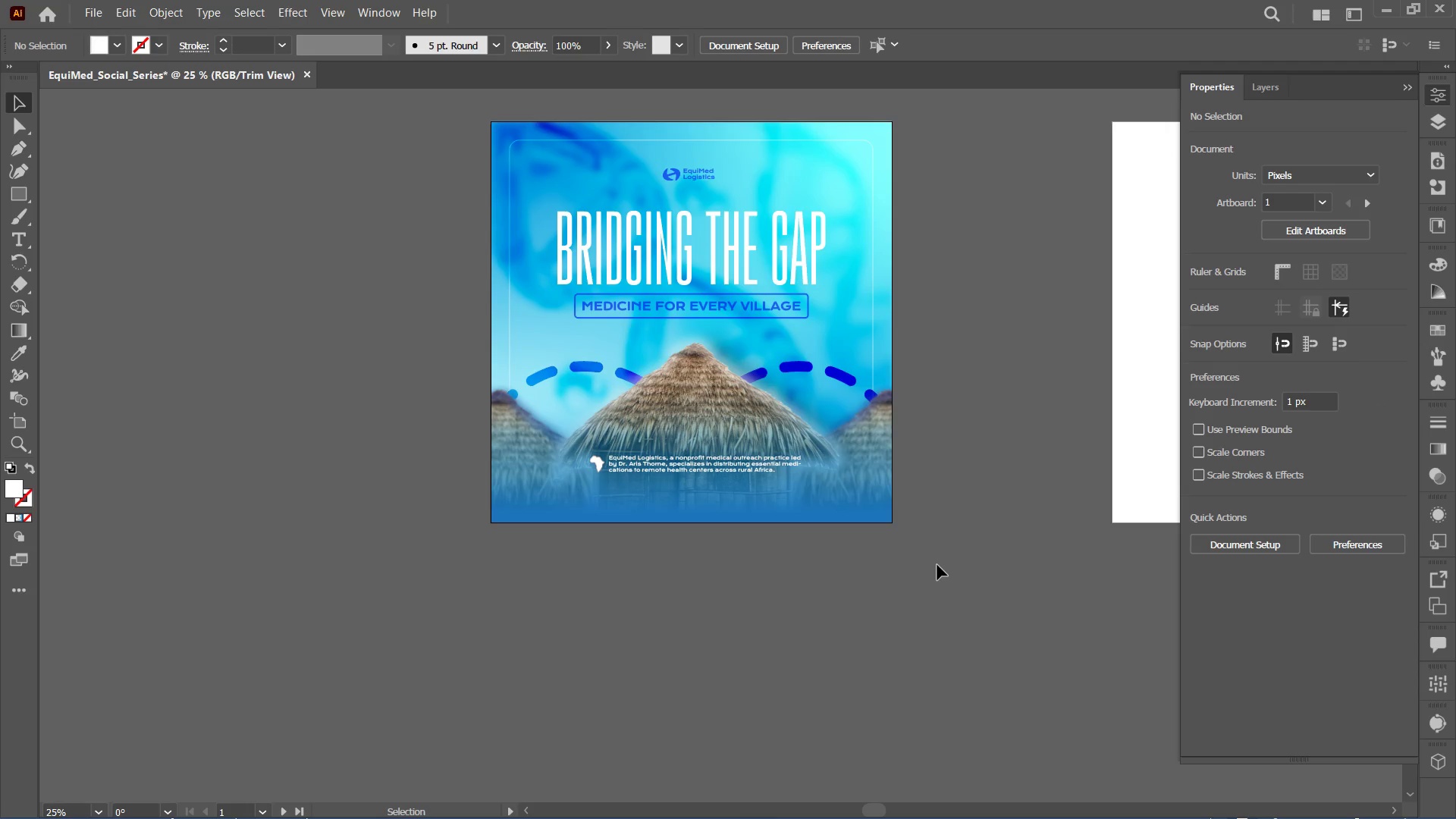 
scroll: coordinate [958, 580], scroll_direction: up, amount: 5.0
 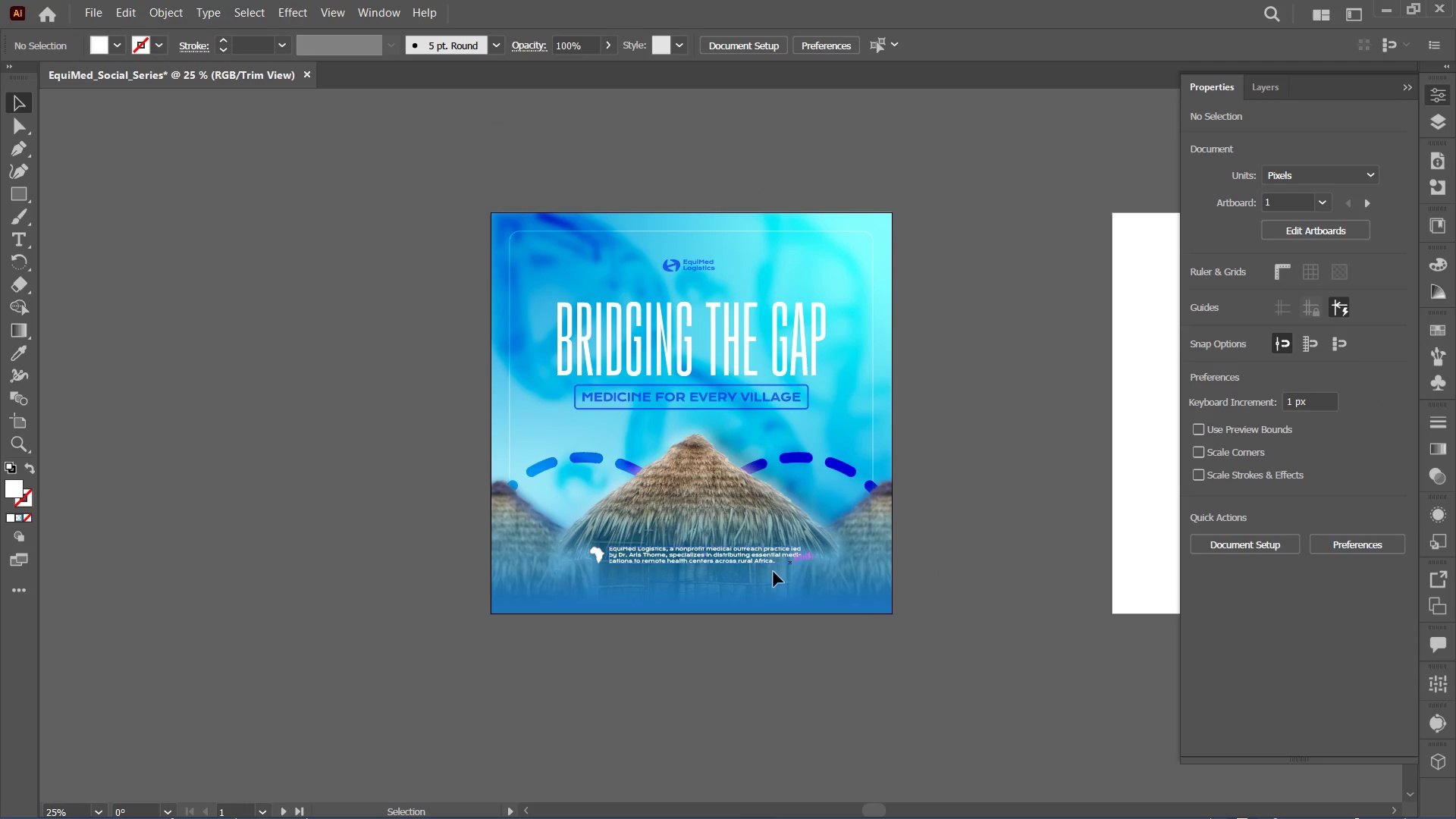 
left_click([755, 560])
 